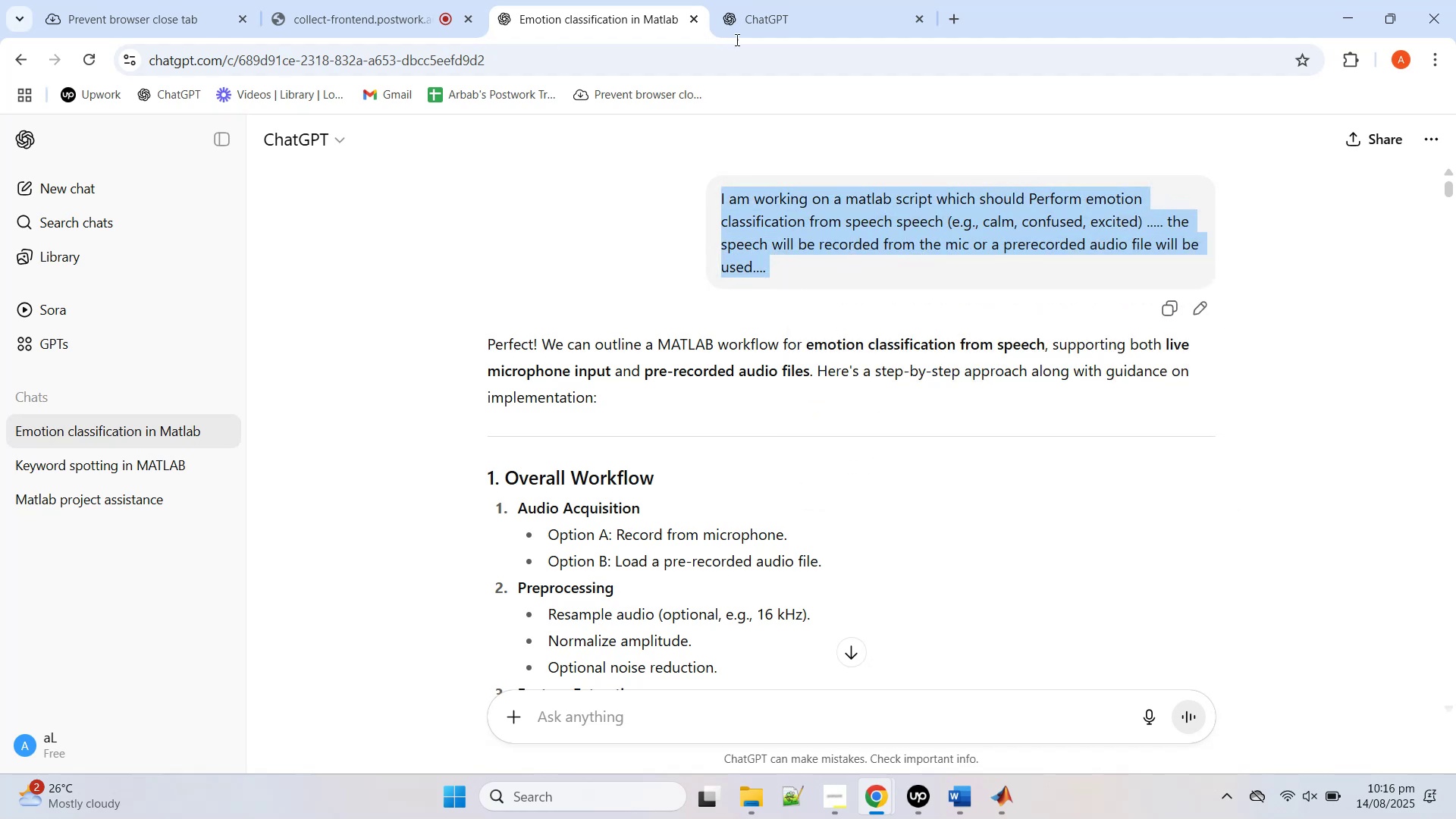 
left_click([730, 14])
 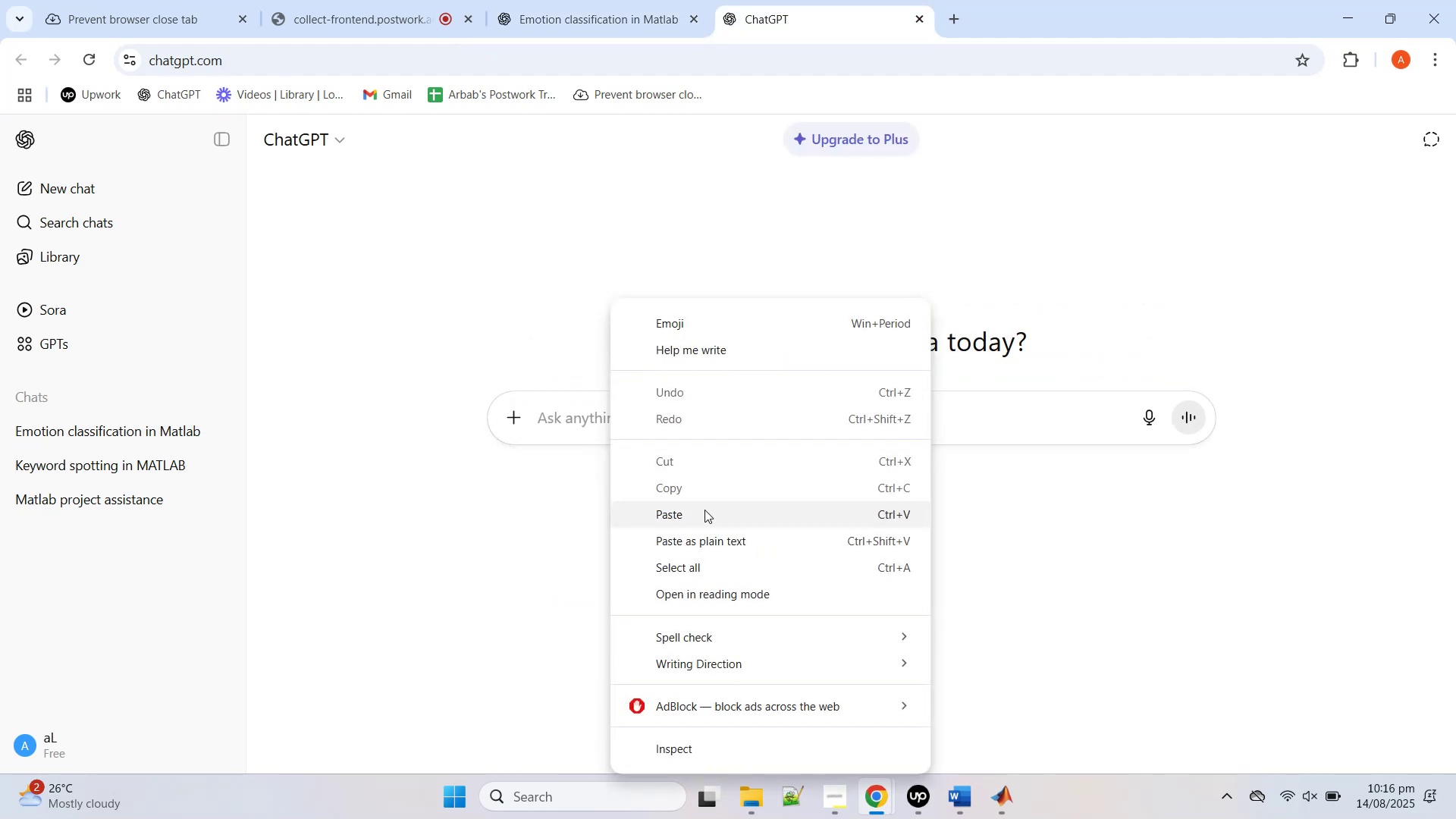 
left_click([706, 512])
 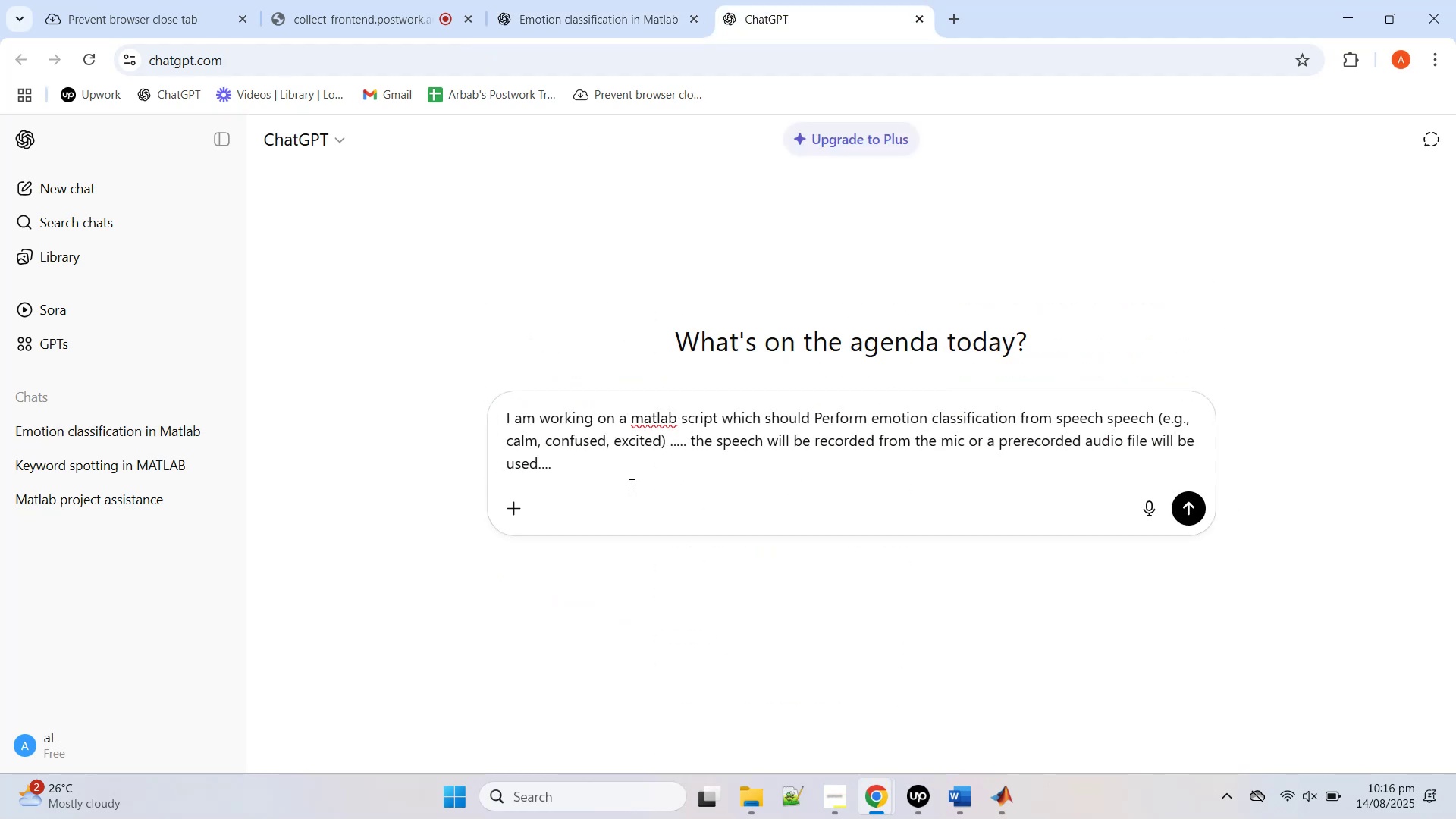 
right_click([663, 418])
 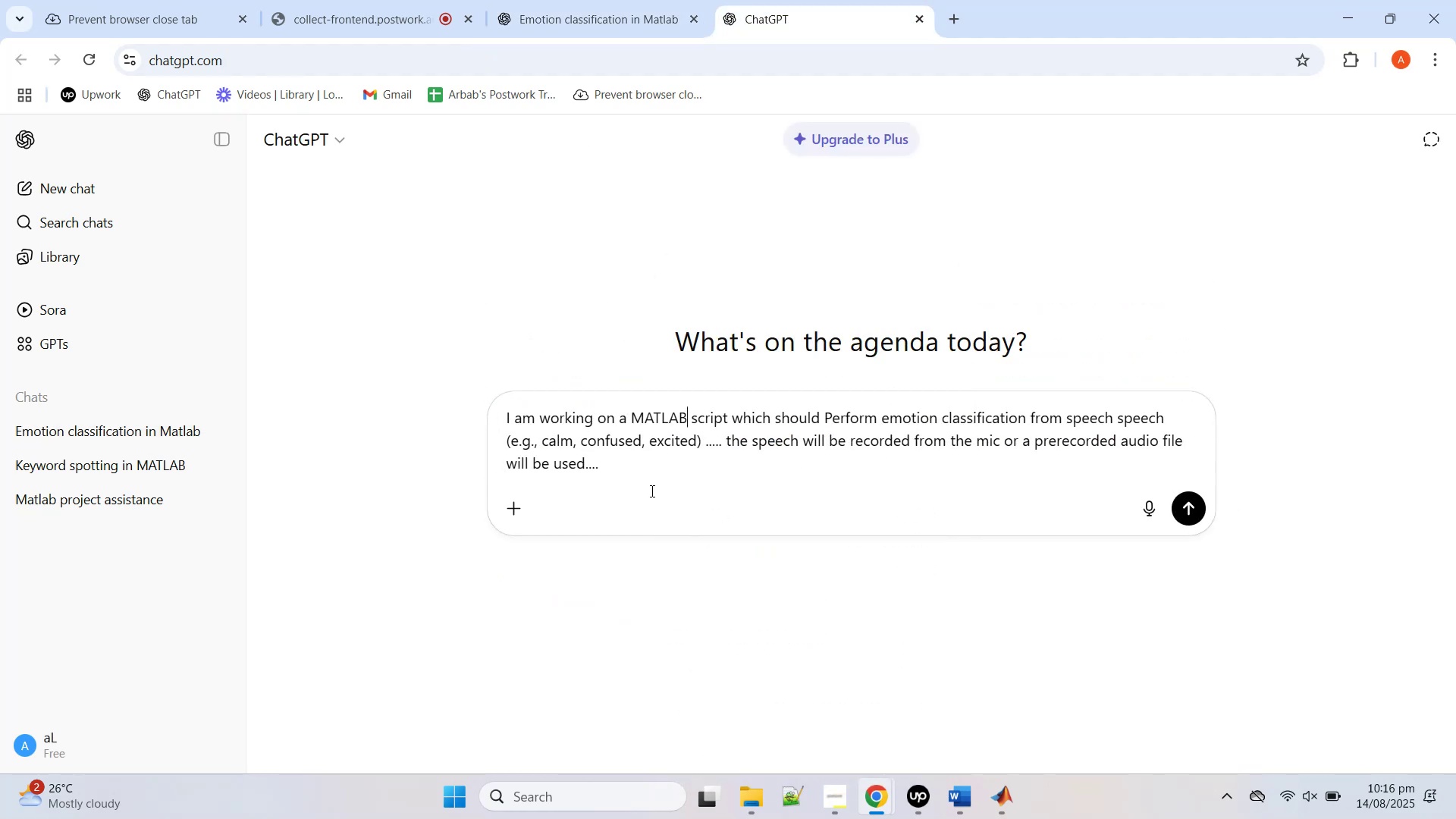 
left_click([651, 489])
 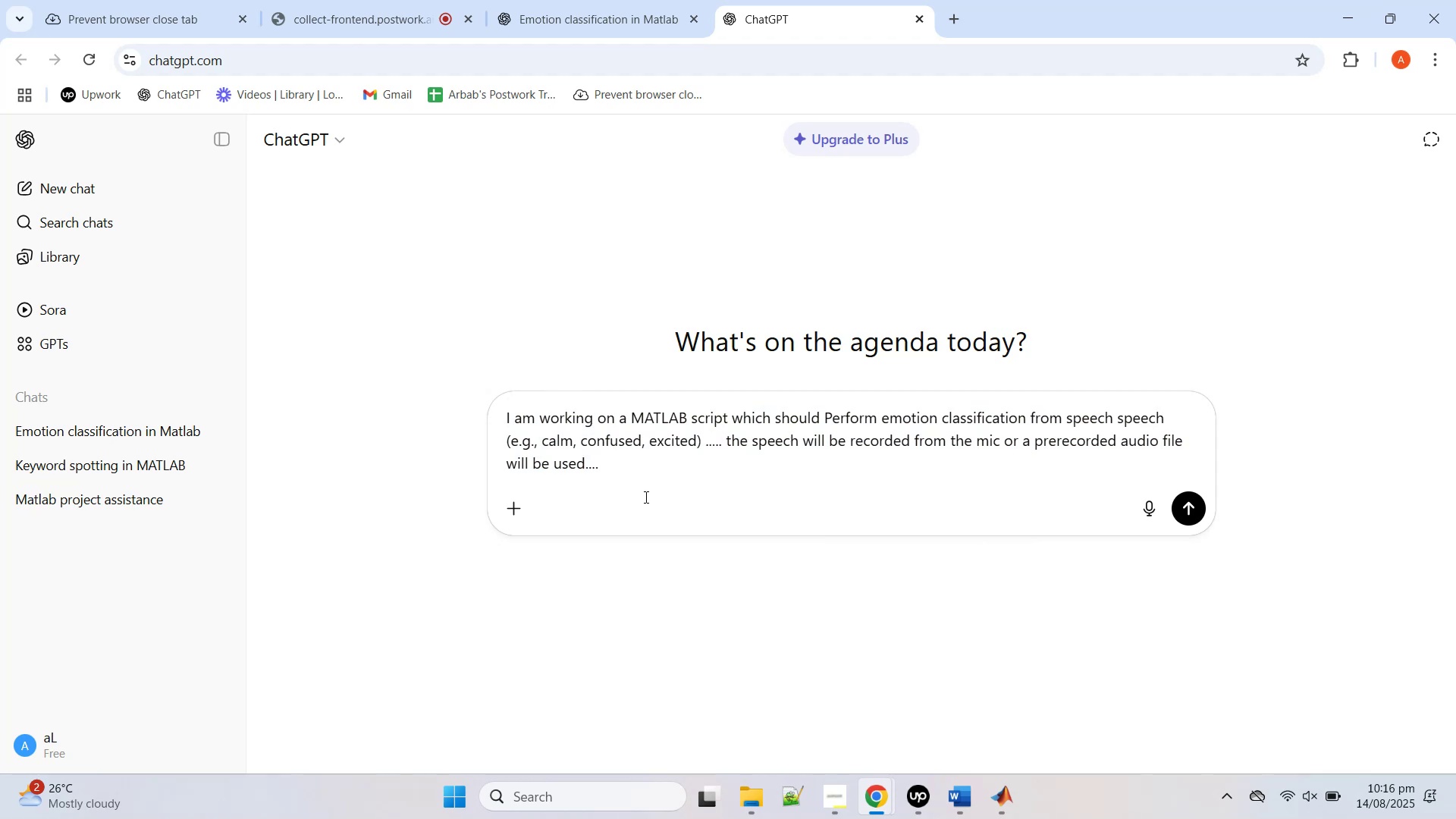 
left_click([645, 497])
 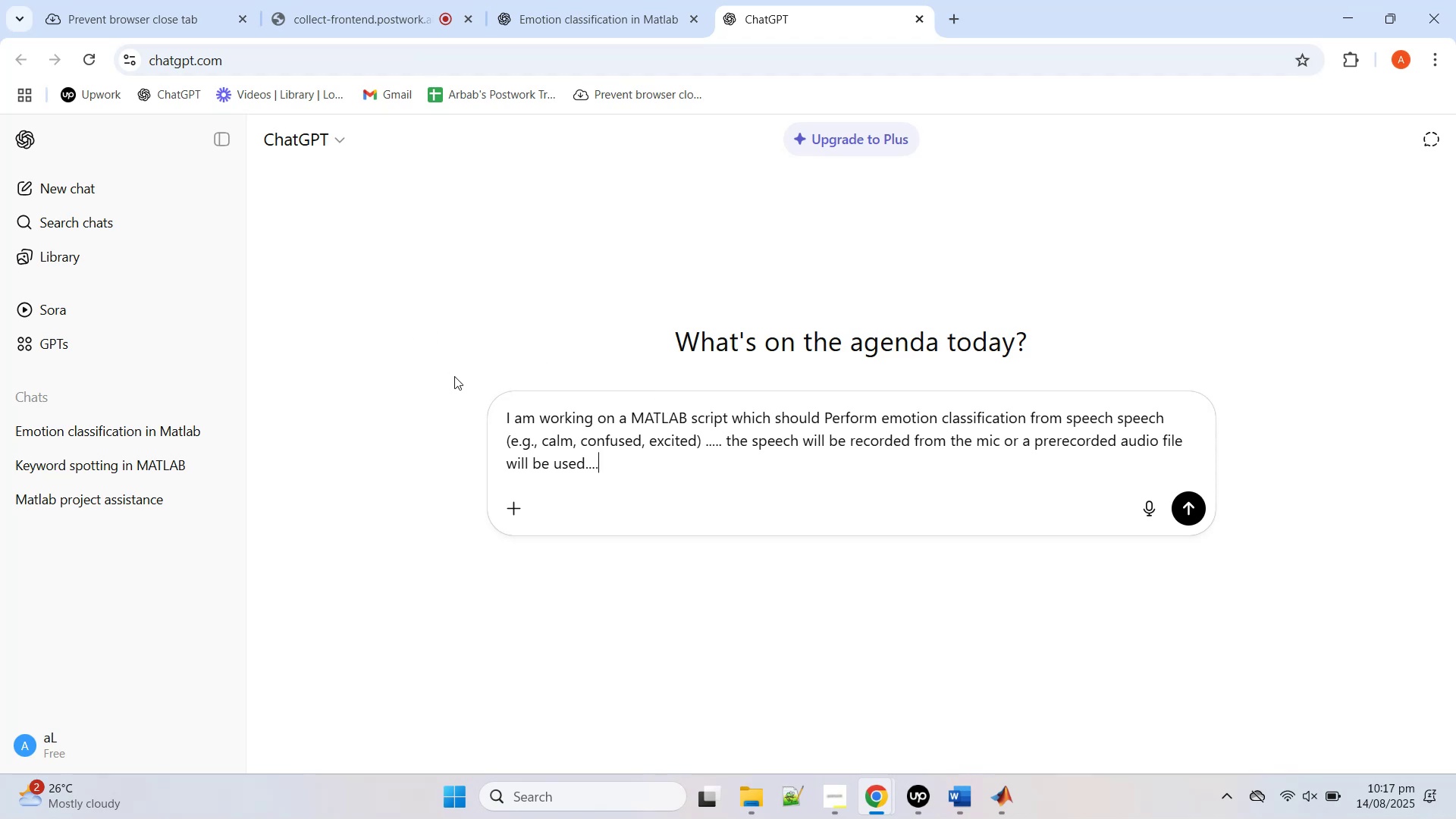 
wait(26.66)
 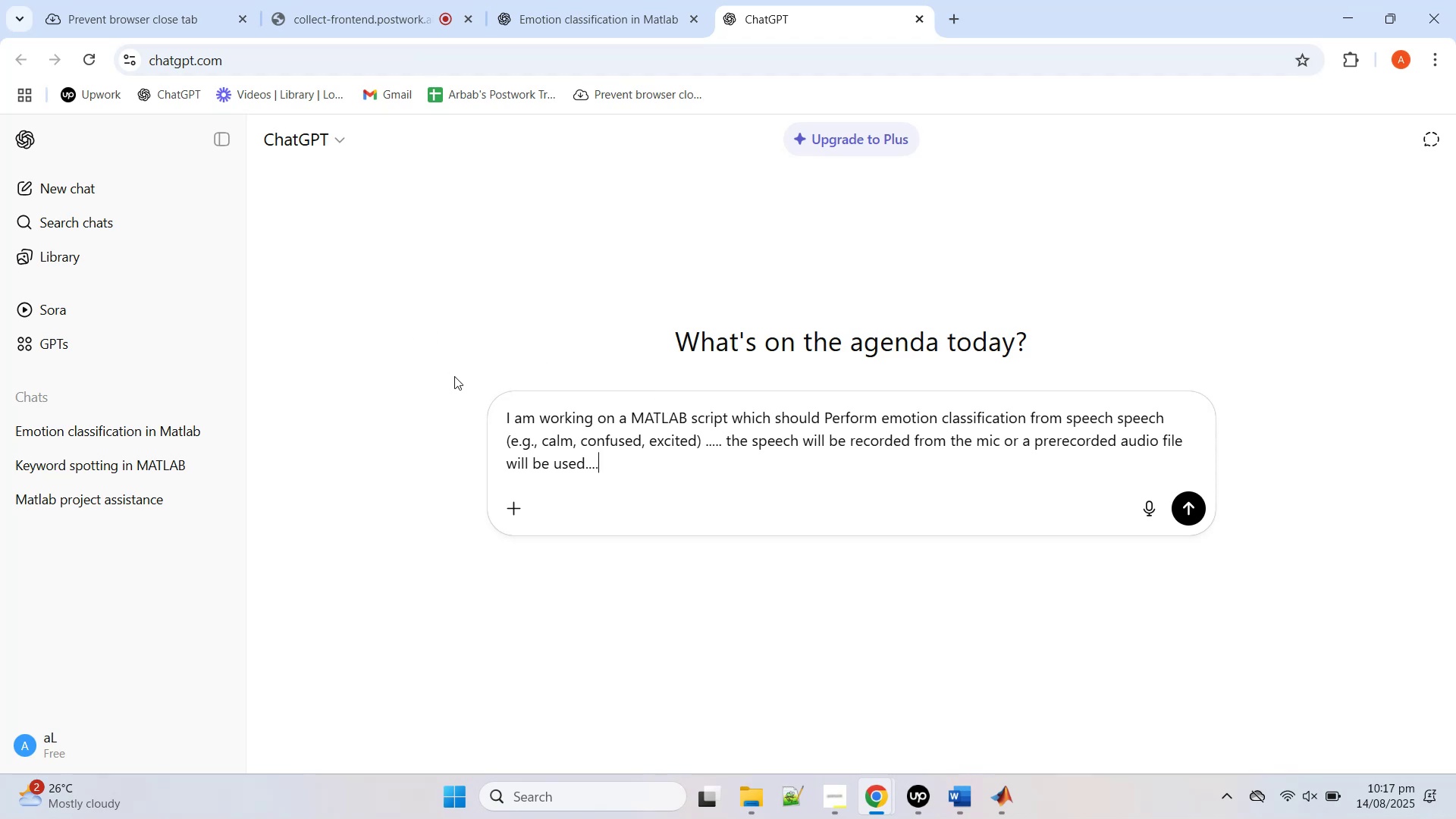 
left_click_drag(start_coordinate=[711, 441], to_coordinate=[700, 442])
 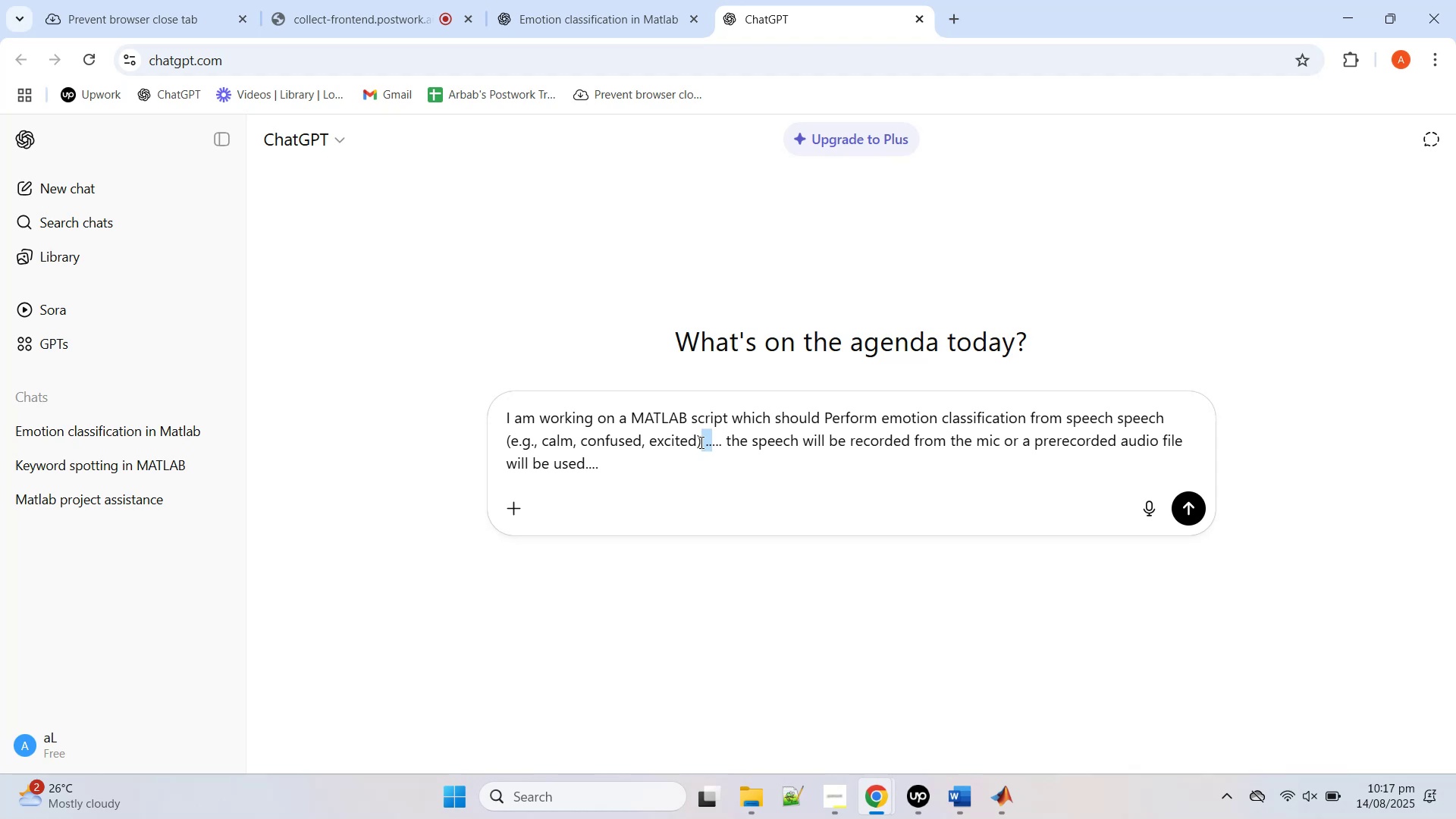 
key(Period)
 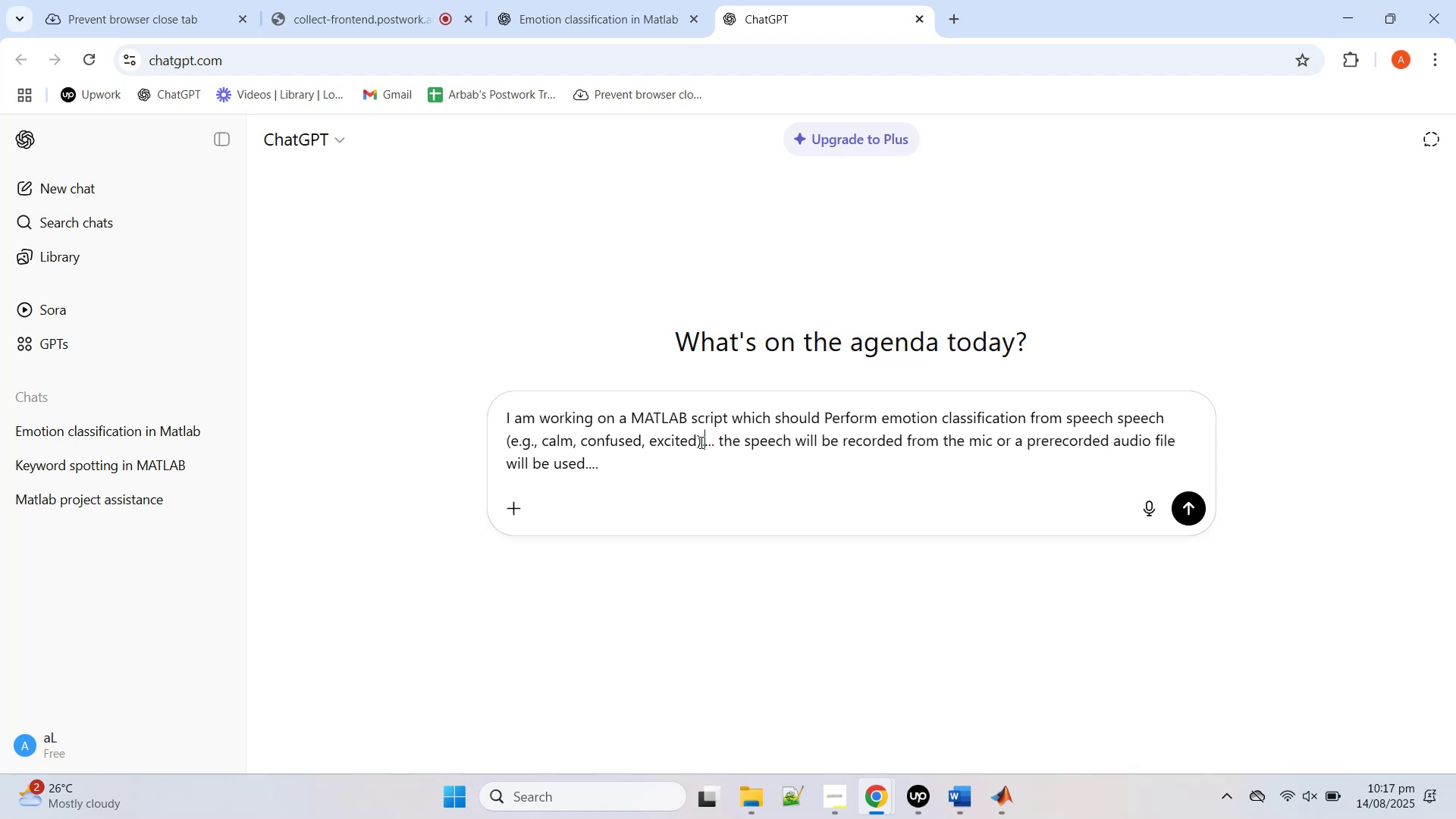 
key(Period)
 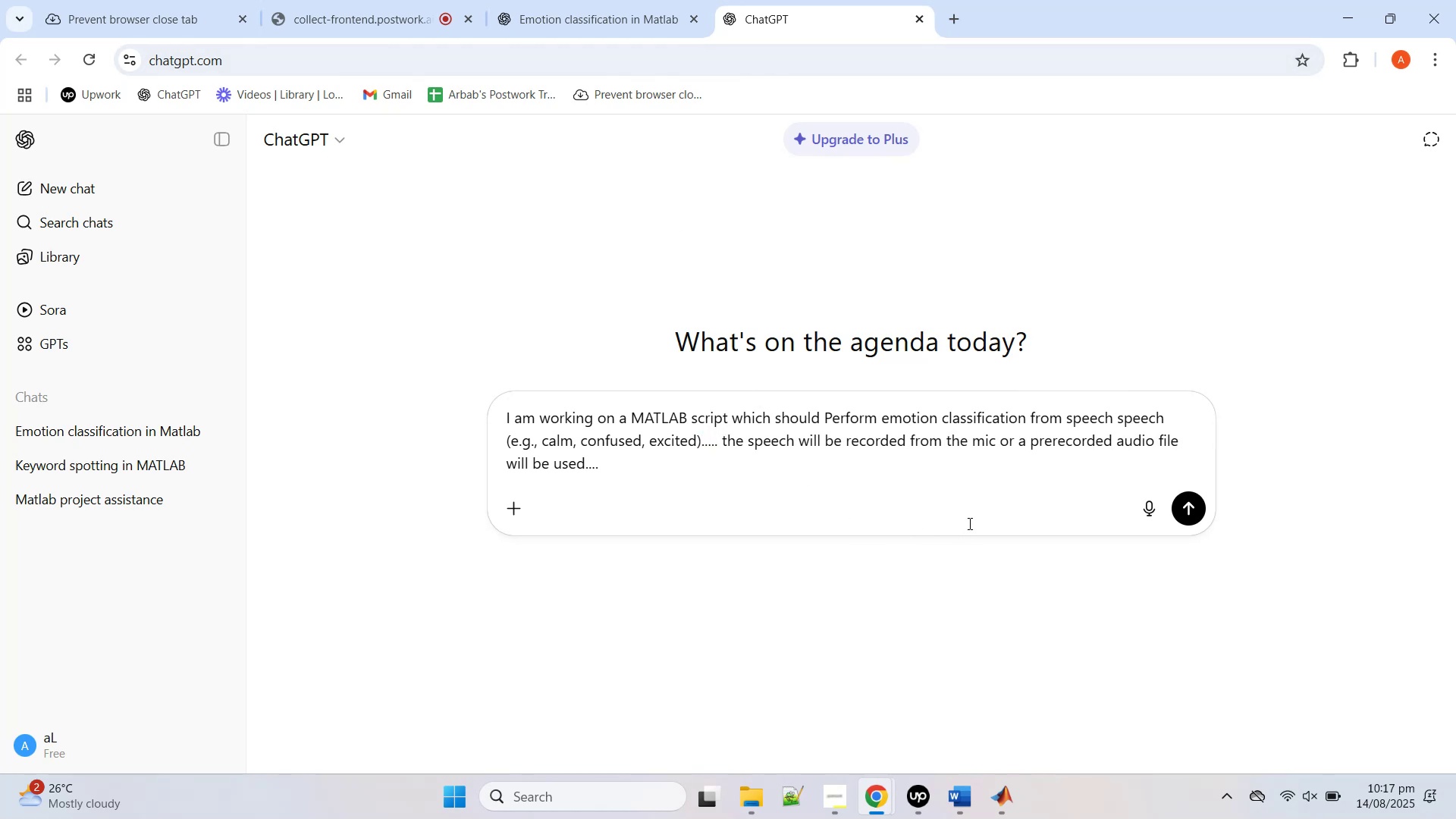 
left_click([638, 0])
 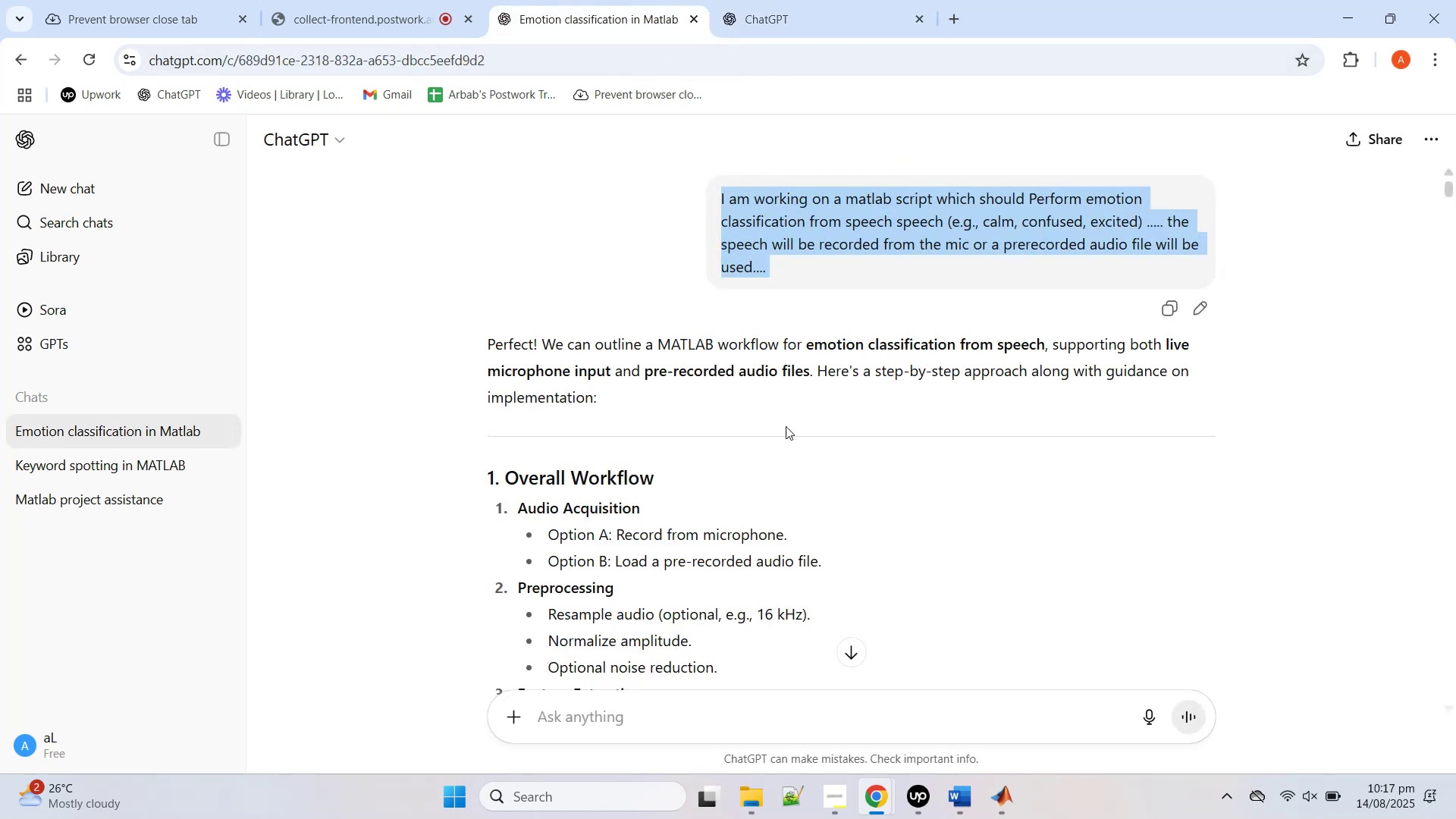 
scroll: coordinate [788, 428], scroll_direction: down, amount: 4.0
 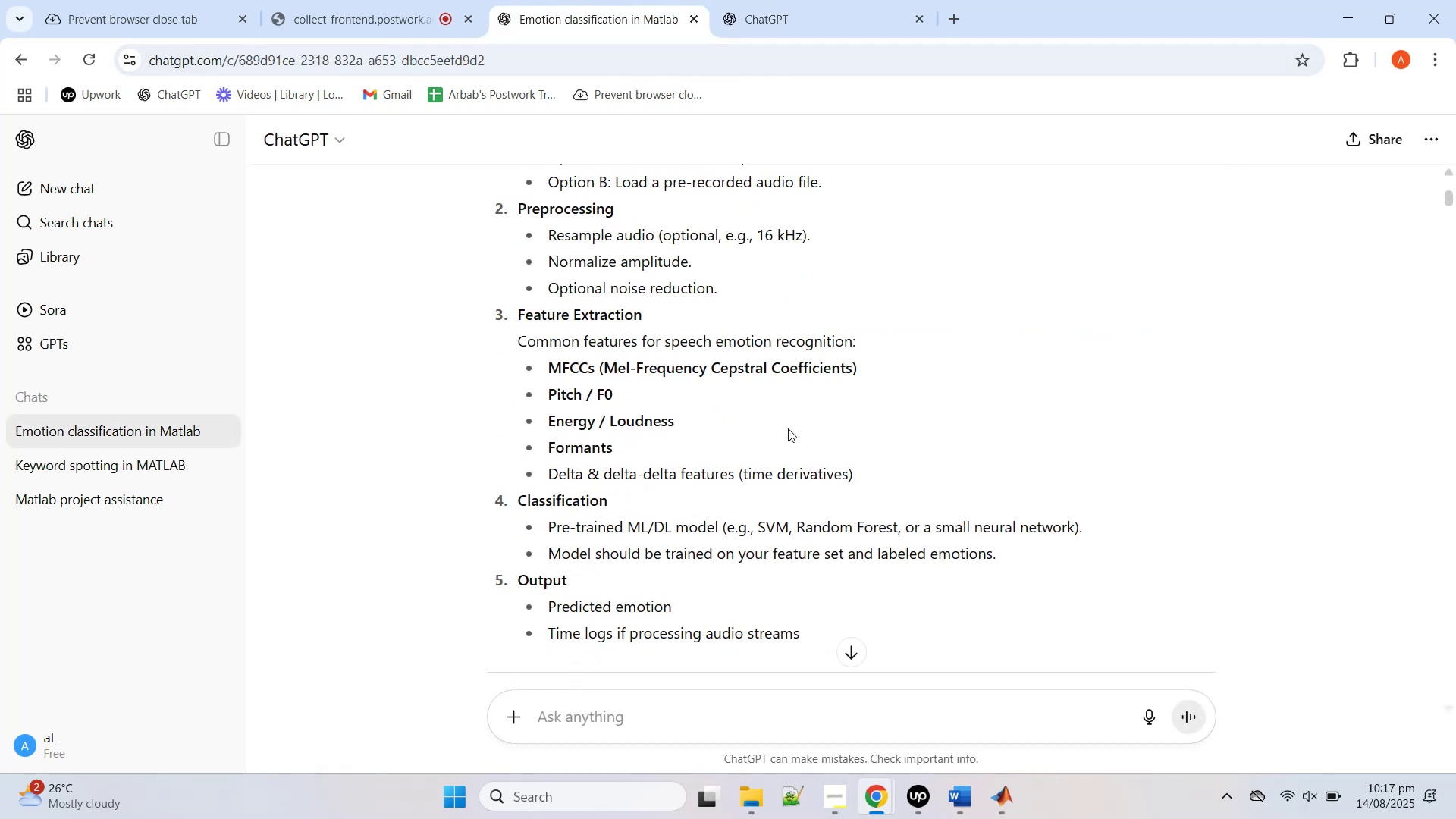 
scroll: coordinate [788, 428], scroll_direction: up, amount: 5.0
 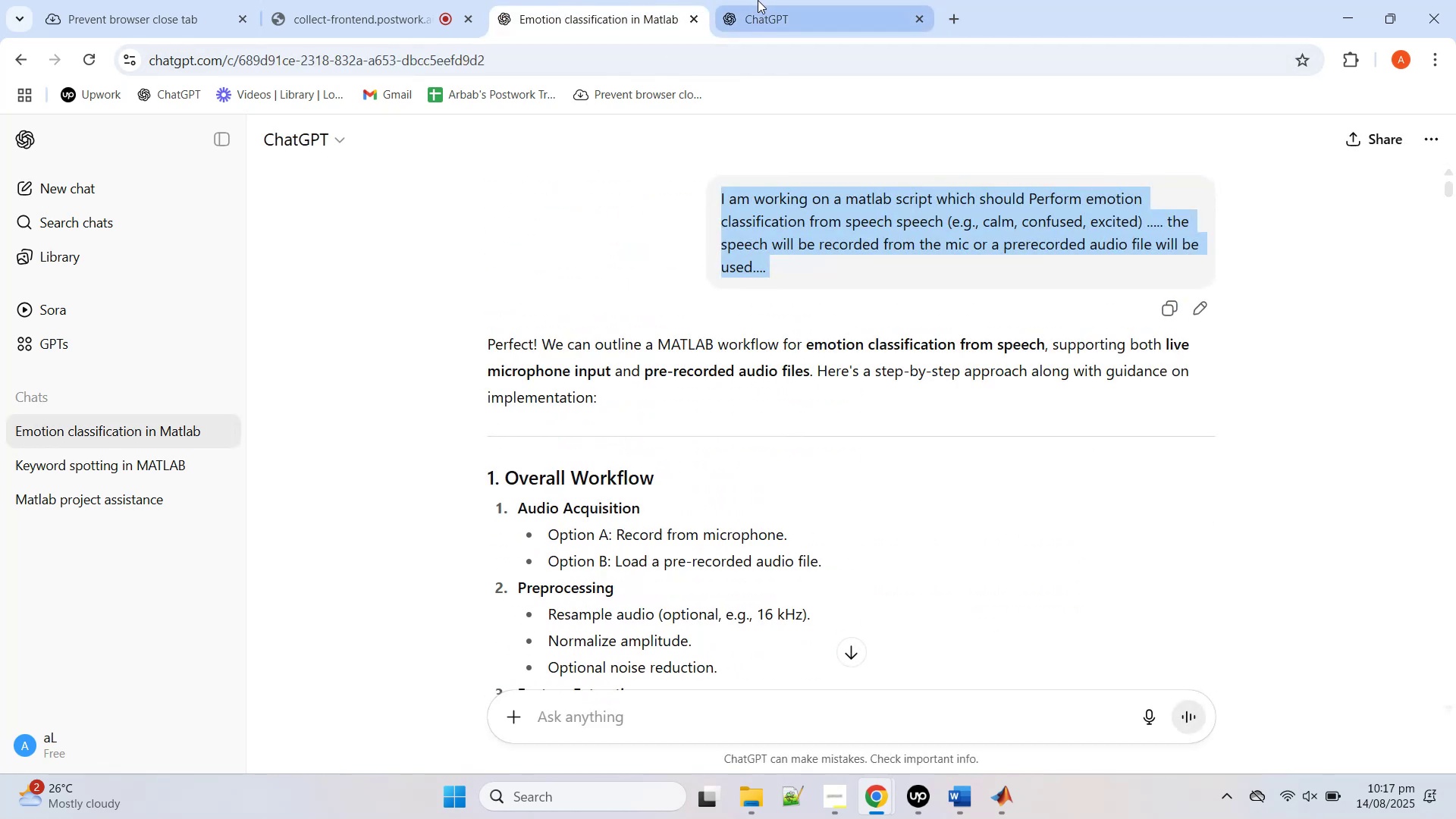 
scroll: coordinate [680, 472], scroll_direction: down, amount: 28.0
 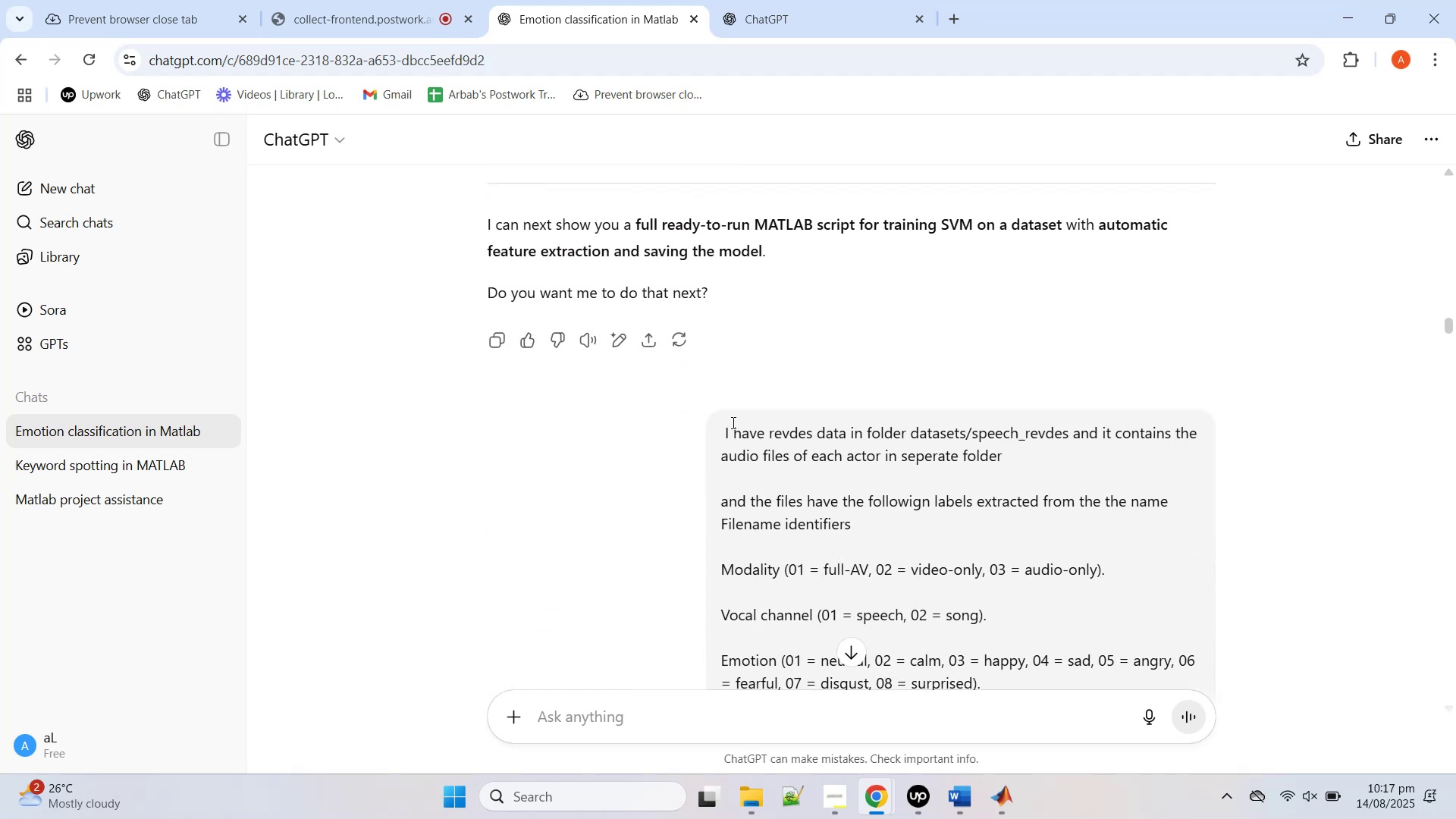 
left_click_drag(start_coordinate=[723, 433], to_coordinate=[1107, 654])
 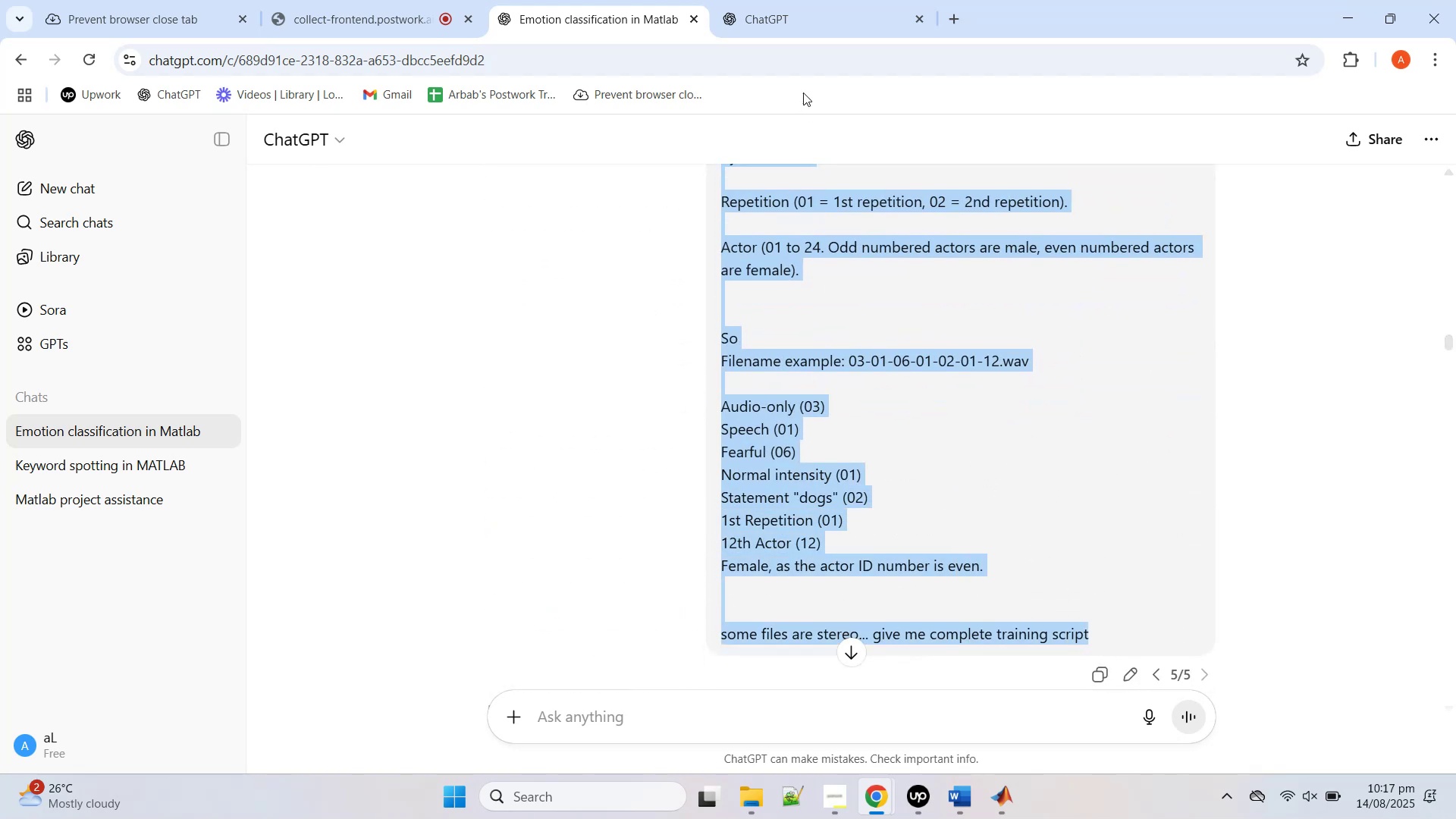 
scroll: coordinate [954, 502], scroll_direction: down, amount: 7.0
 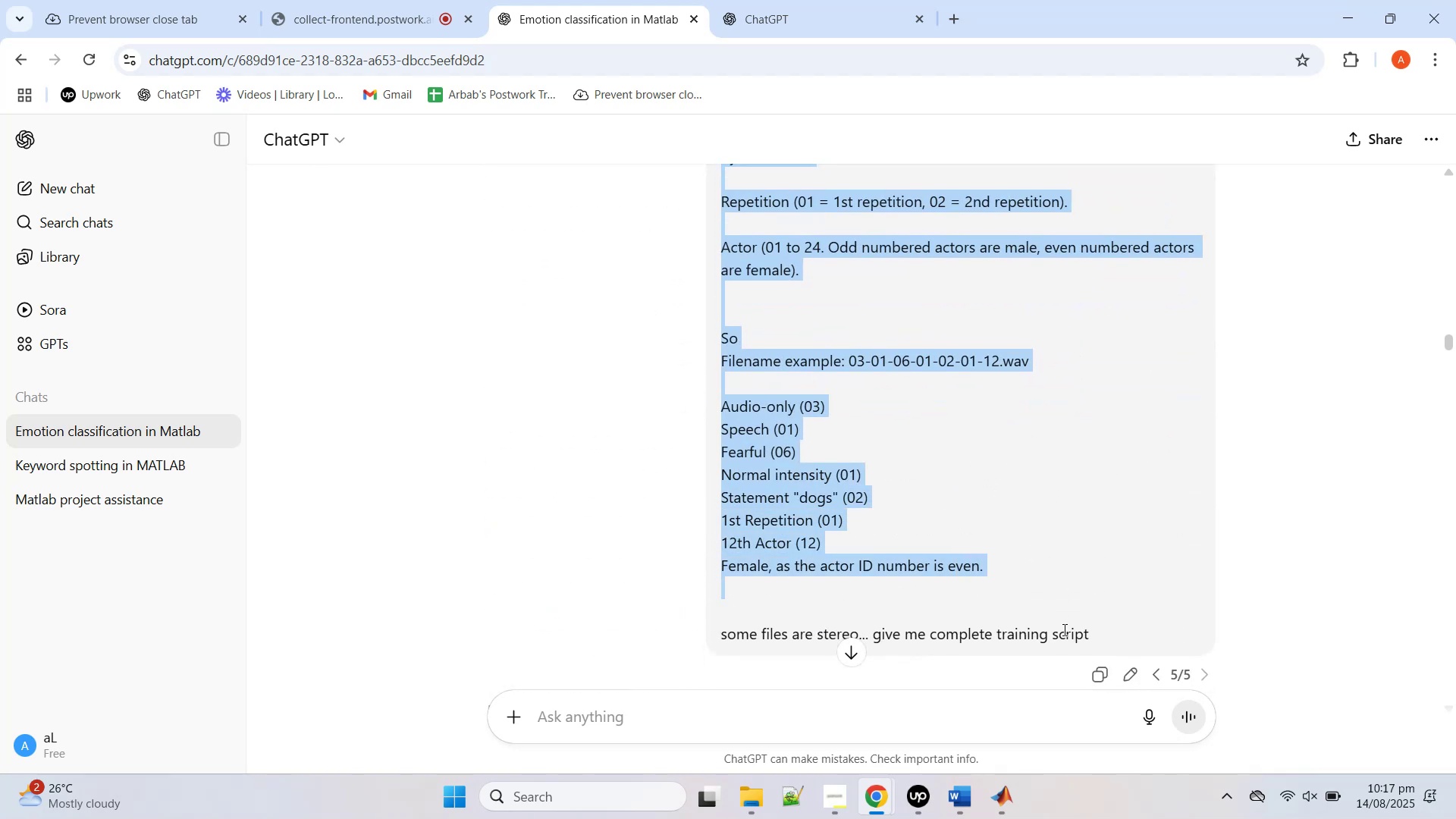 
key(Control+C)
 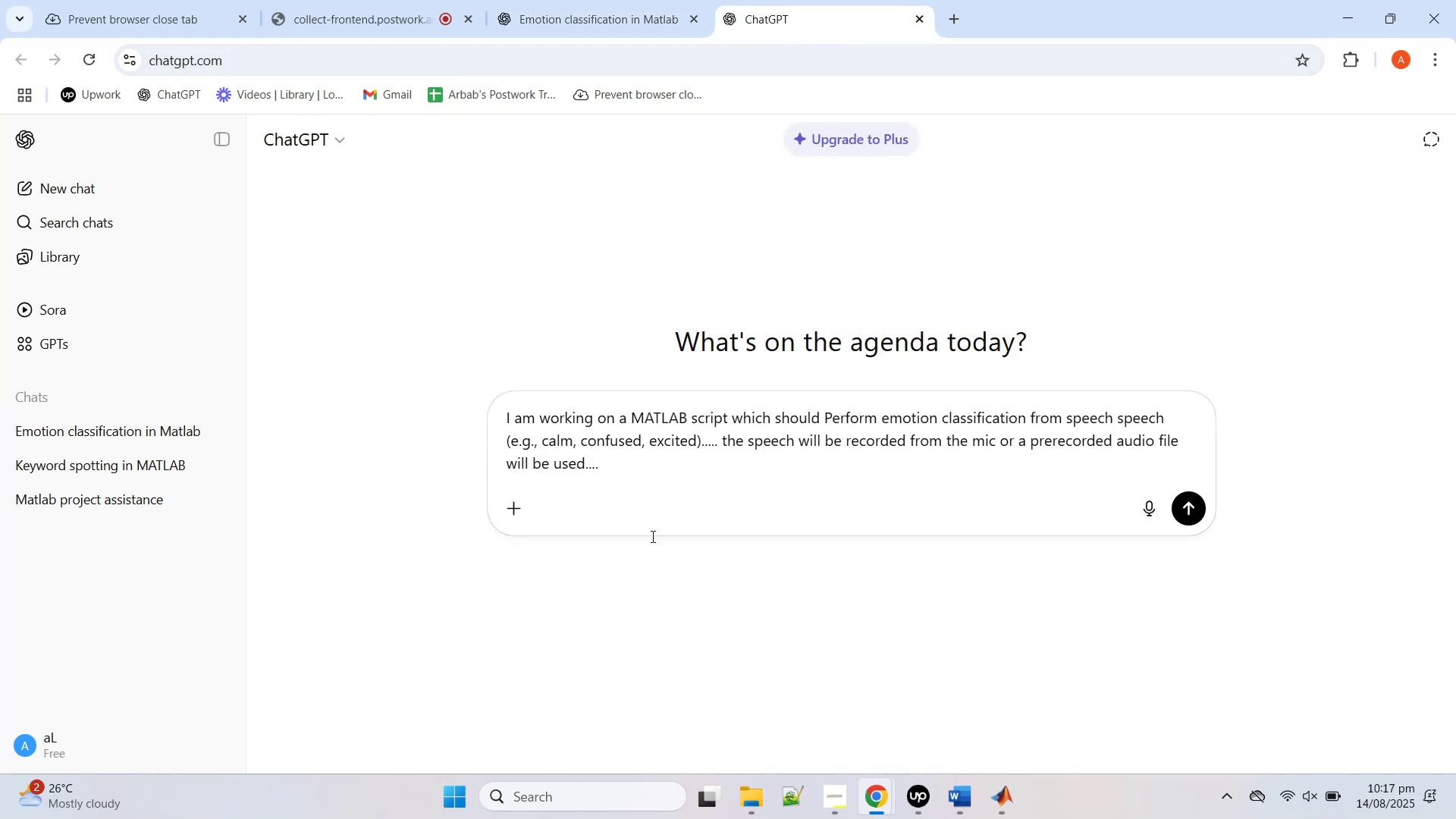 
left_click([656, 475])
 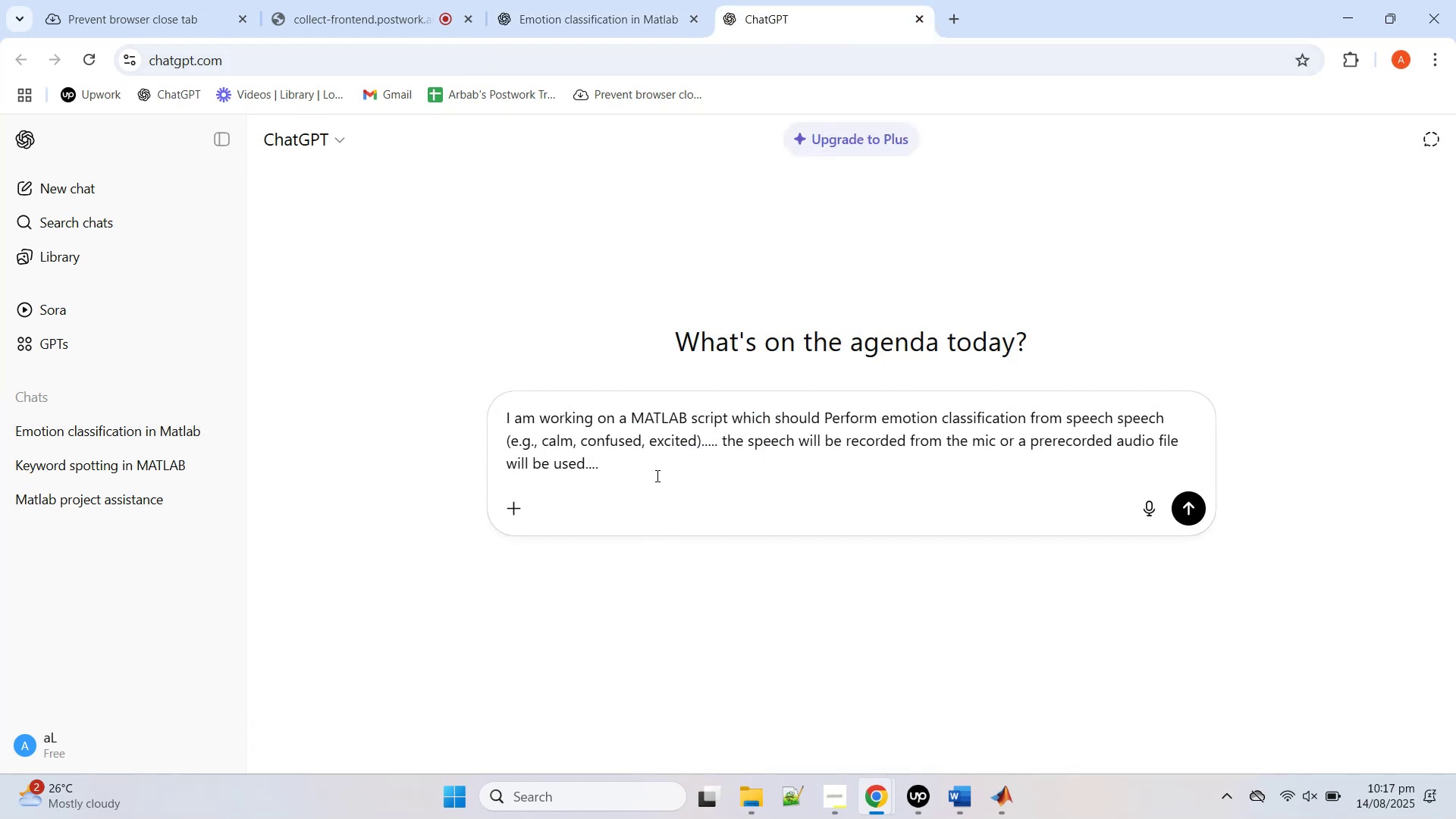 
key(Shift+Enter)
 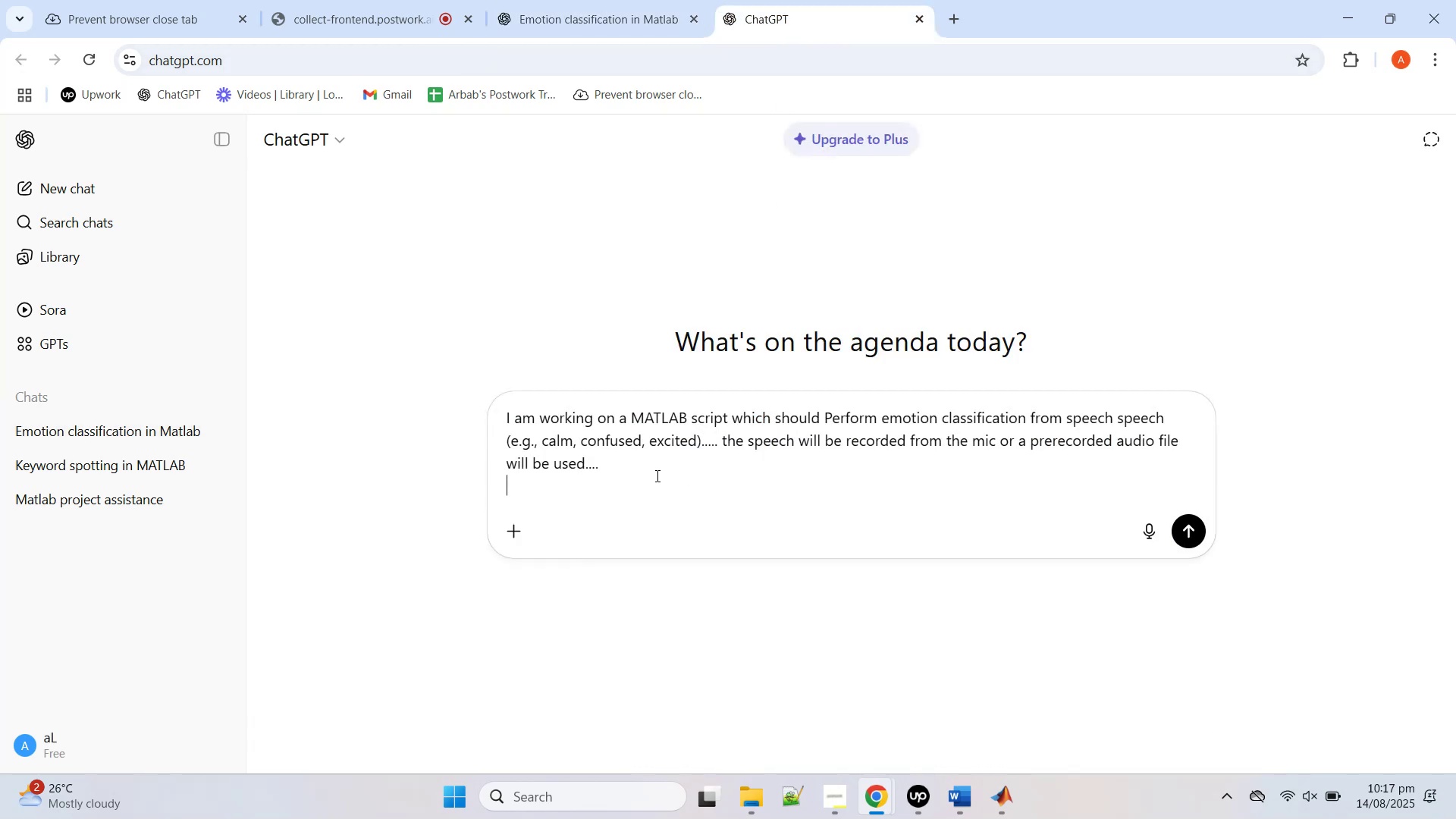 
key(Shift+Enter)
 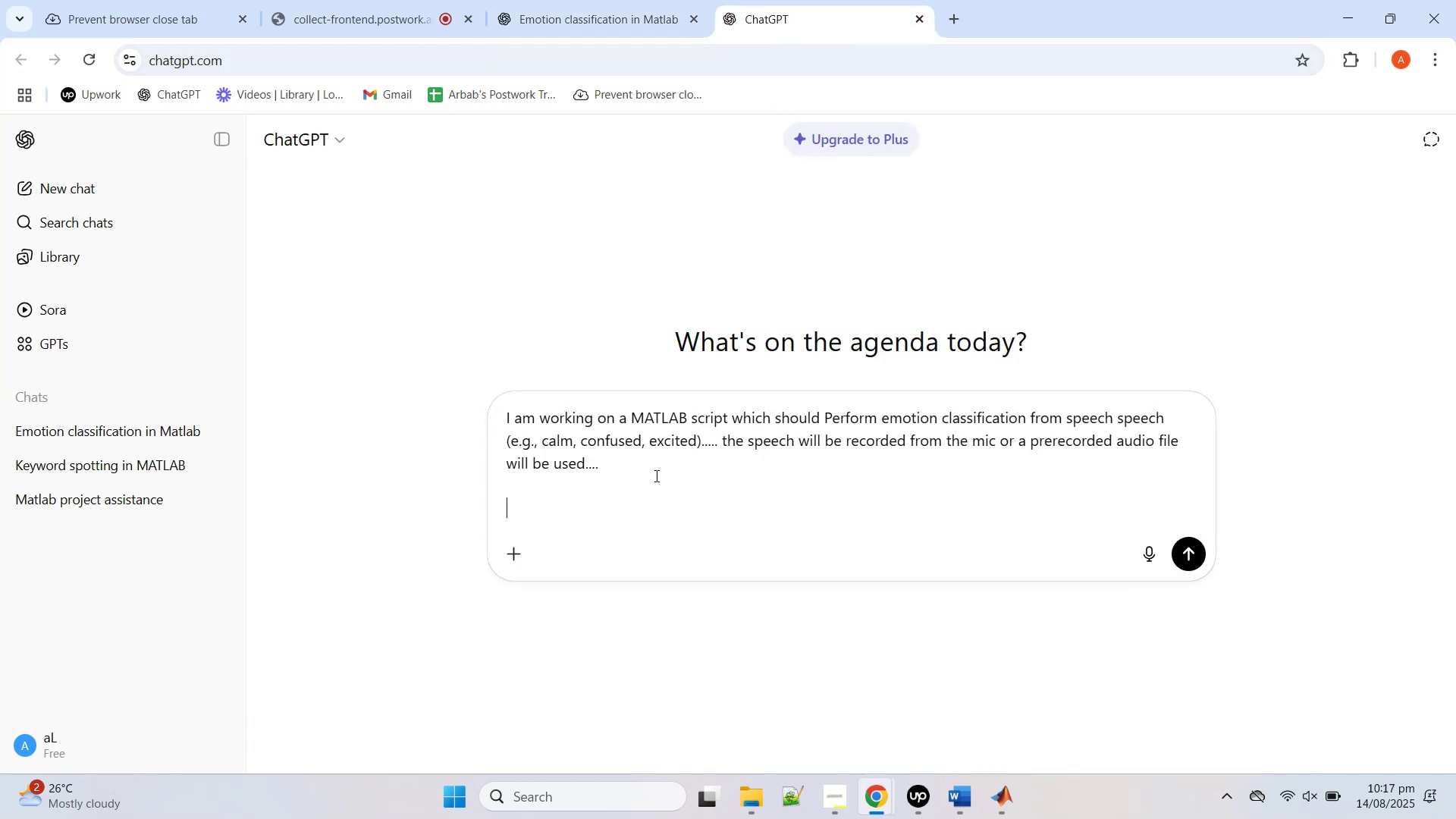 
type(For training )
 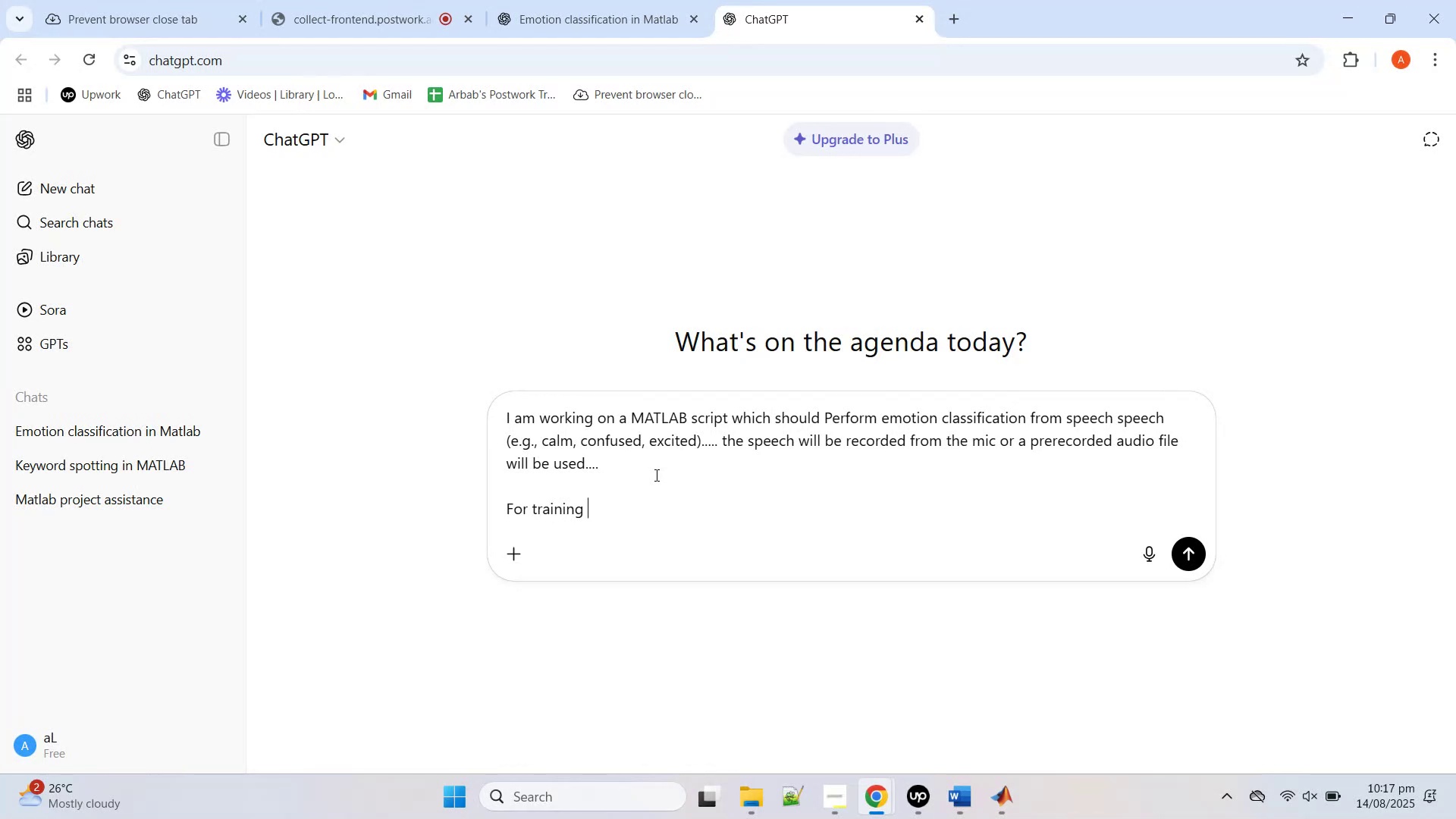 
wait(18.32)
 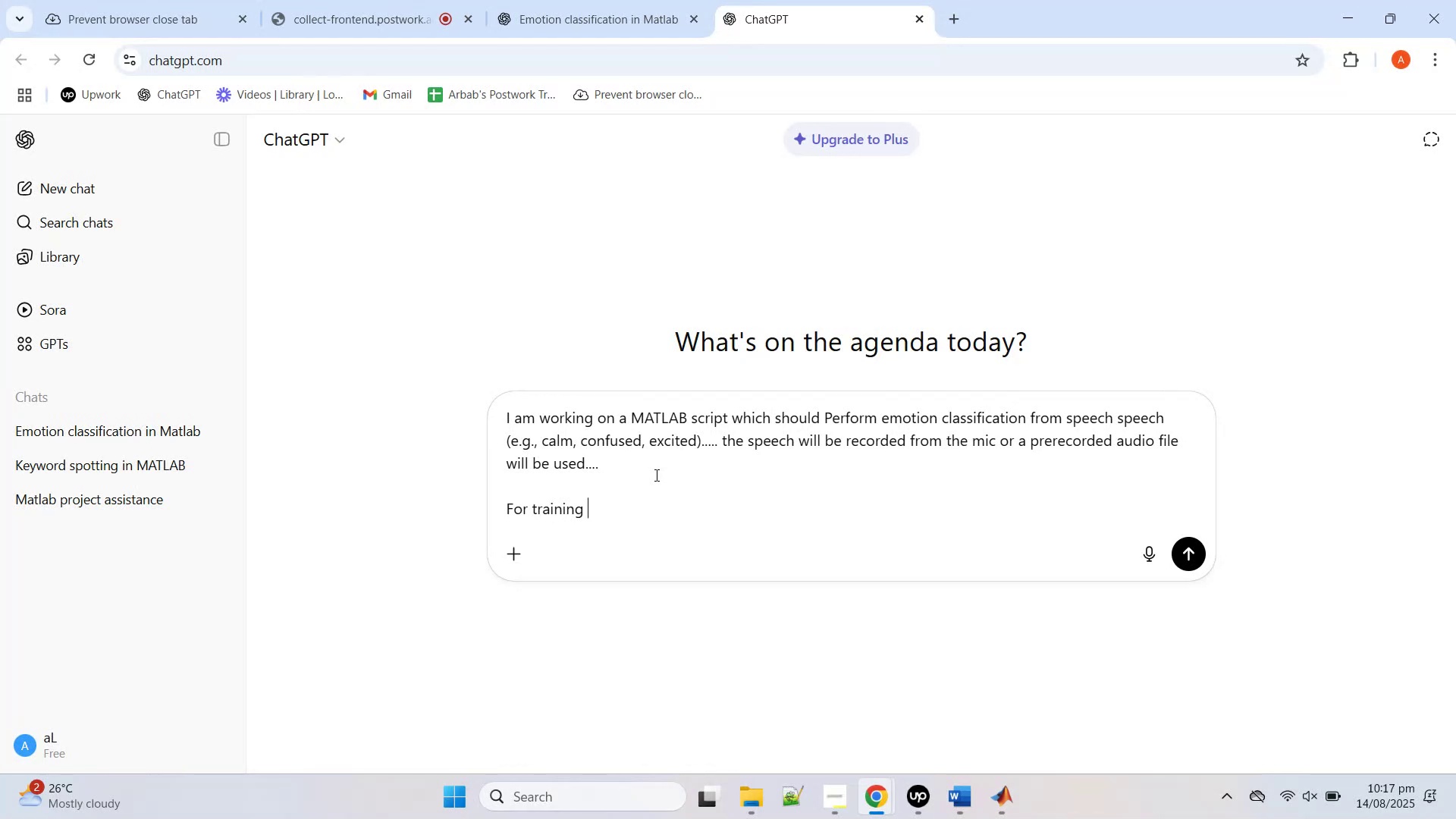 
type(I have)
 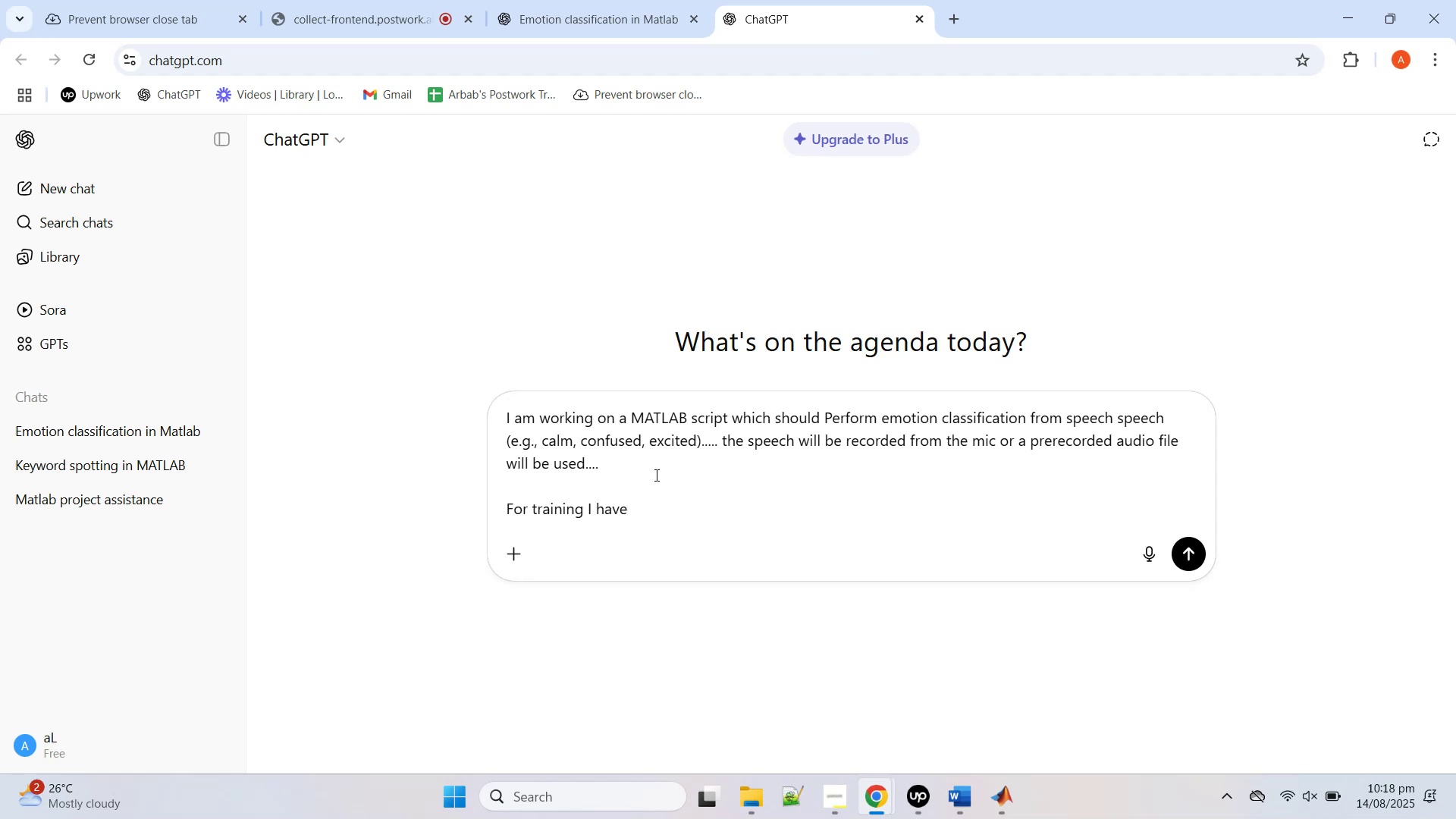 
wait(9.17)
 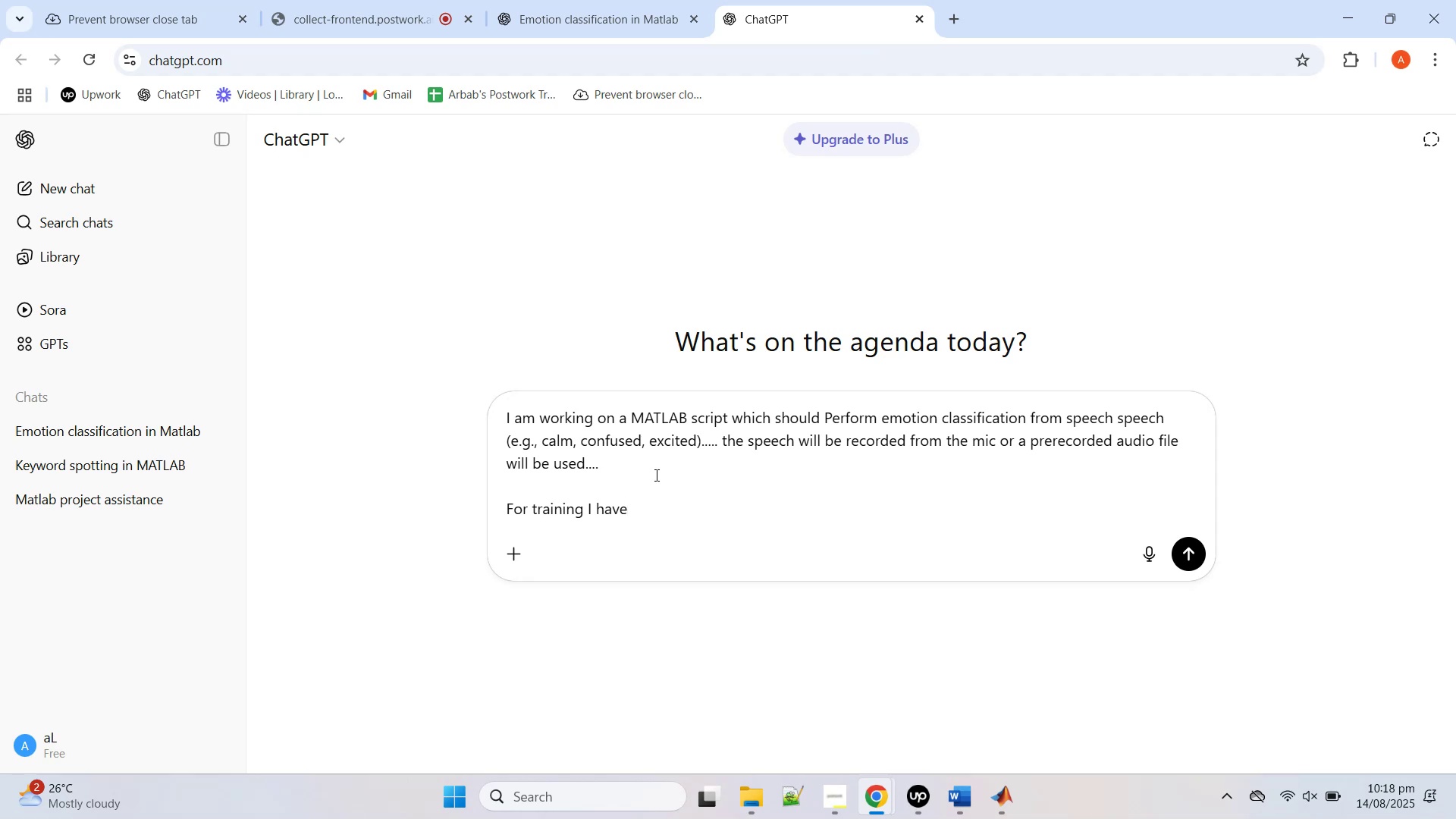 
type( the following data)
 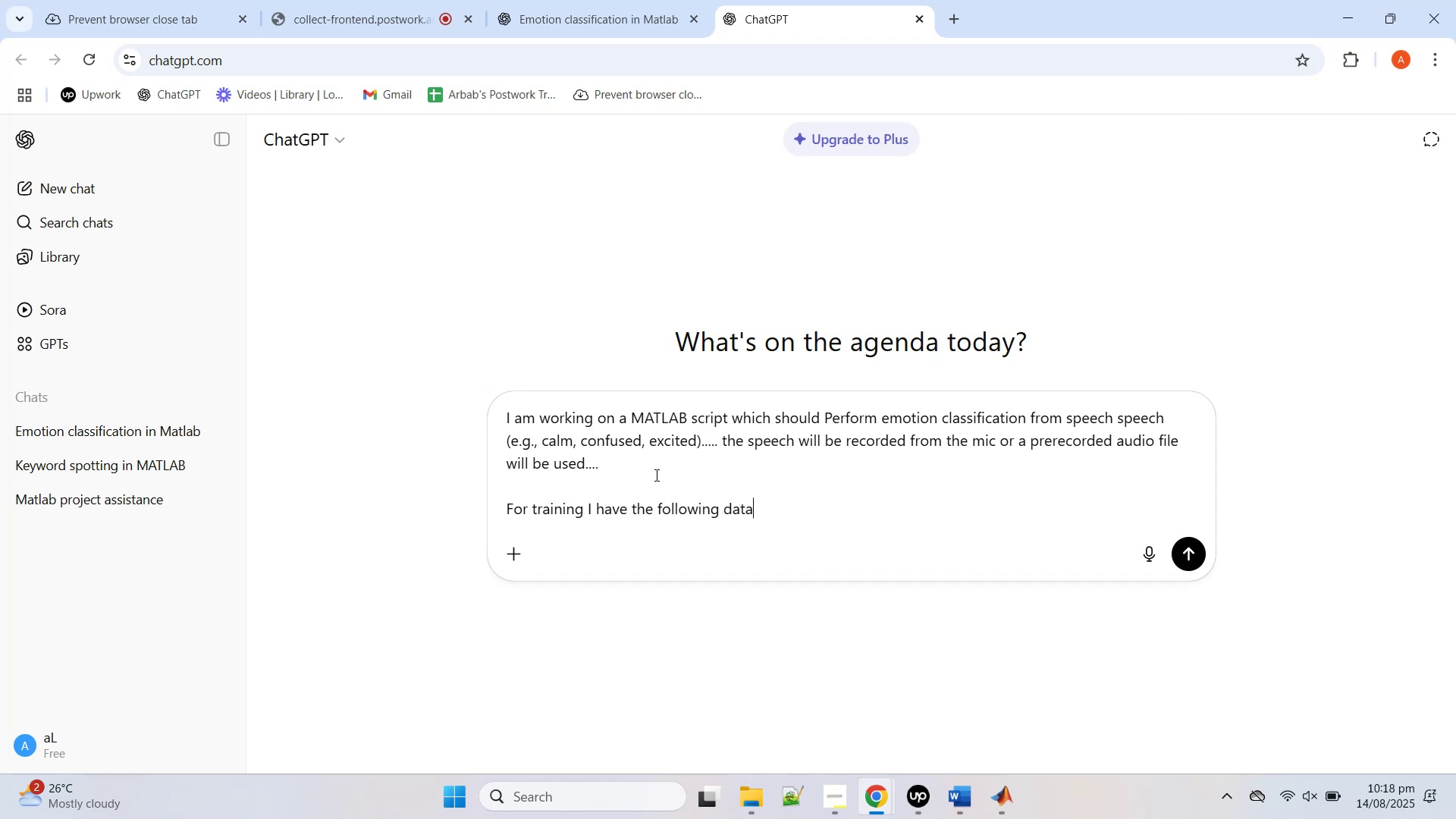 
key(Shift+Enter)
 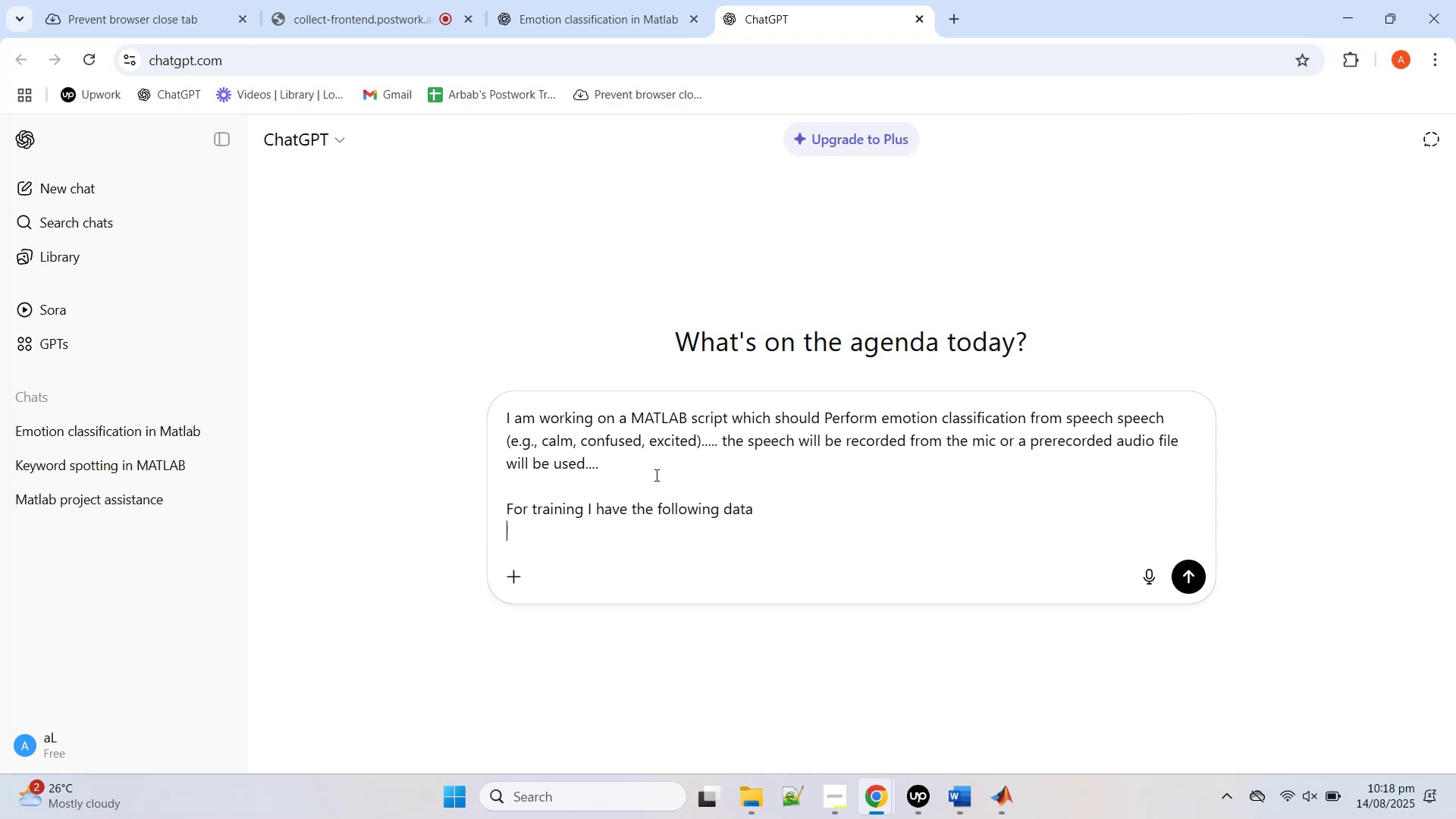 
key(Control+V)
 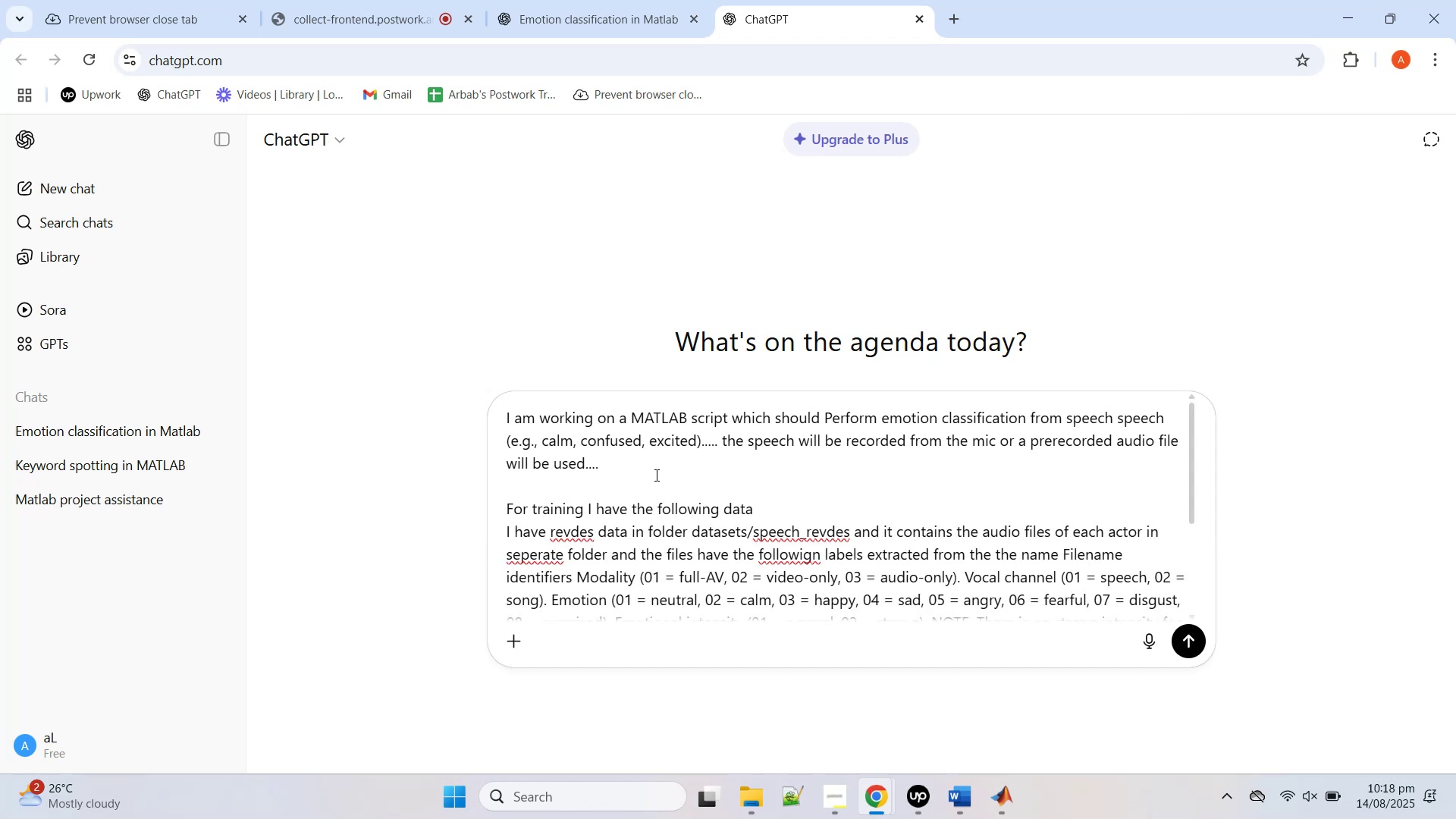 
key(Enter)
 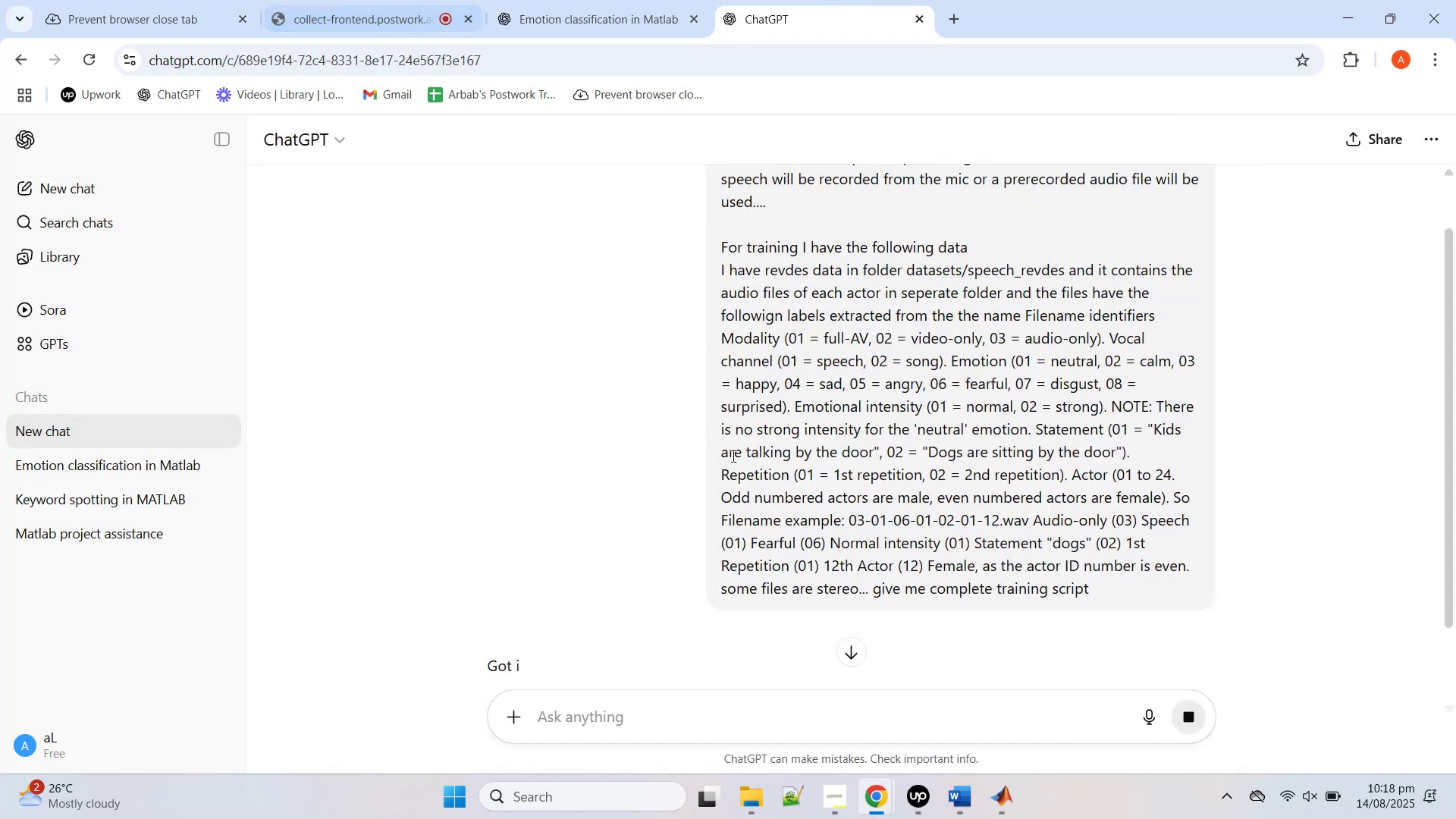 
scroll: coordinate [657, 453], scroll_direction: down, amount: 4.0
 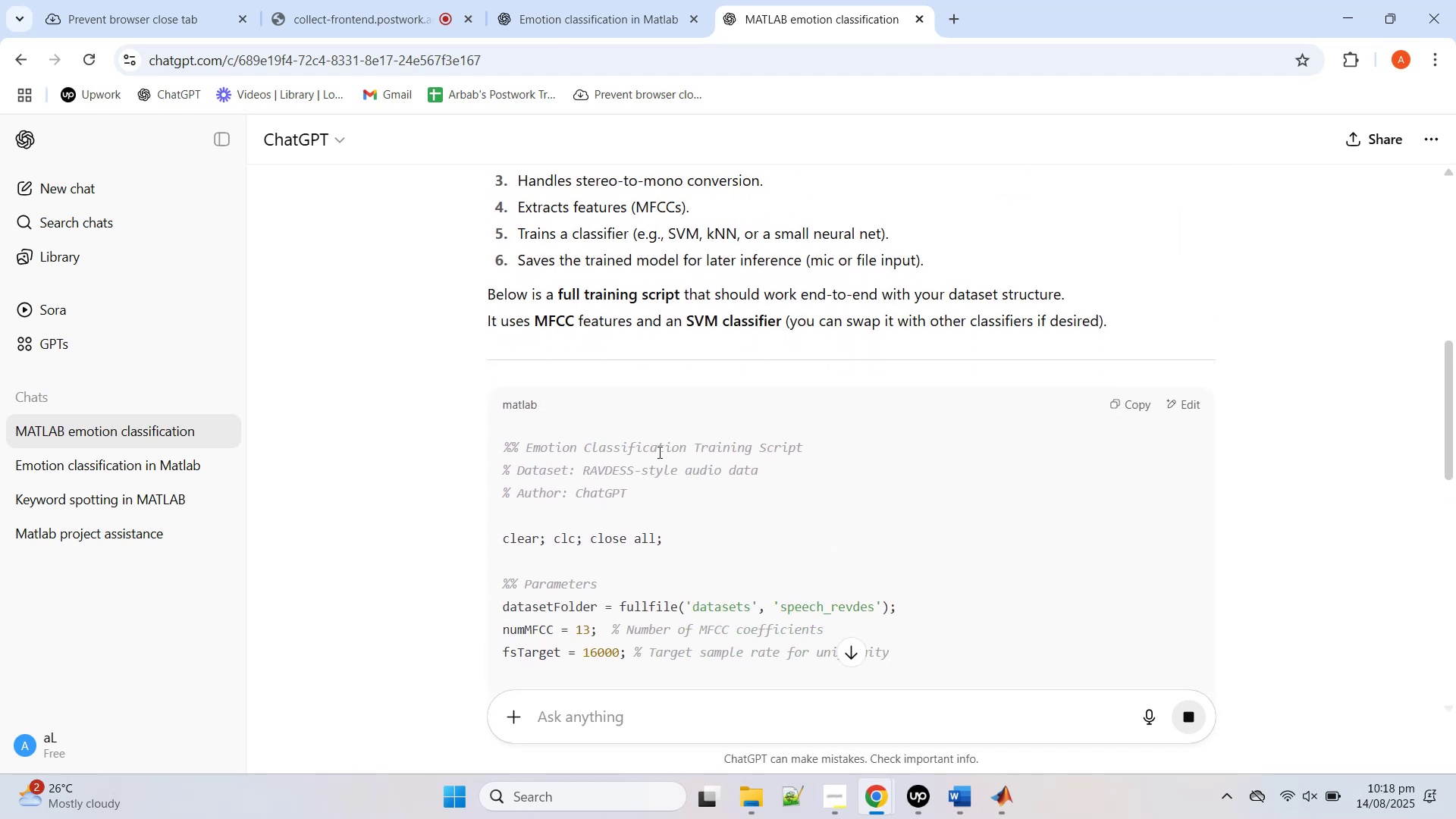 
wait(7.87)
 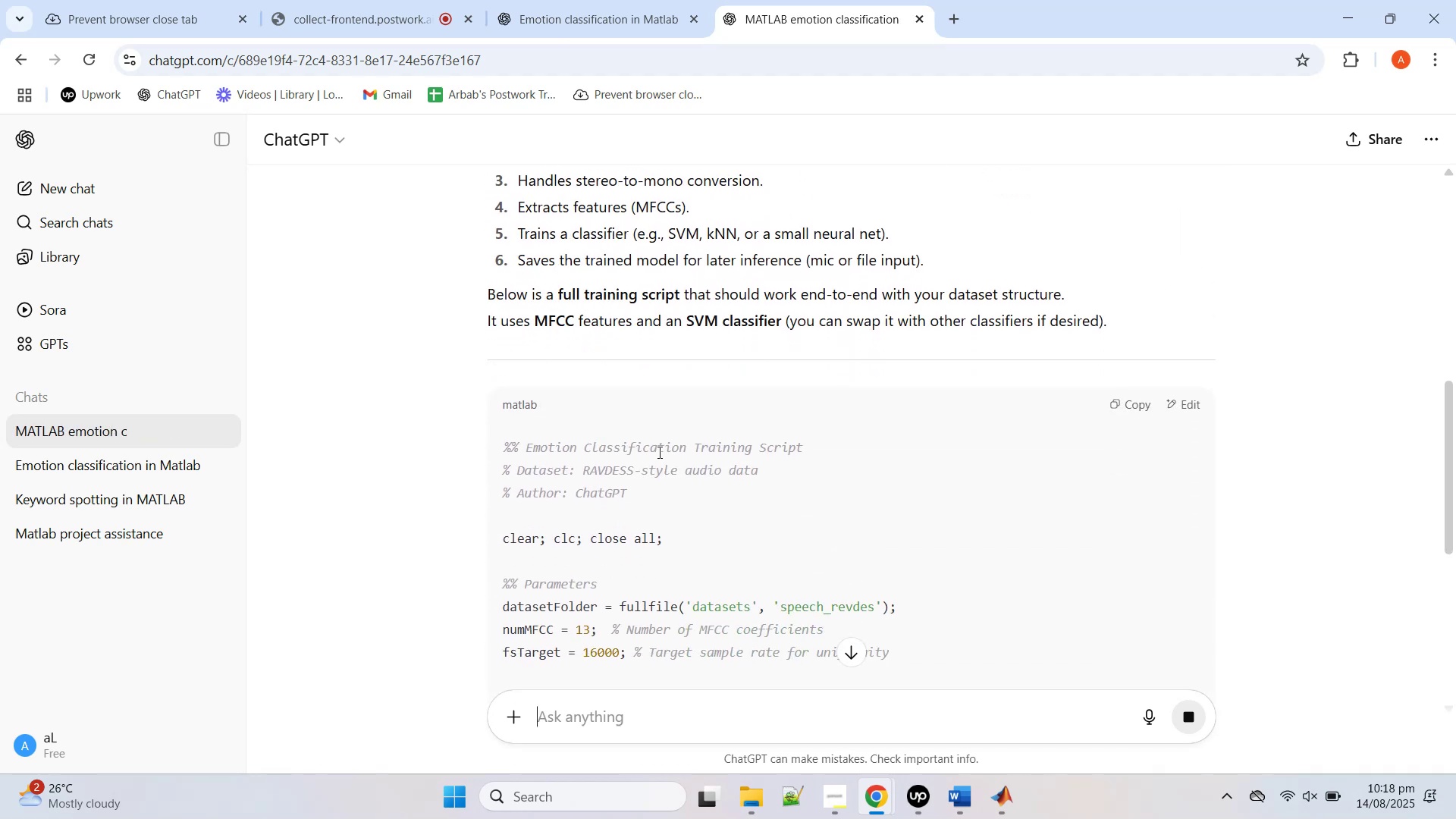 
scroll: coordinate [660, 453], scroll_direction: down, amount: 16.0
 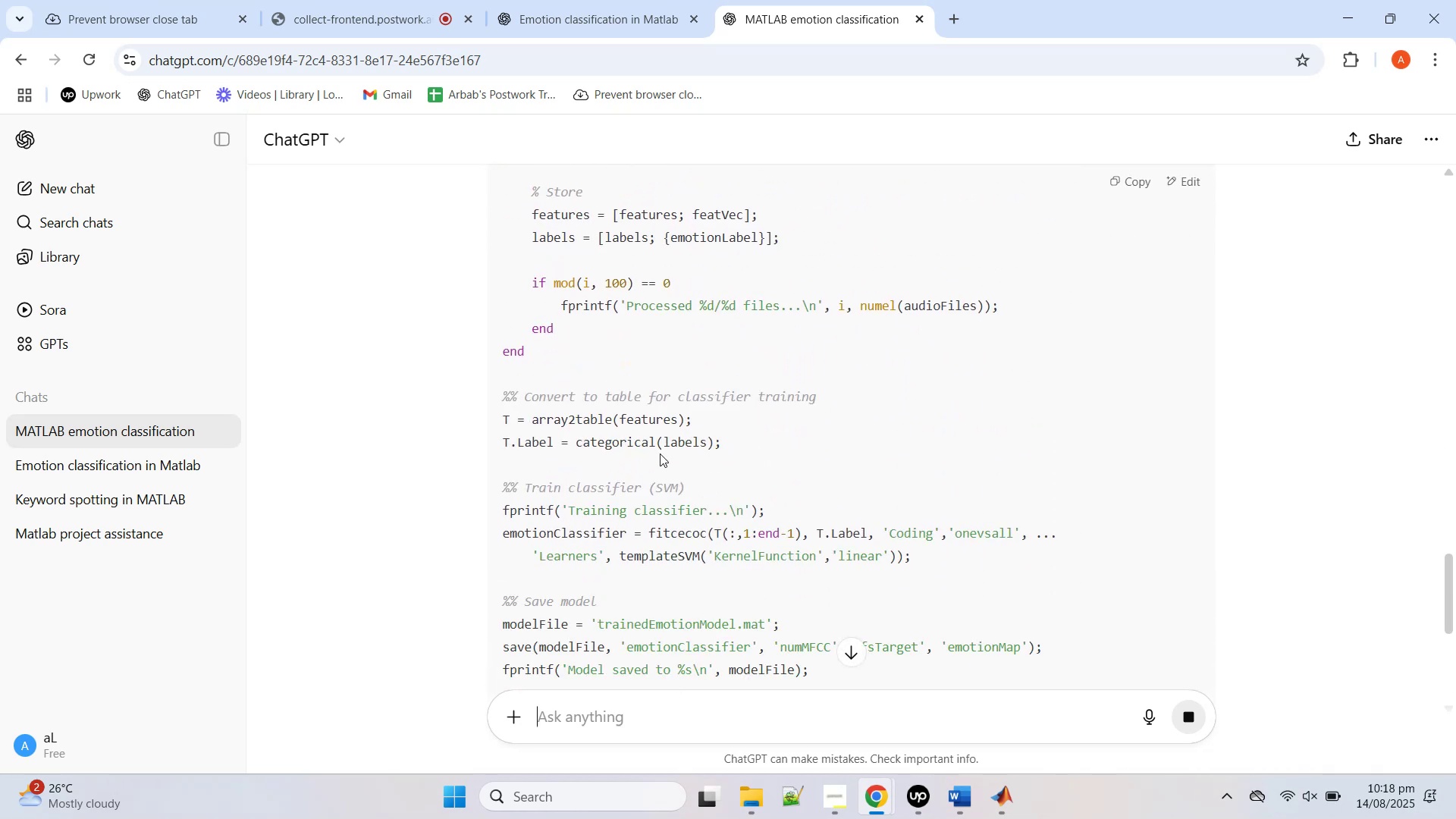 
wait(9.06)
 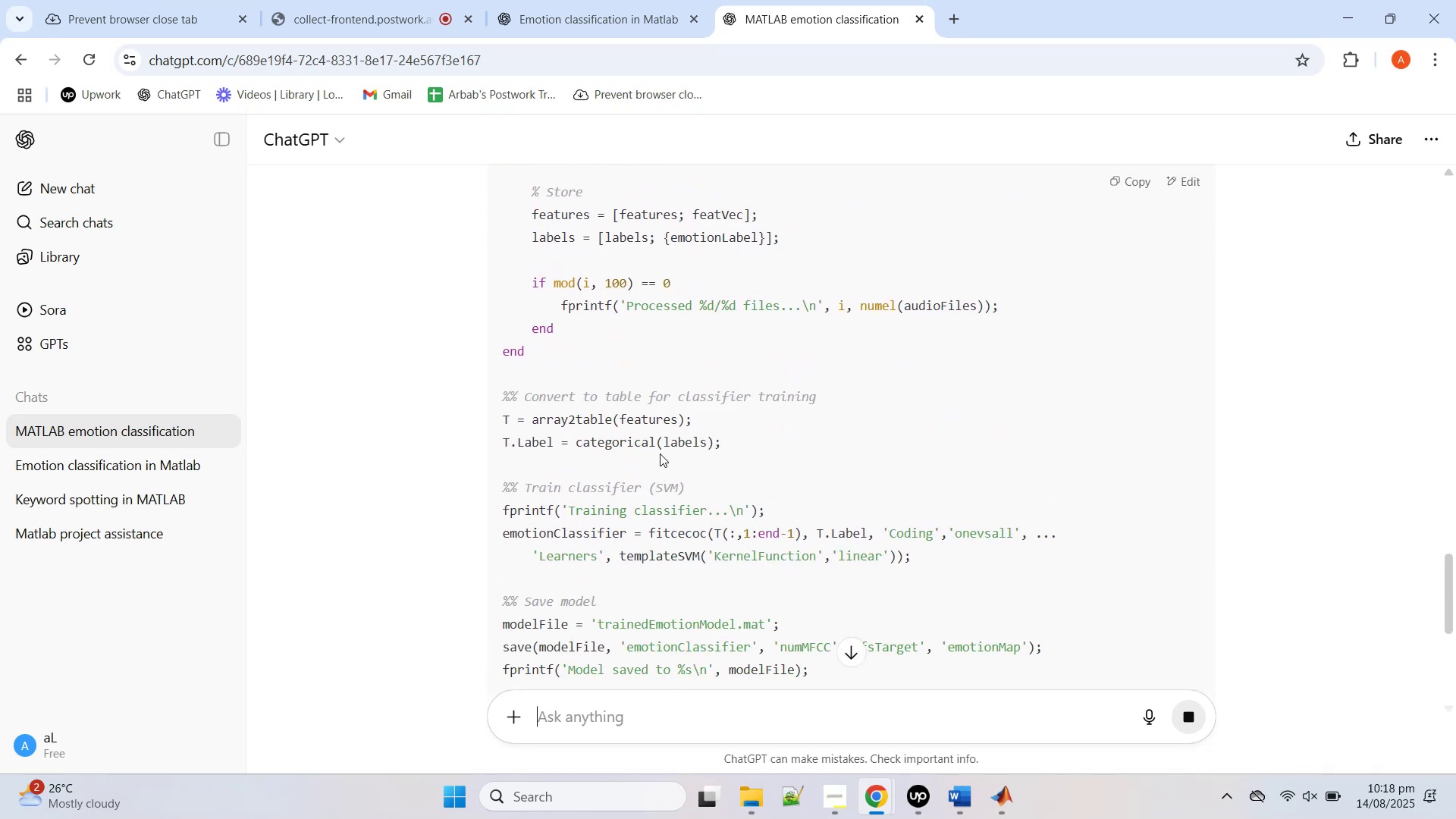 
scroll: coordinate [661, 453], scroll_direction: down, amount: 5.0
 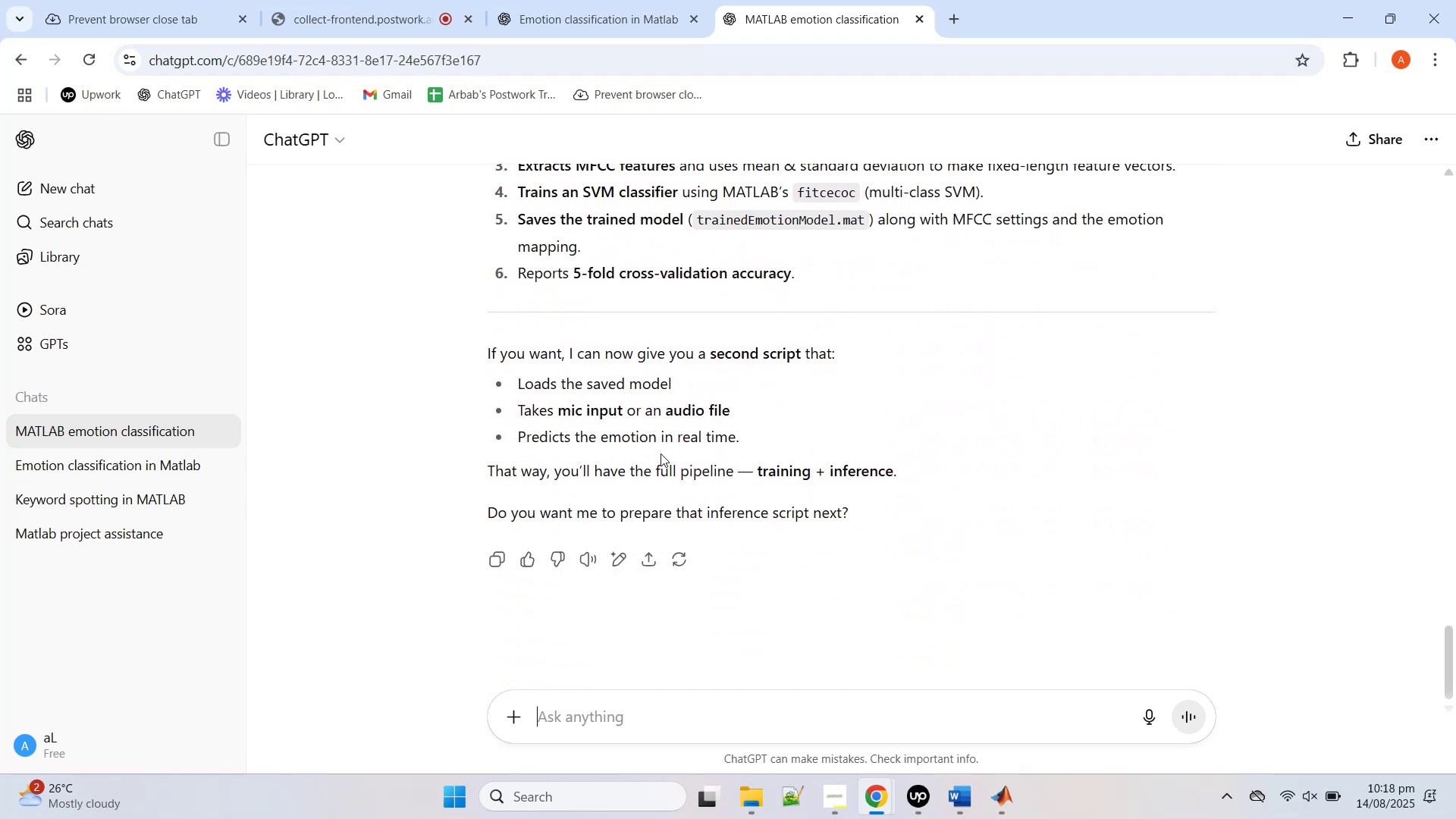 
scroll: coordinate [664, 448], scroll_direction: up, amount: 27.0
 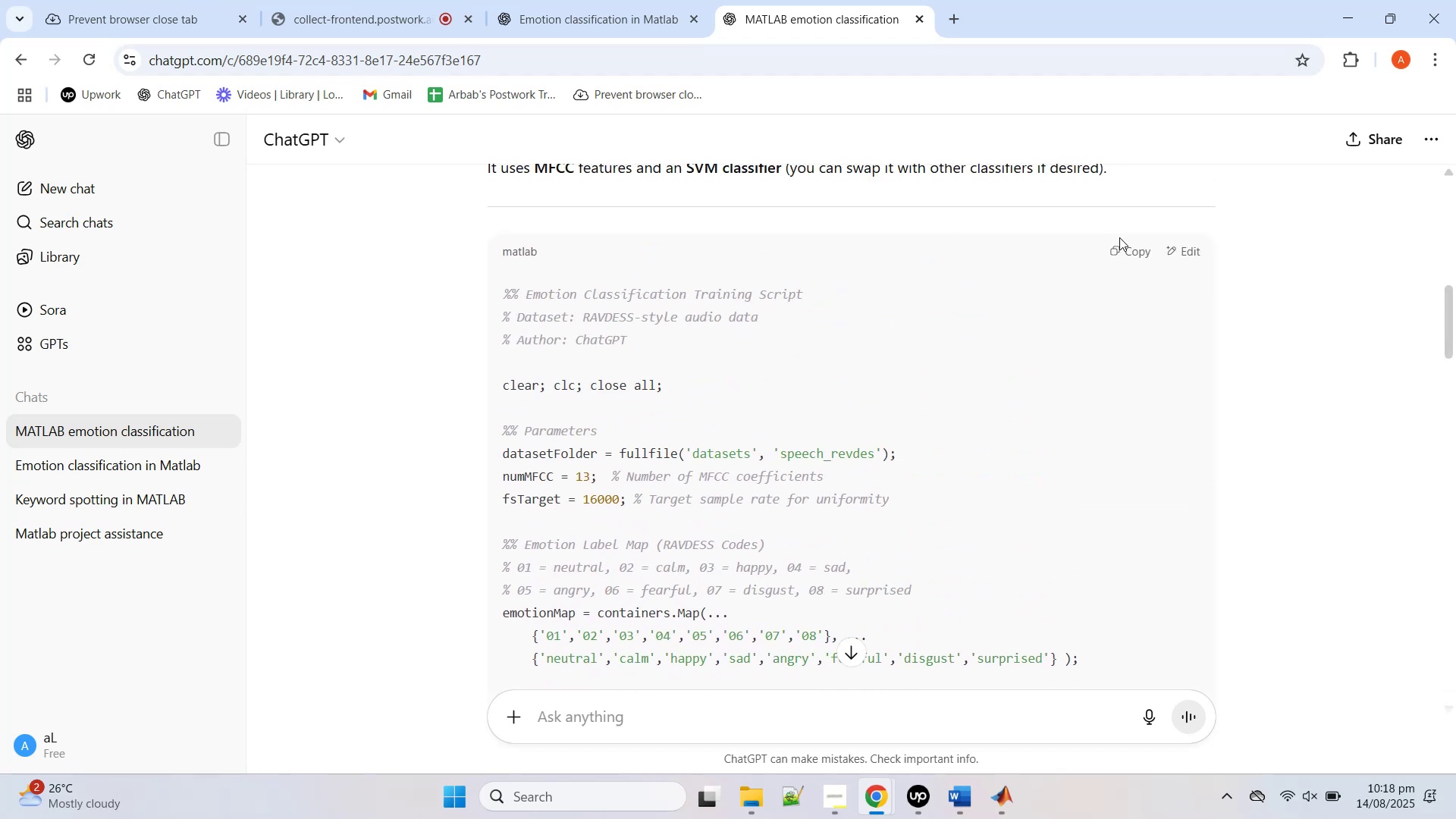 
left_click([1128, 249])
 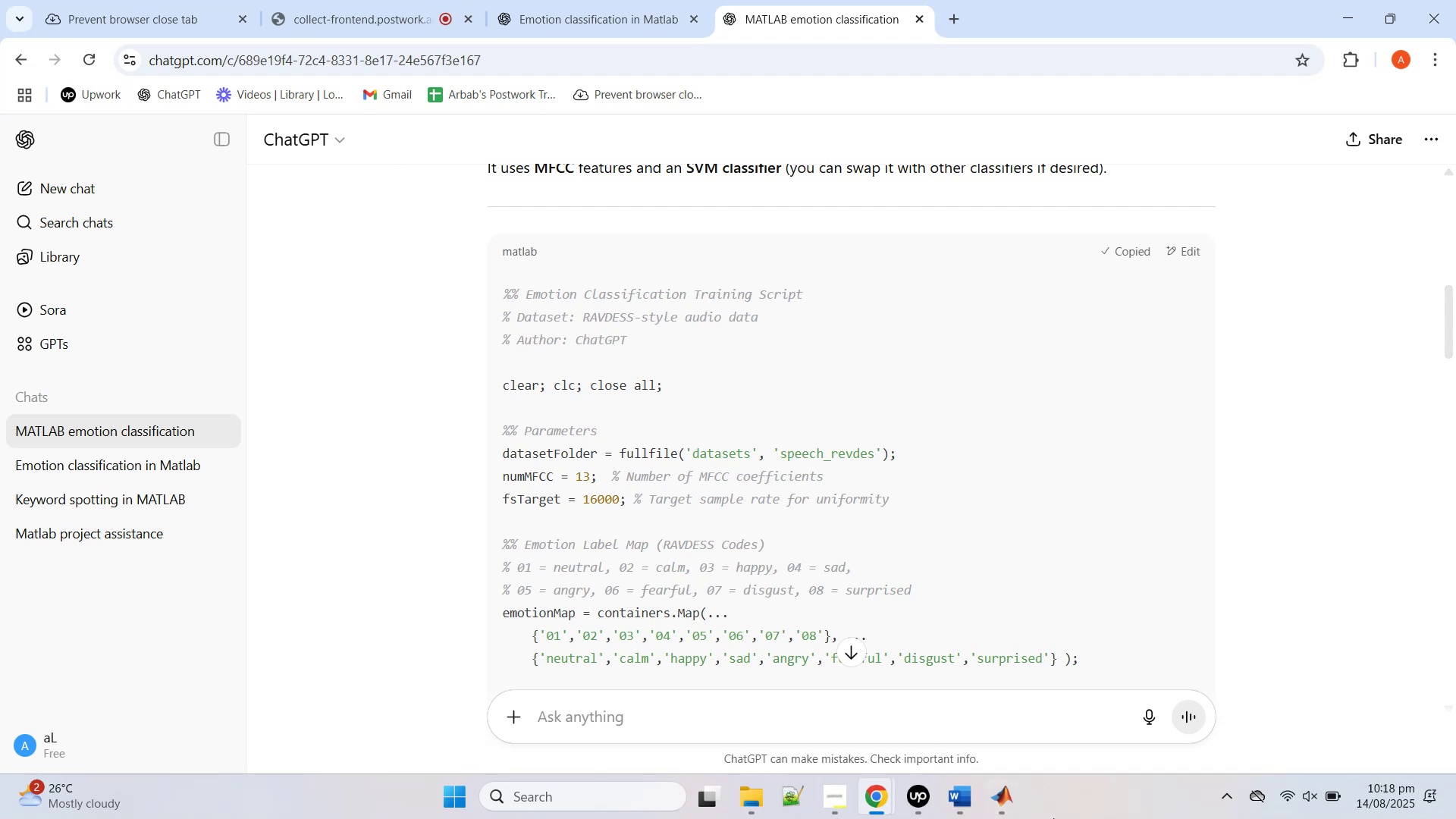 
left_click([1010, 804])
 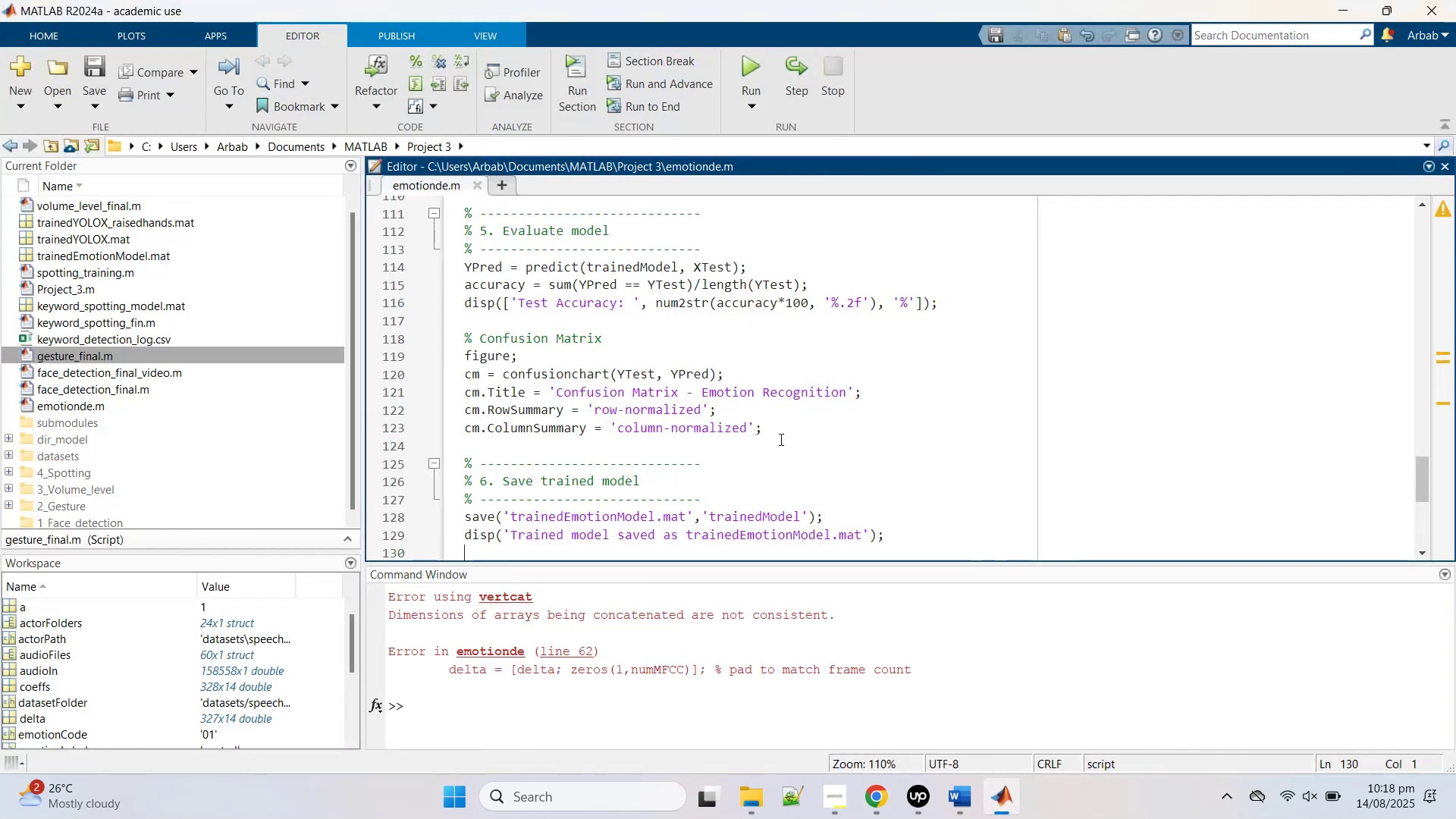 
left_click([778, 438])
 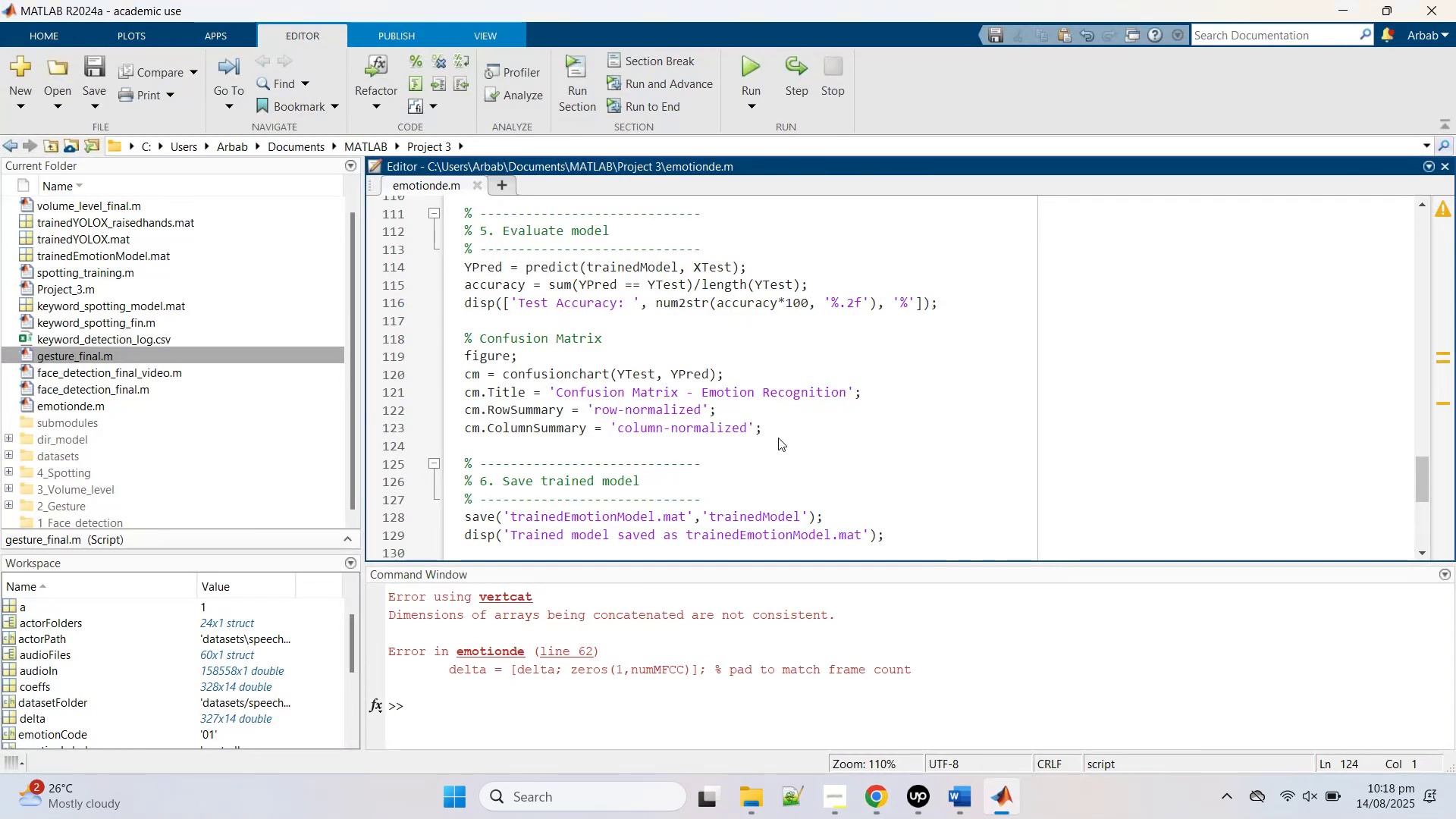 
scroll: coordinate [778, 436], scroll_direction: up, amount: 1.0
 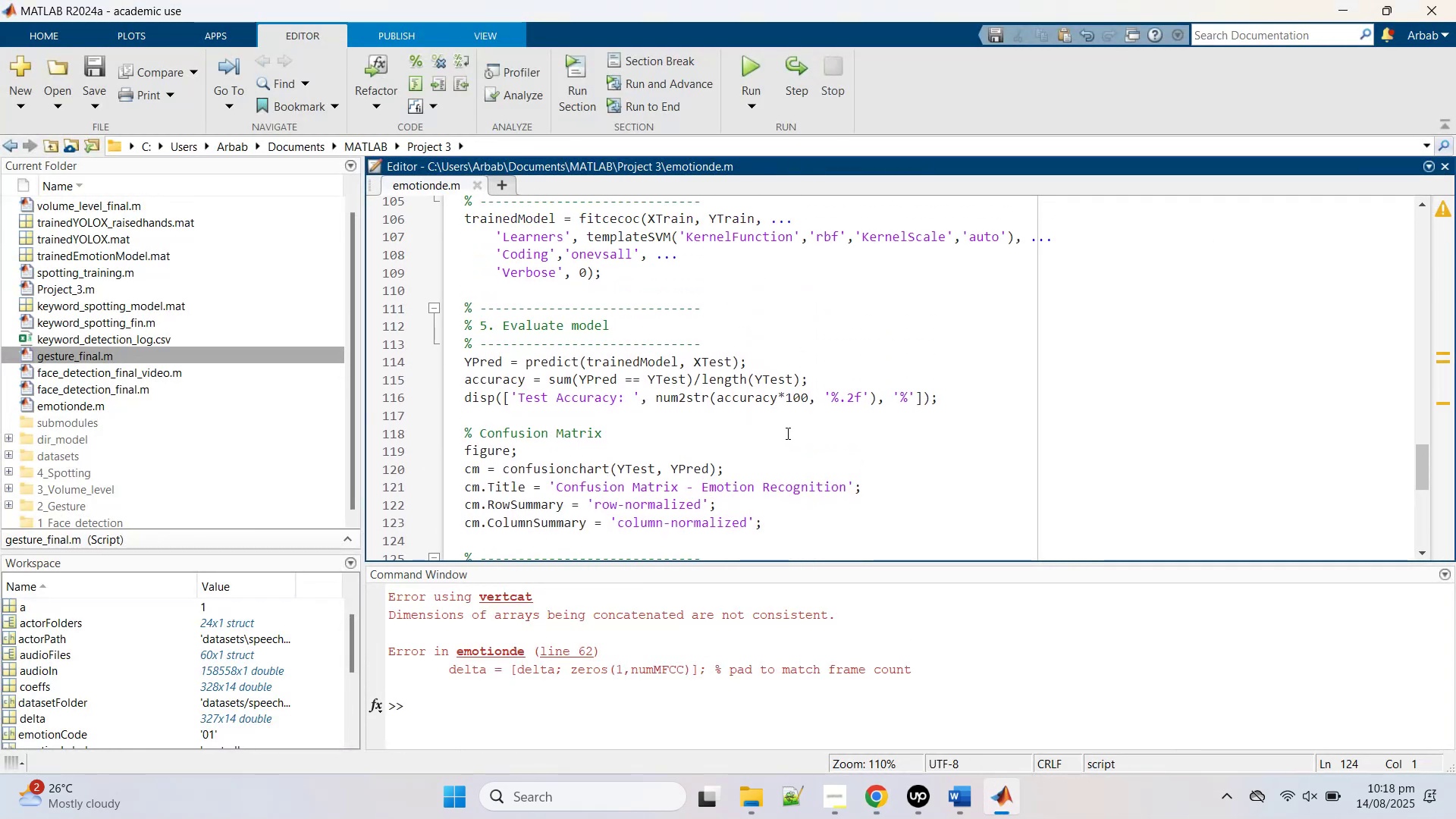 
left_click([786, 433])
 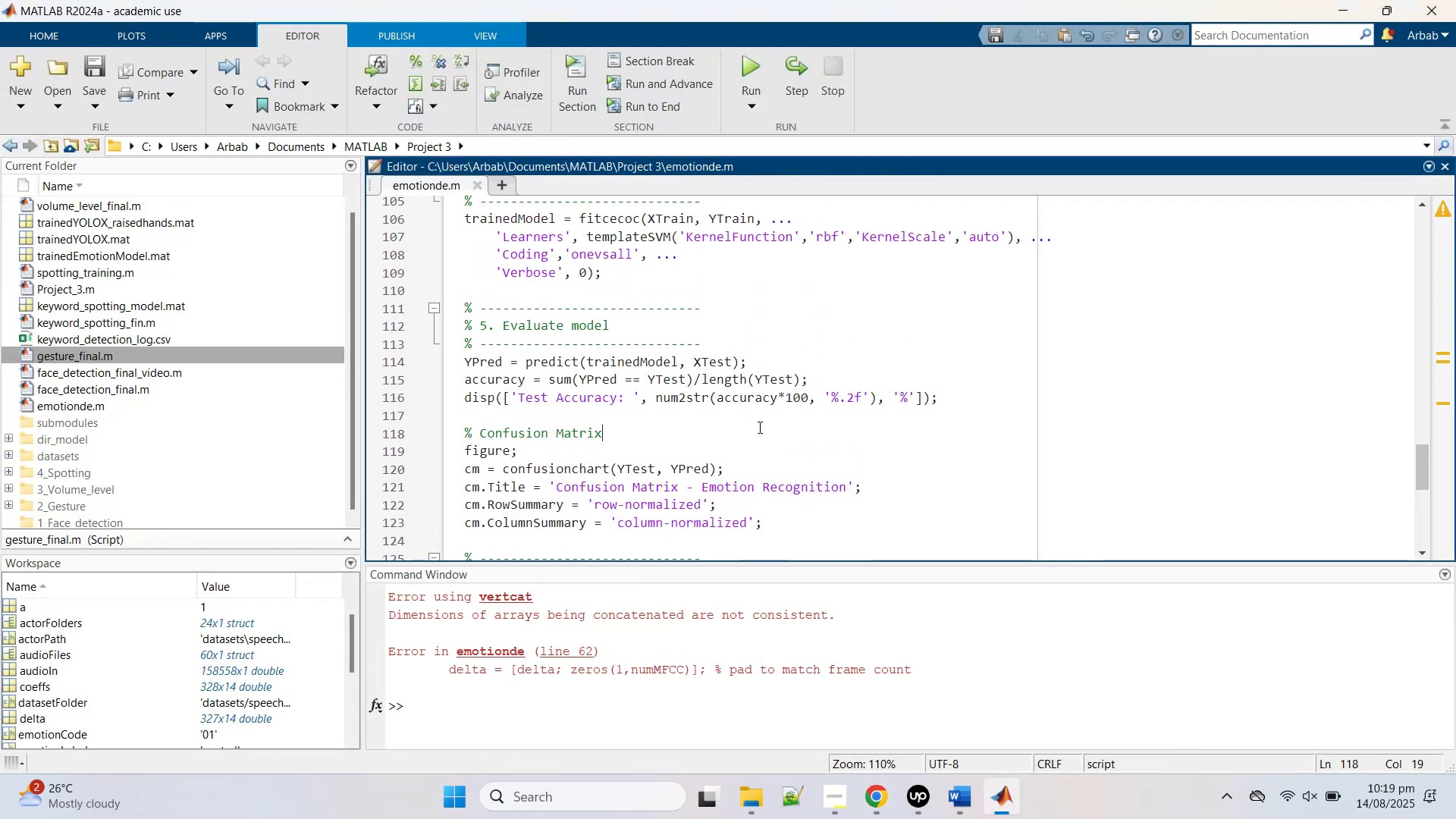 
key(Control+A)
 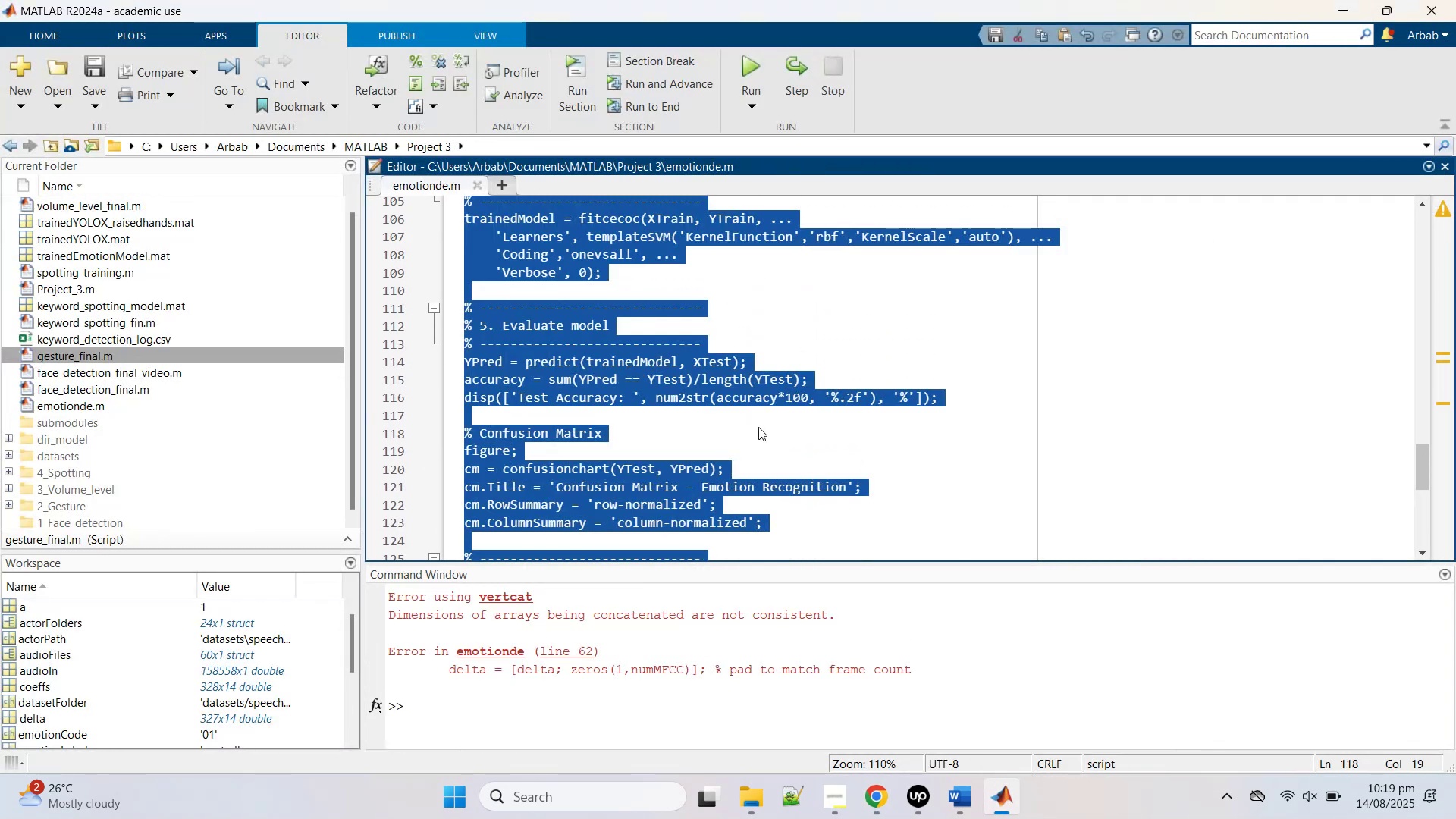 
key(Control+V)
 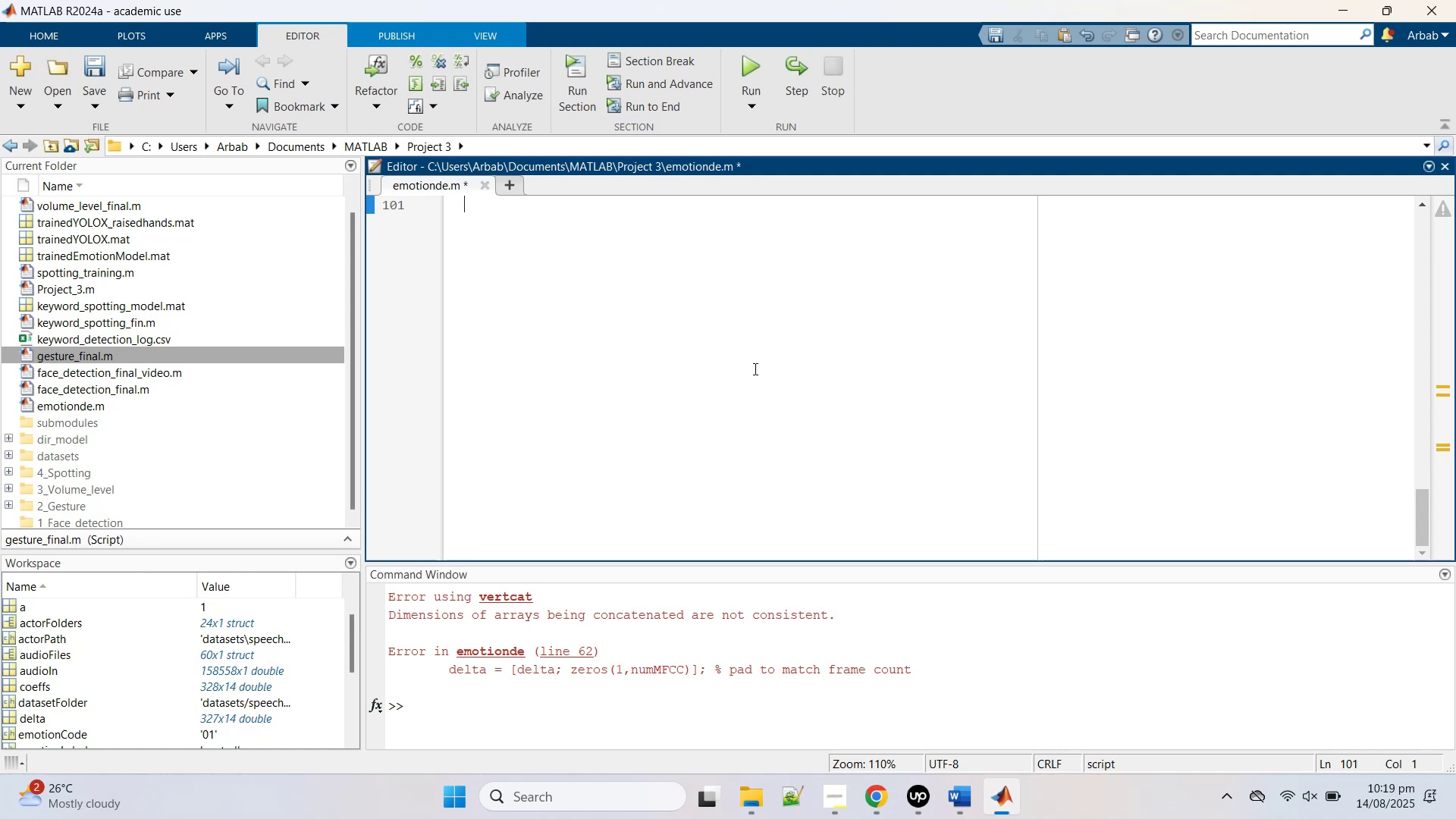 
scroll: coordinate [744, 350], scroll_direction: up, amount: 28.0
 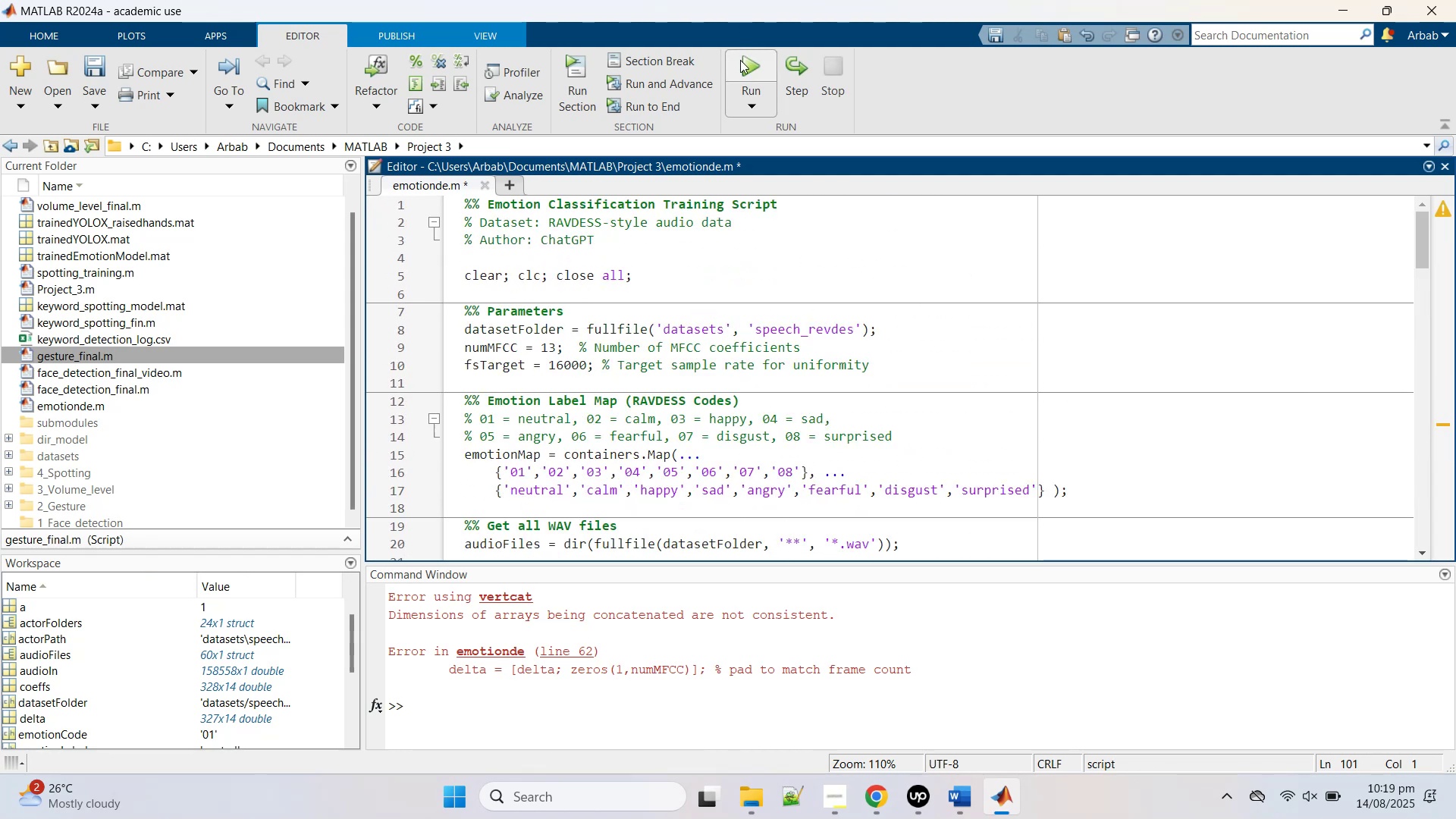 
left_click([740, 60])
 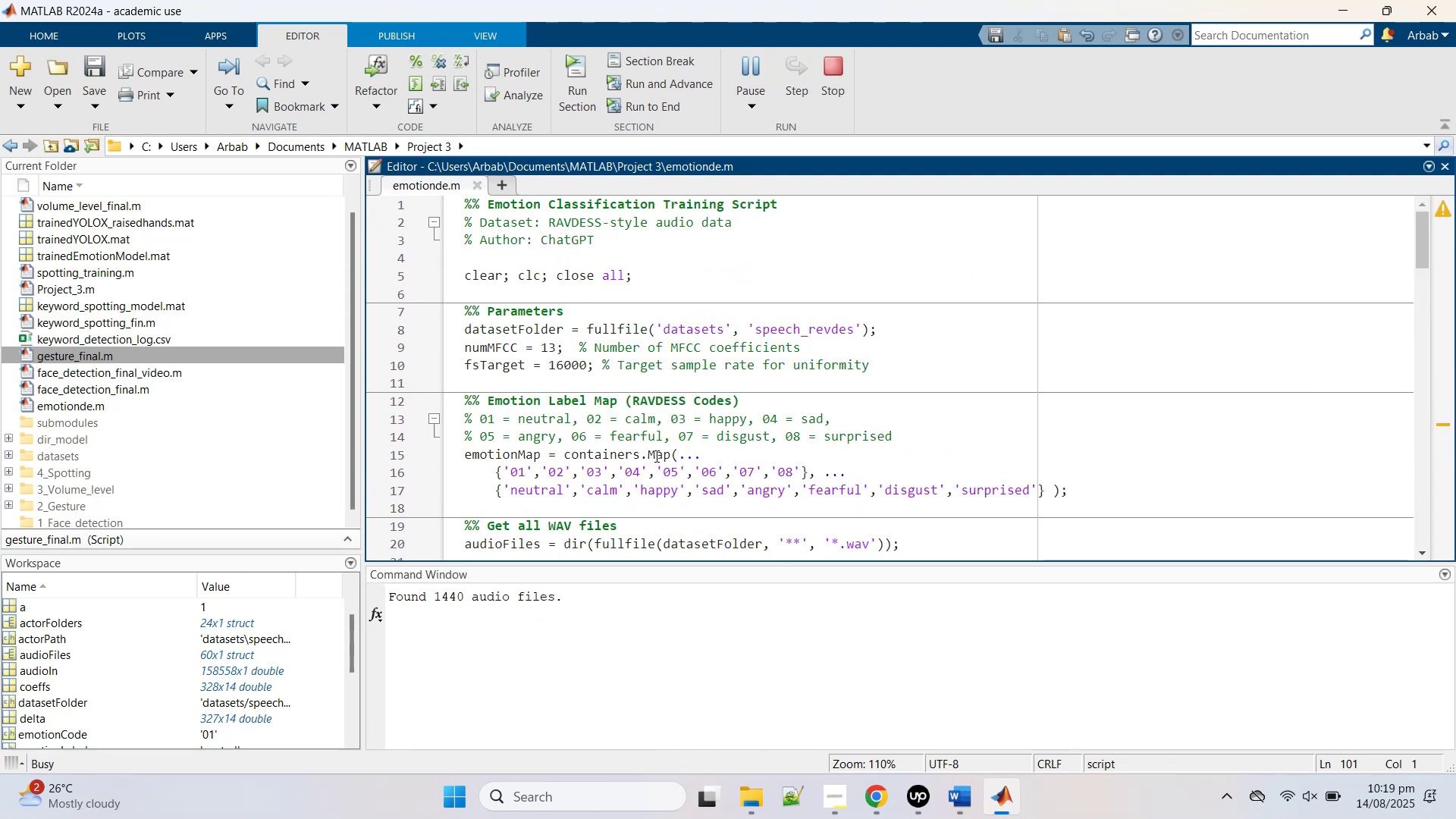 
scroll: coordinate [684, 447], scroll_direction: down, amount: 8.0
 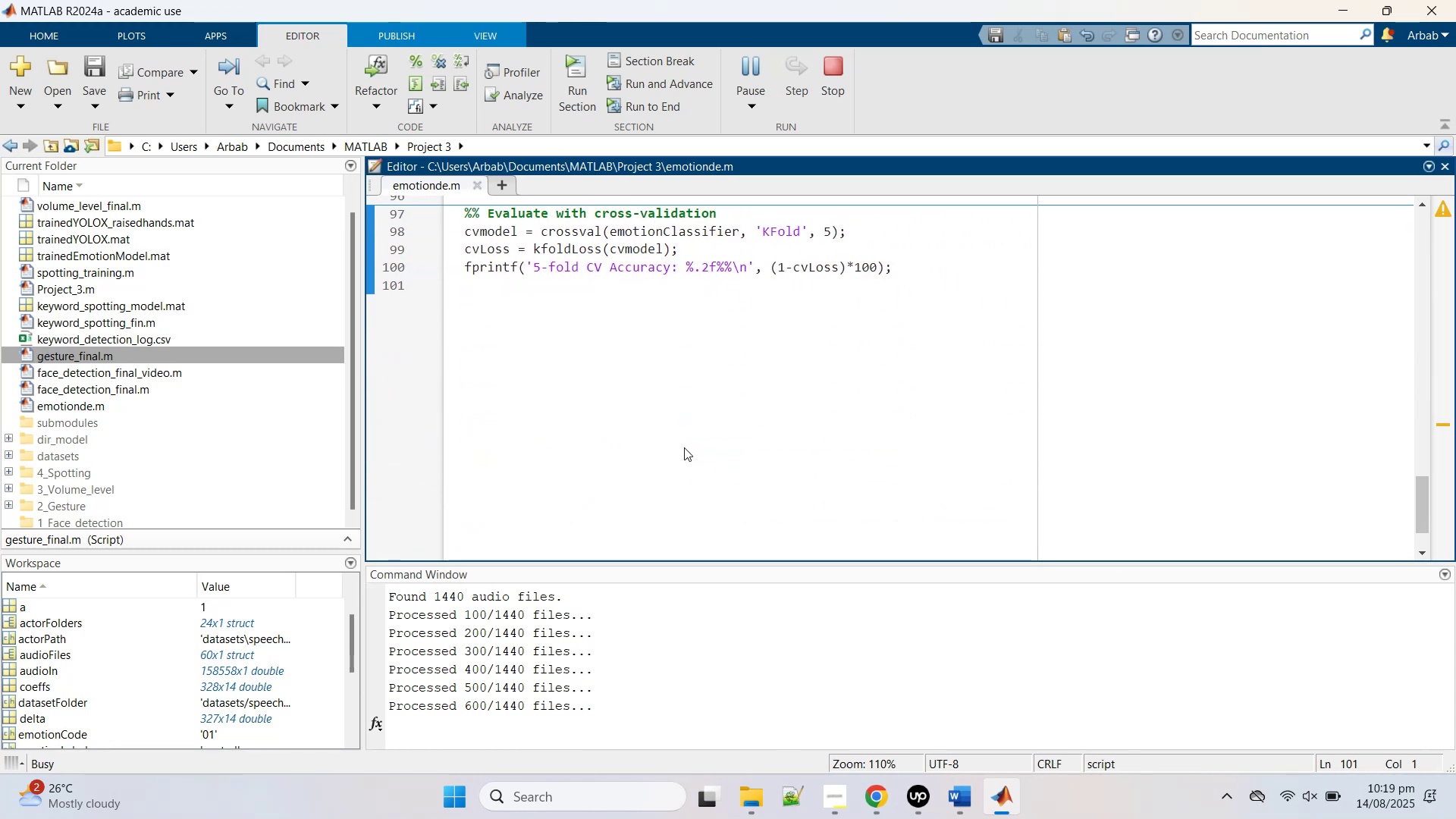 
scroll: coordinate [684, 447], scroll_direction: up, amount: 4.0
 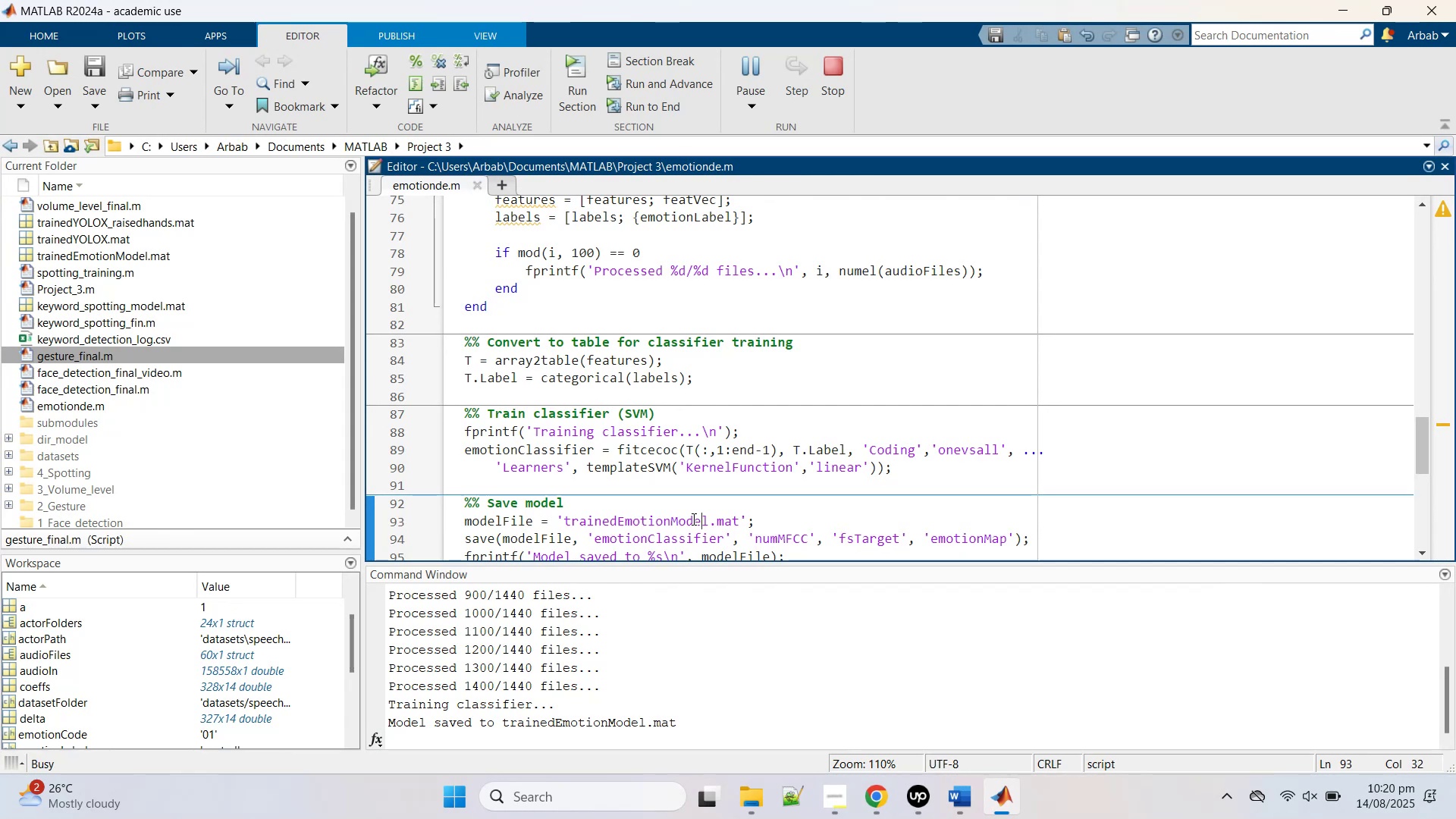 
wait(79.8)
 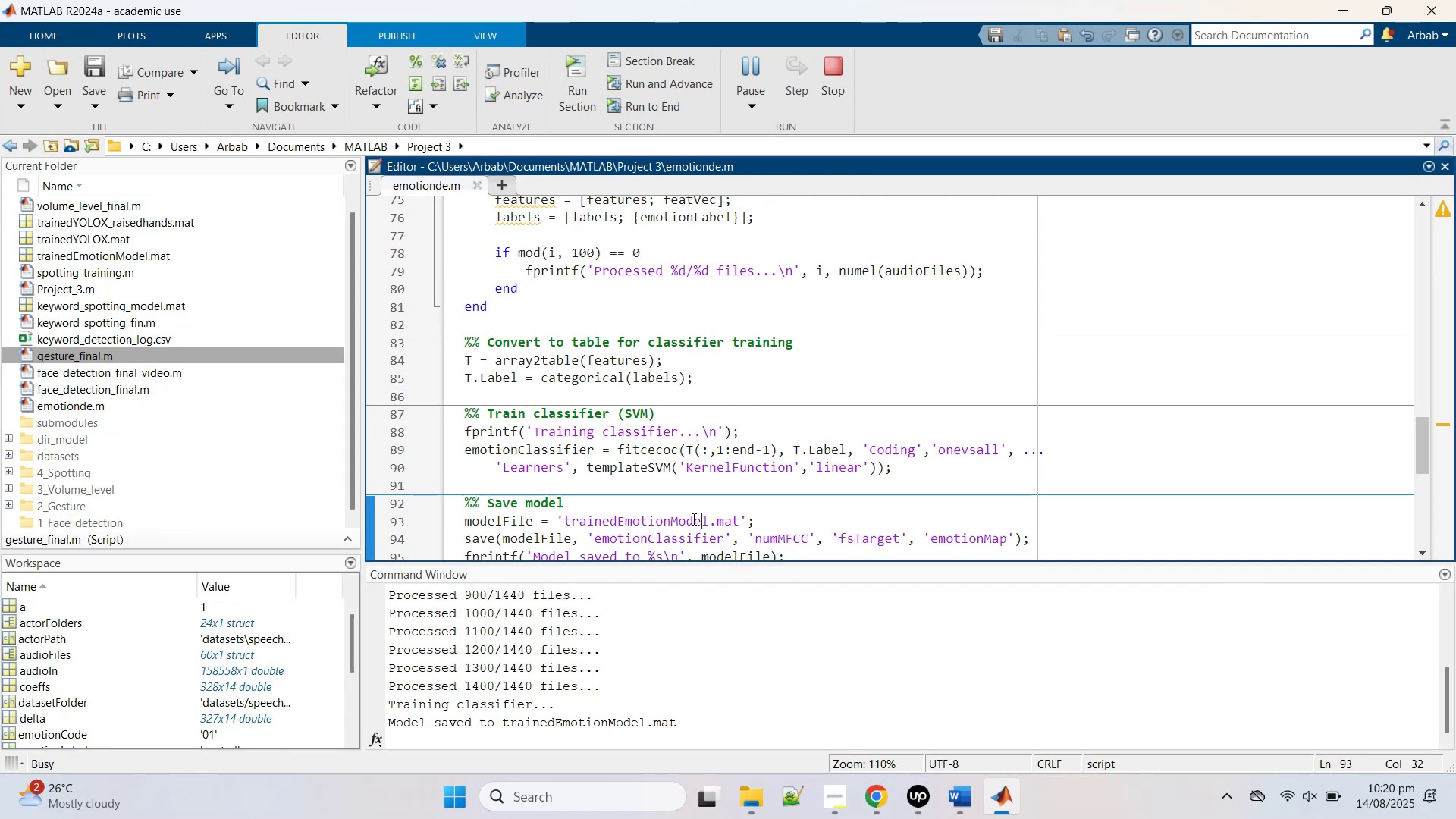 
scroll: coordinate [47, 235], scroll_direction: up, amount: 3.0
 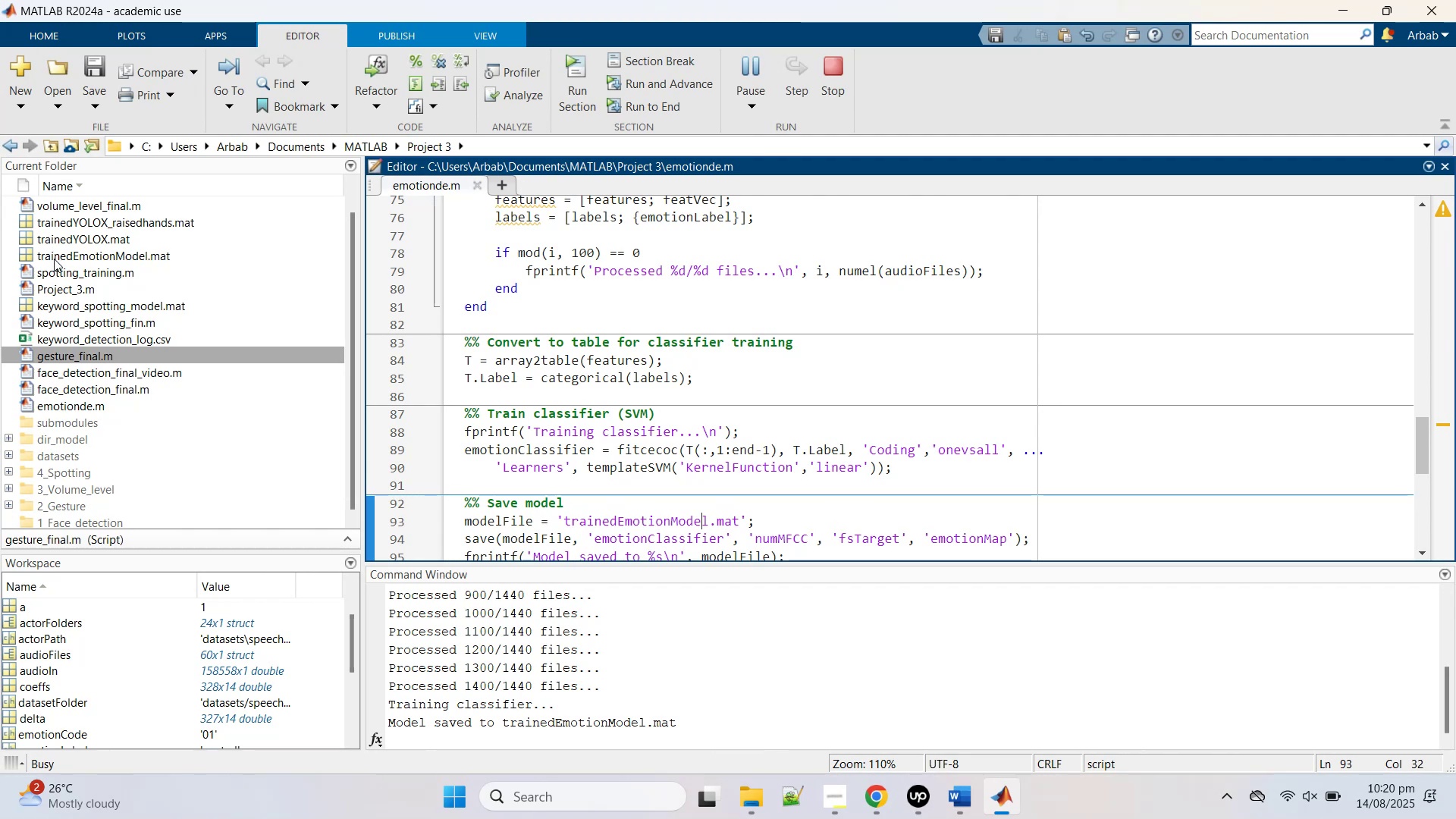 
left_click([54, 259])
 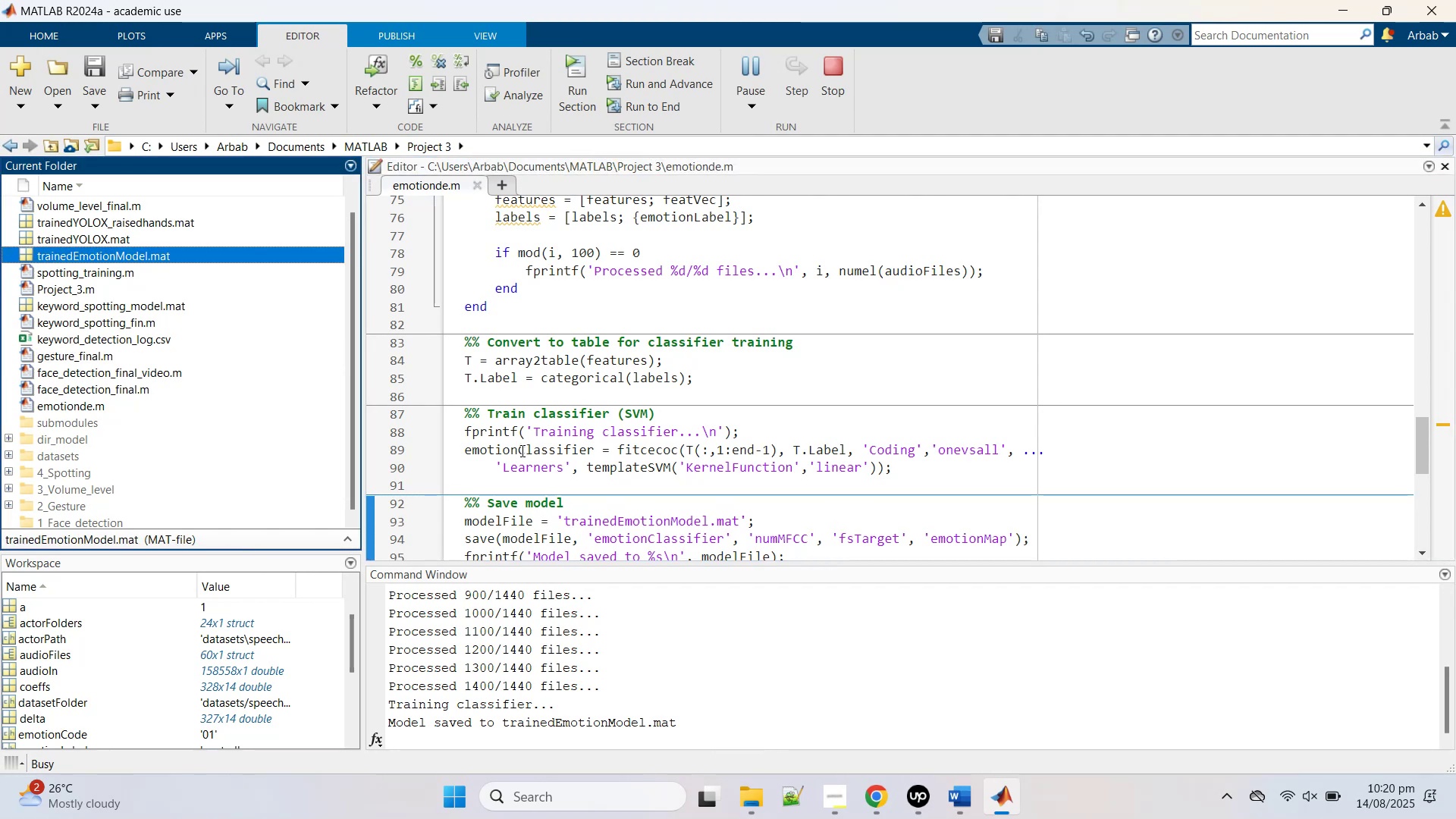 
scroll: coordinate [646, 520], scroll_direction: down, amount: 2.0
 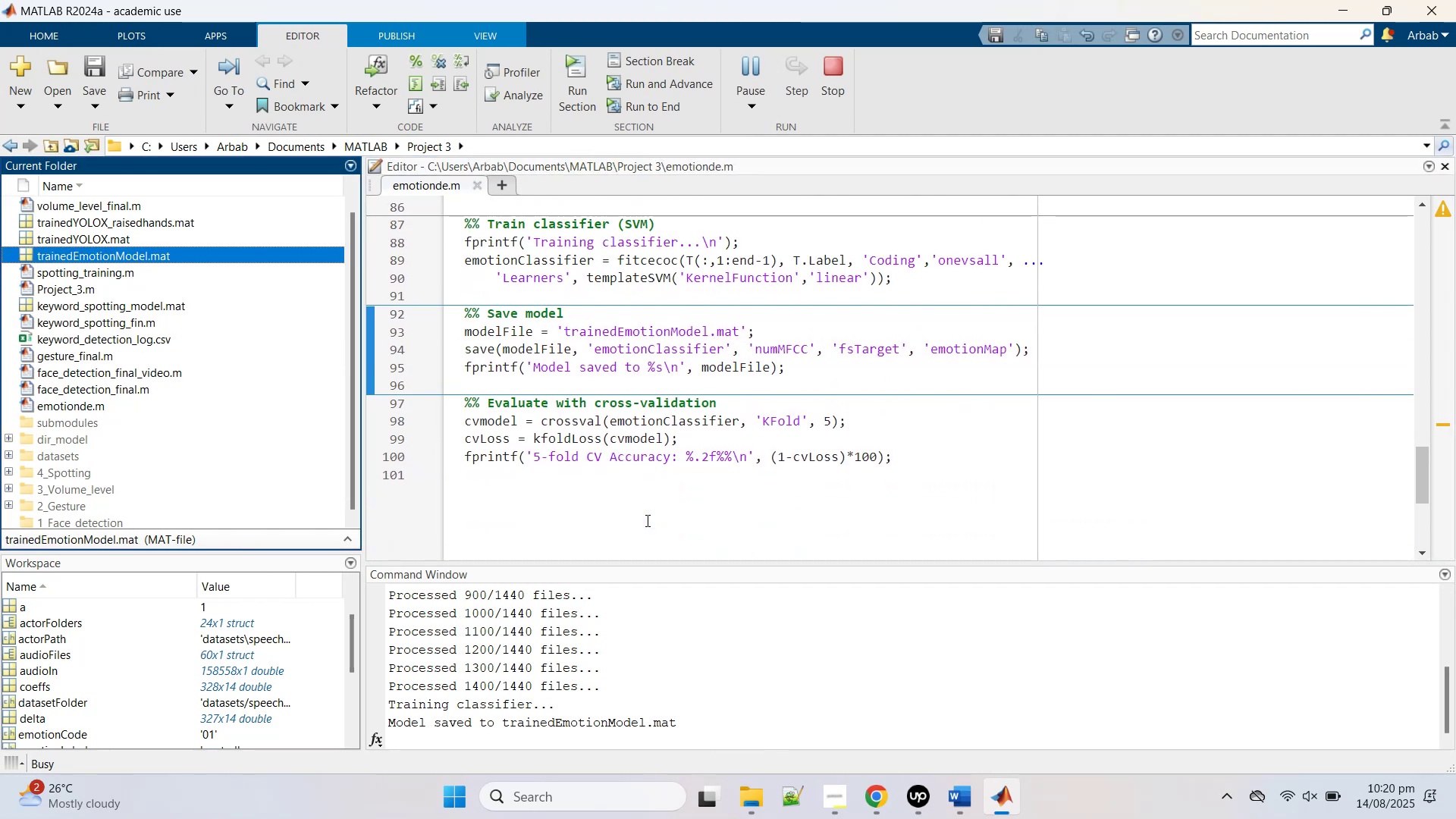 
left_click([645, 519])
 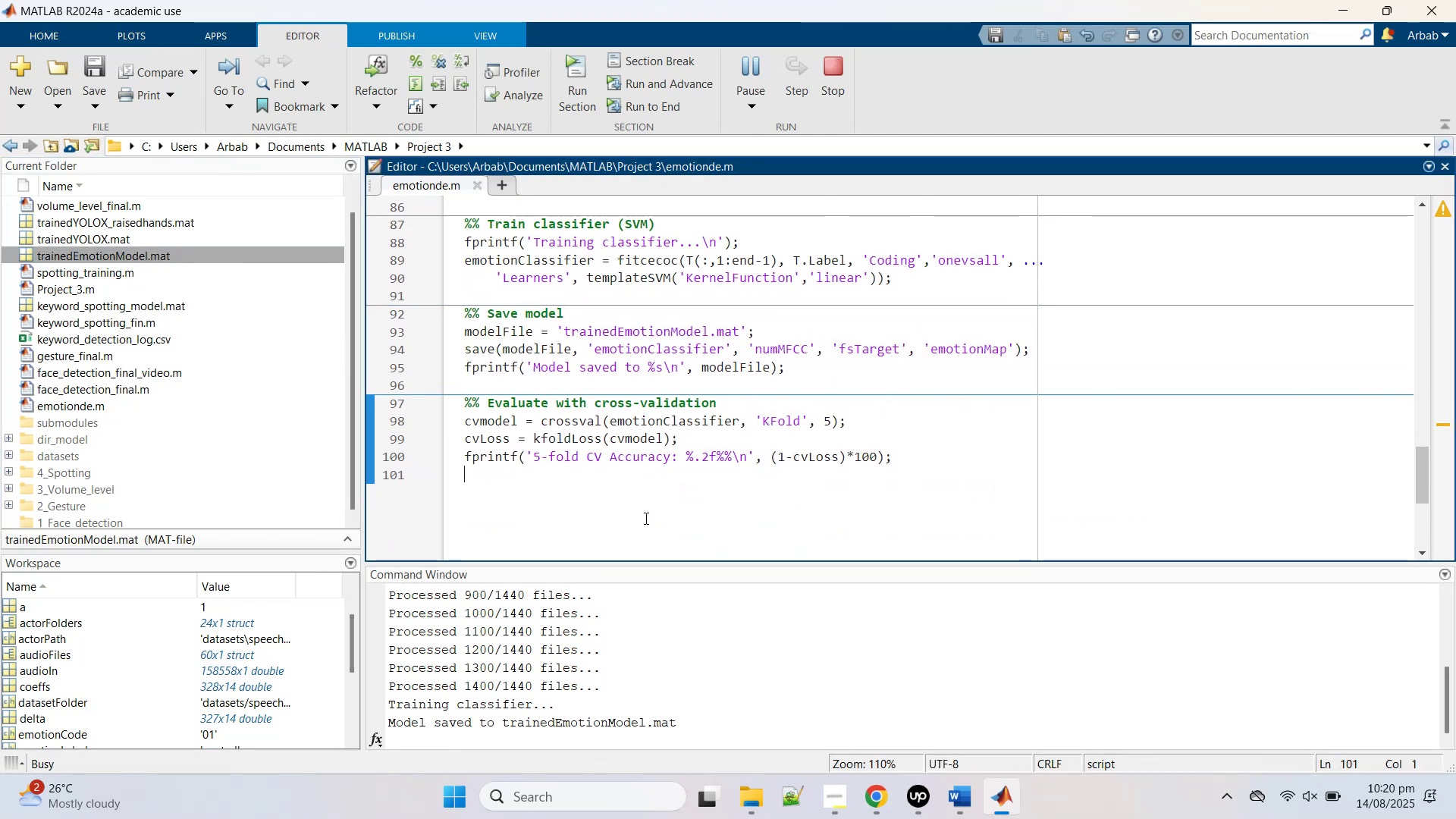 
wait(5.11)
 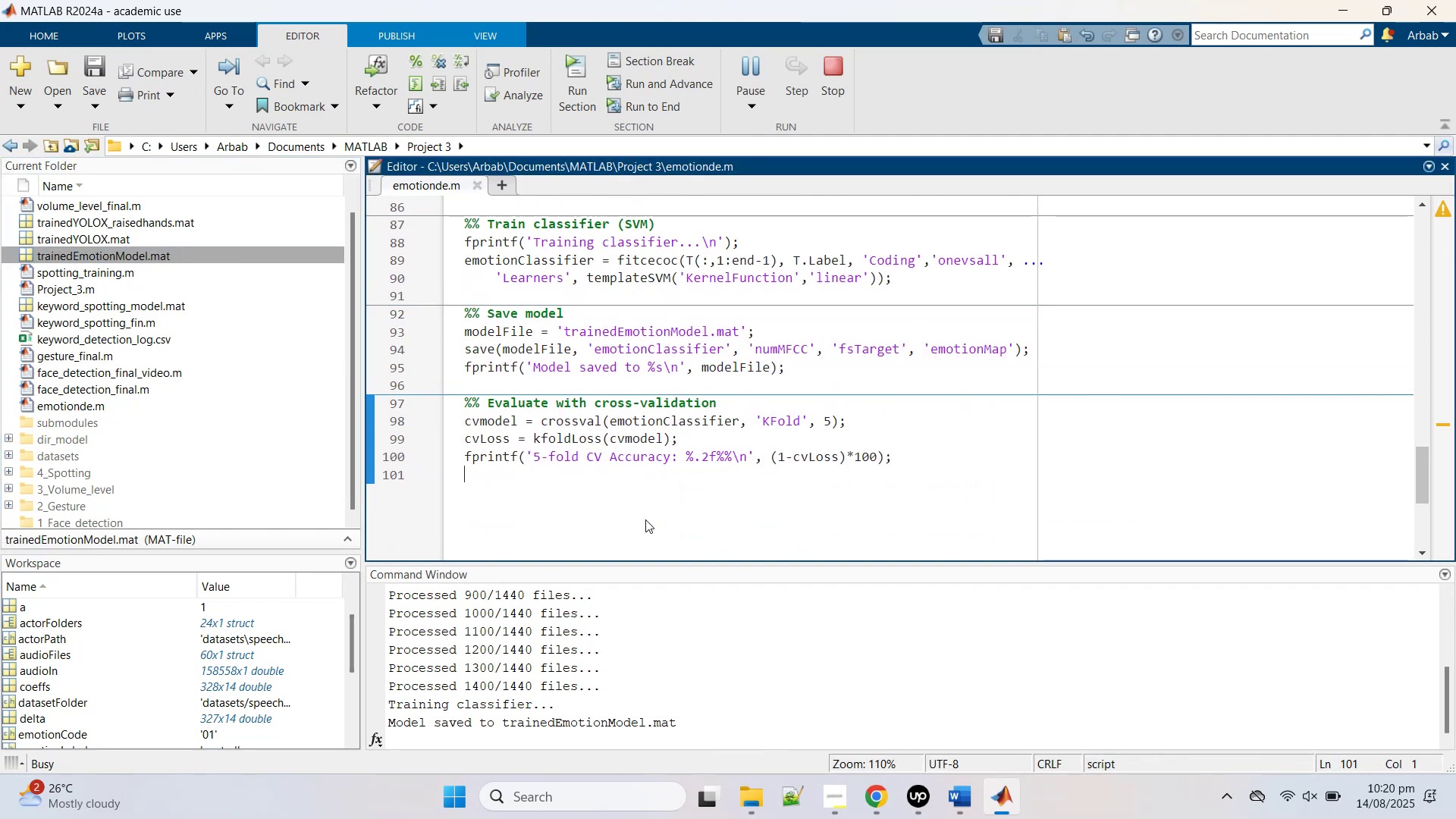 
left_click_drag(start_coordinate=[911, 455], to_coordinate=[443, 421])
 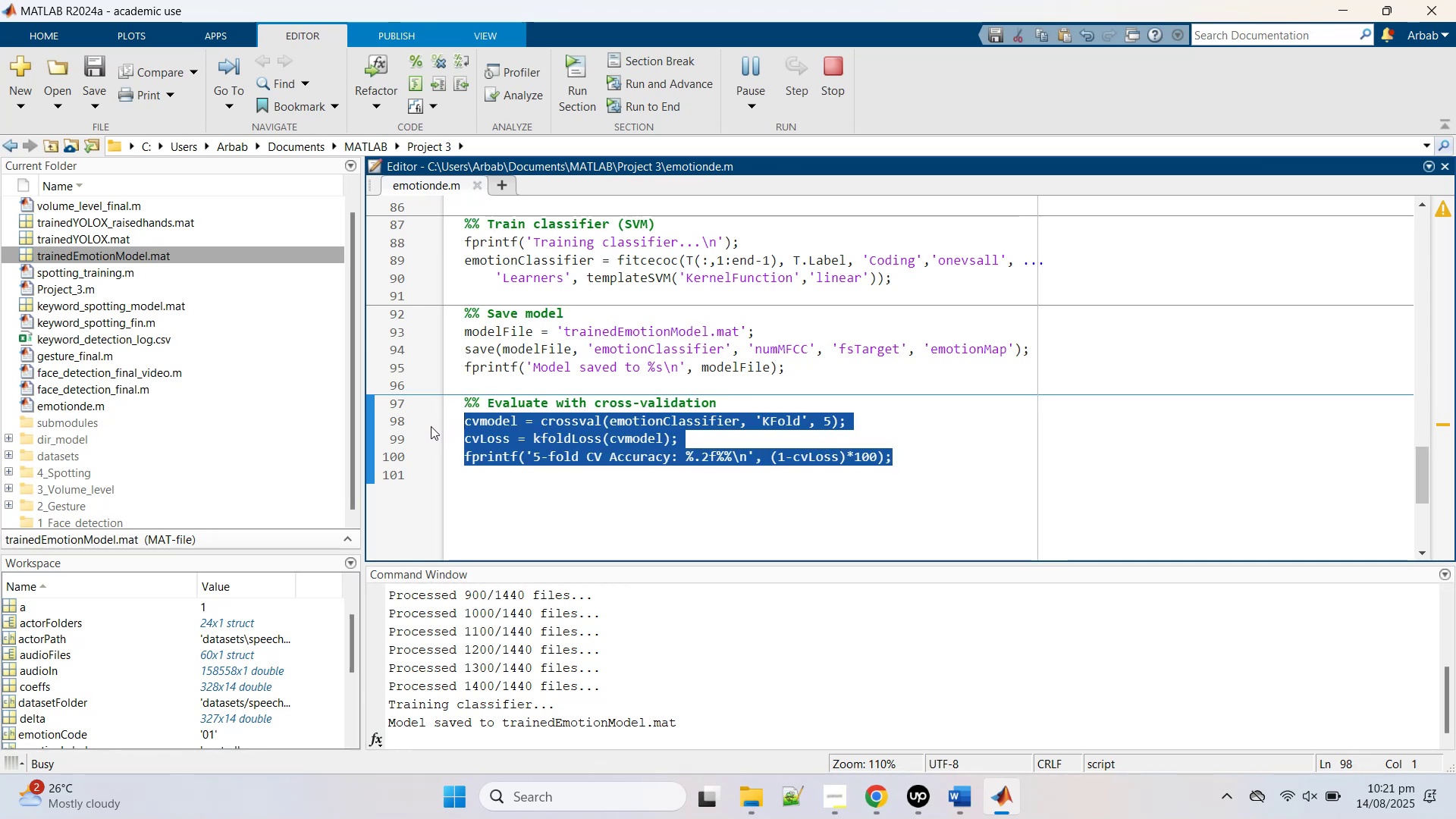 
wait(6.86)
 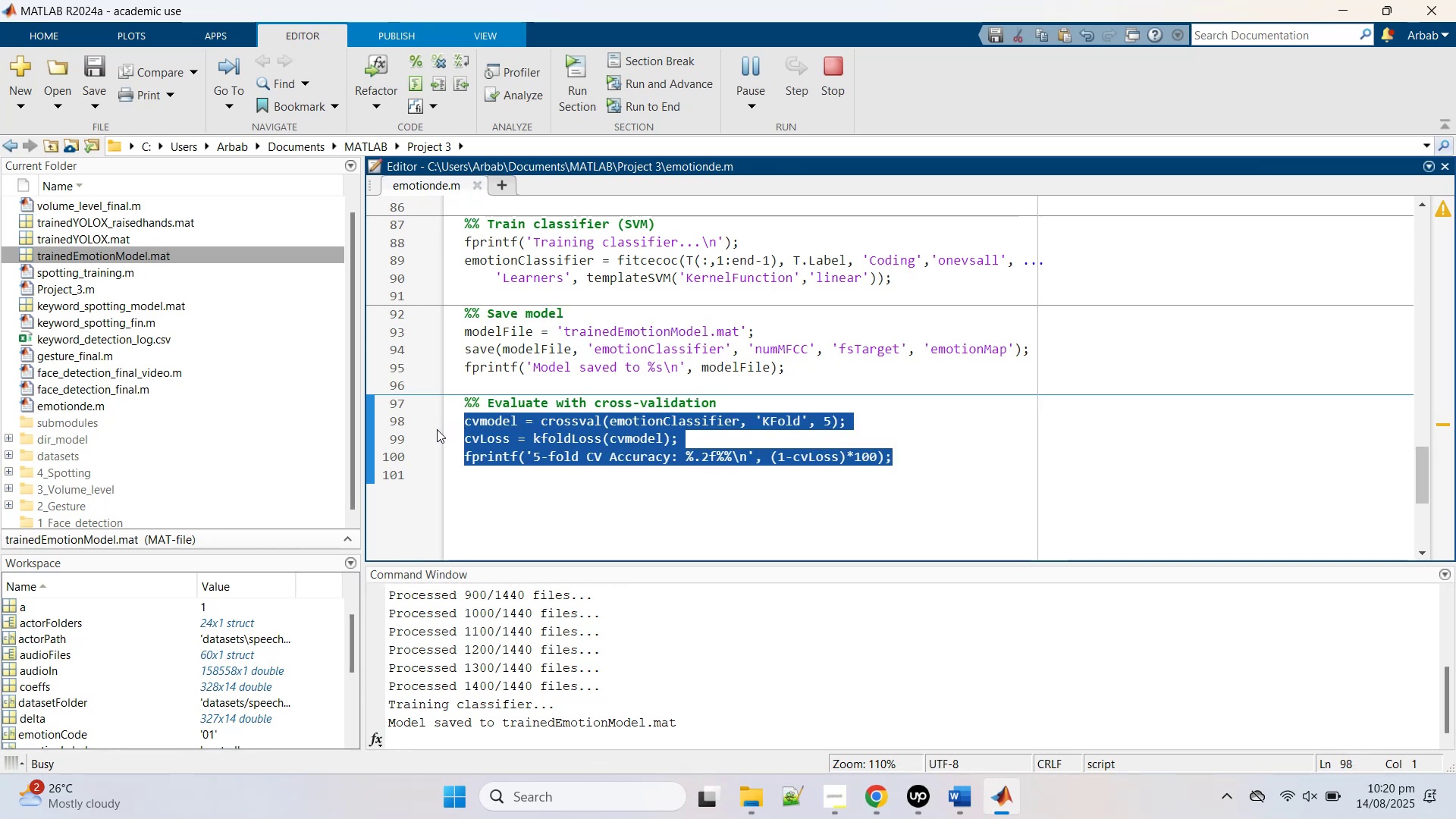 
left_click([573, 480])
 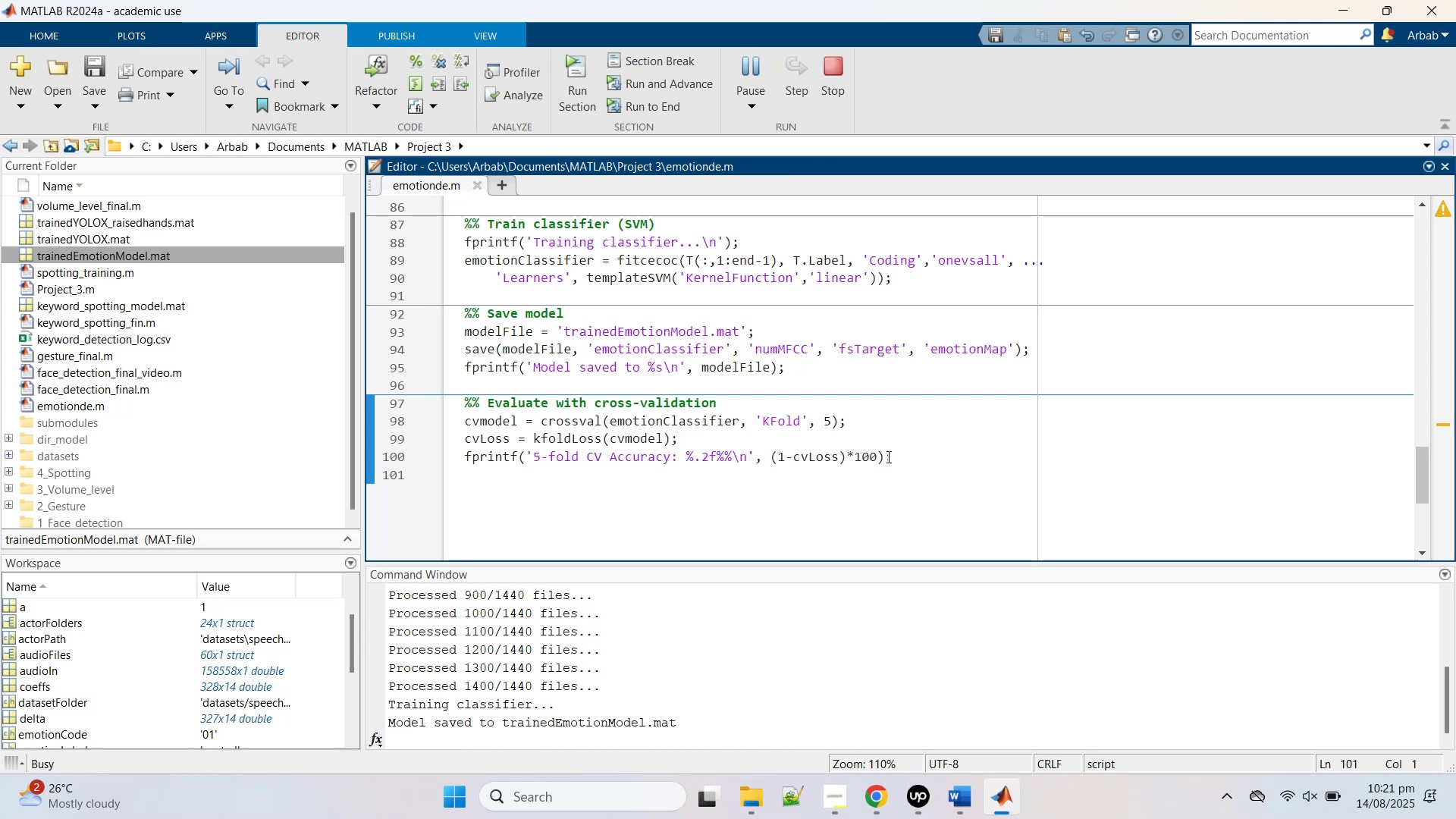 
left_click([887, 457])
 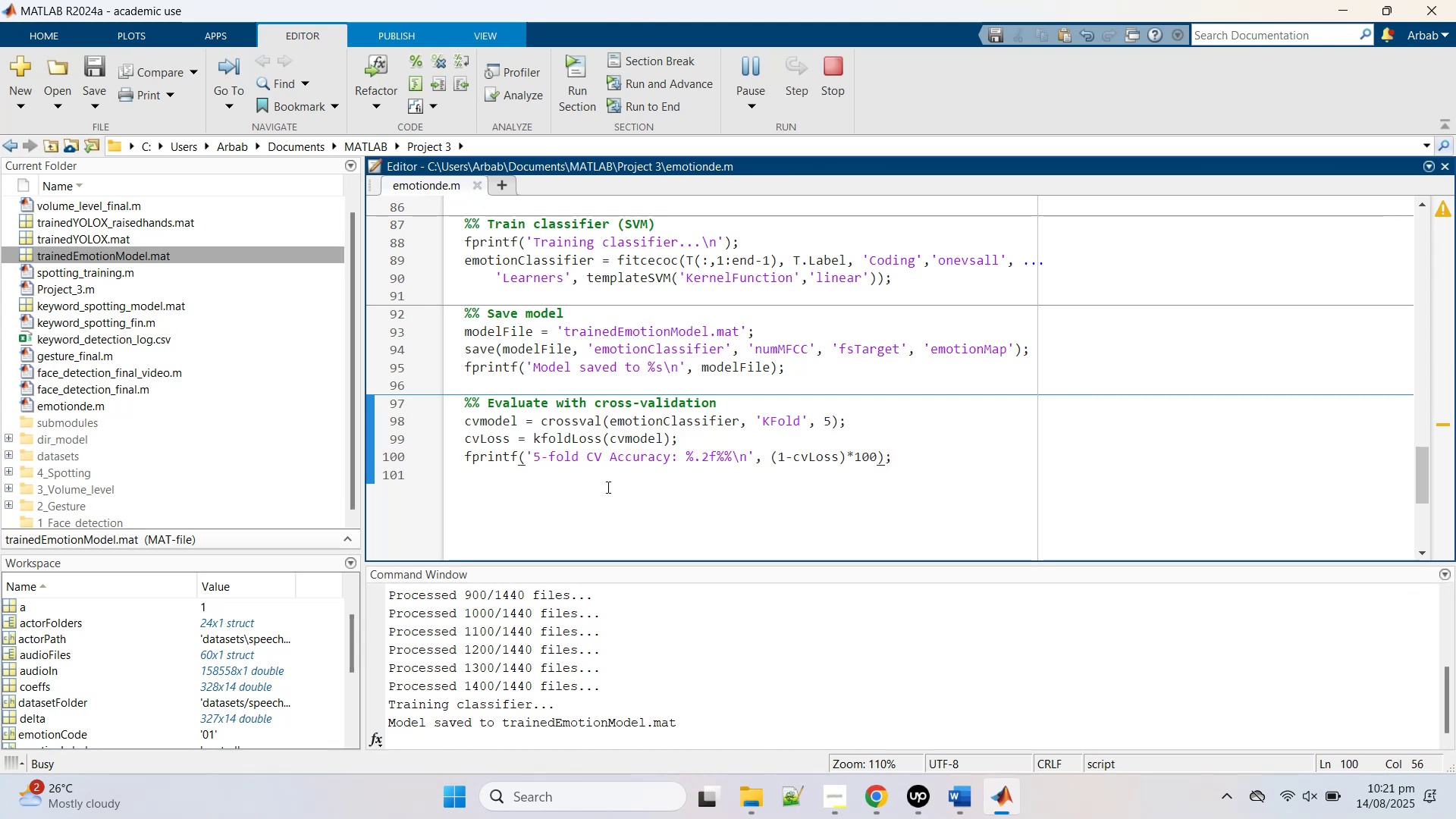 
left_click([605, 489])
 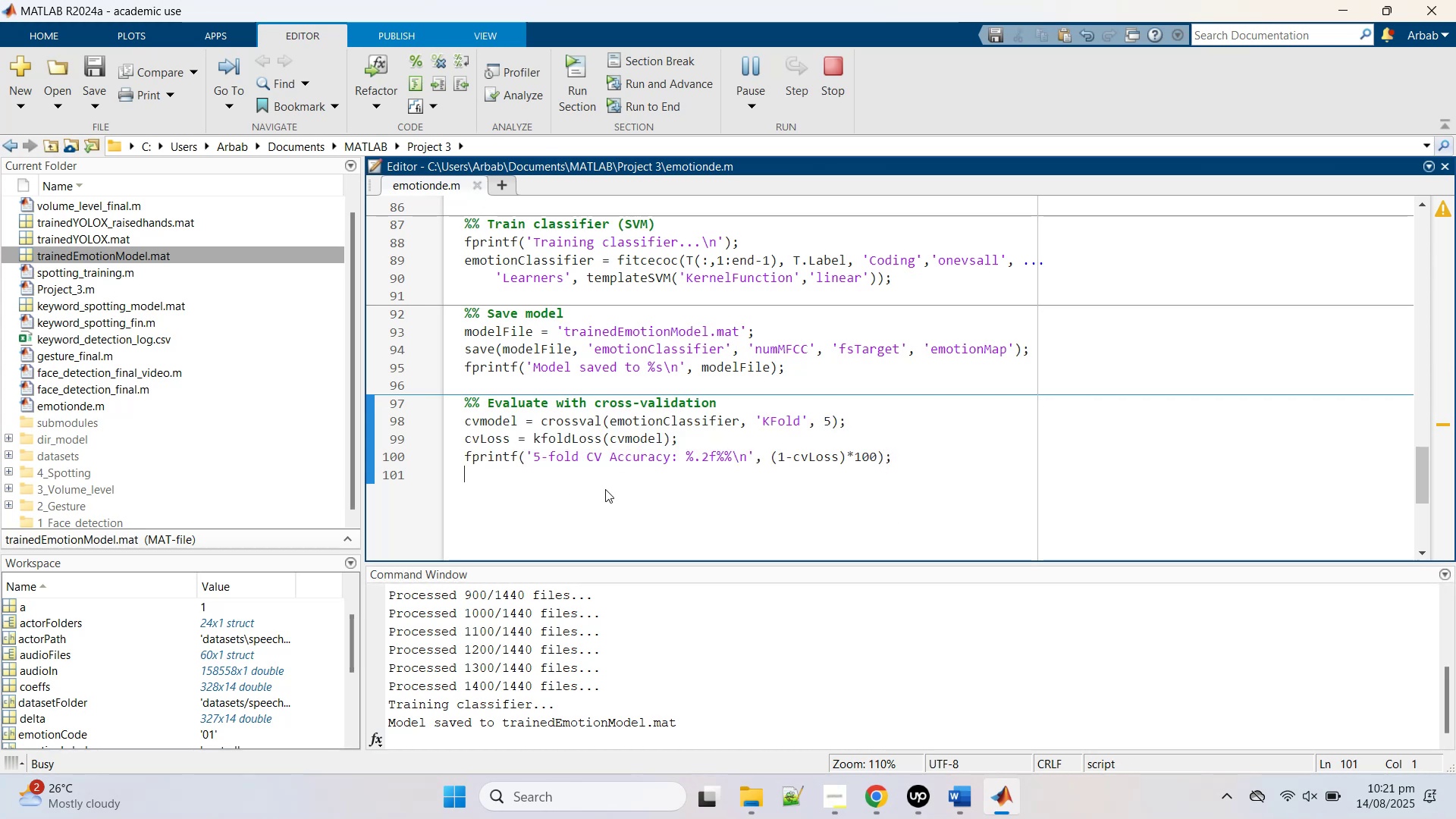 
left_click([605, 489])
 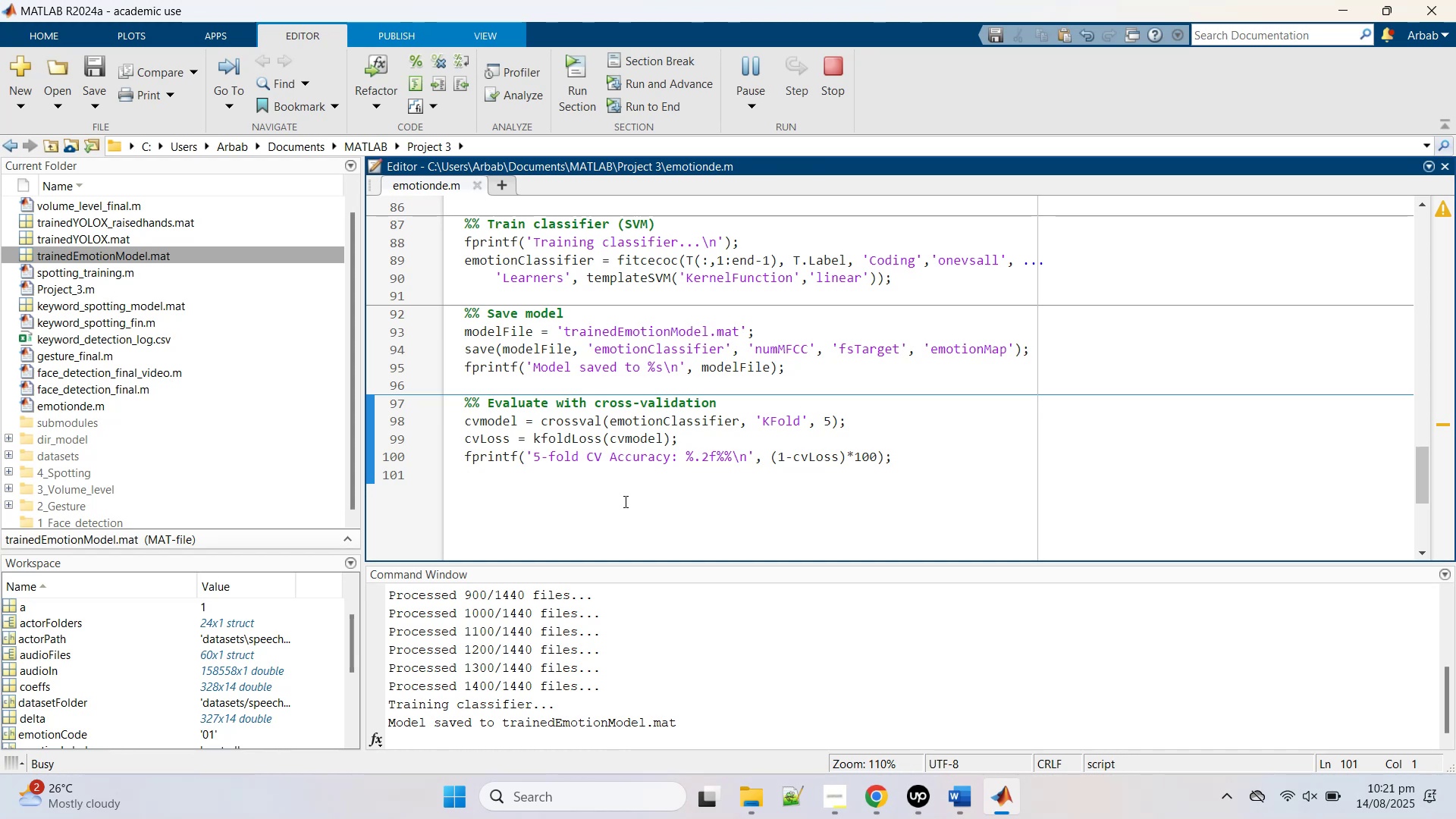 
wait(30.37)
 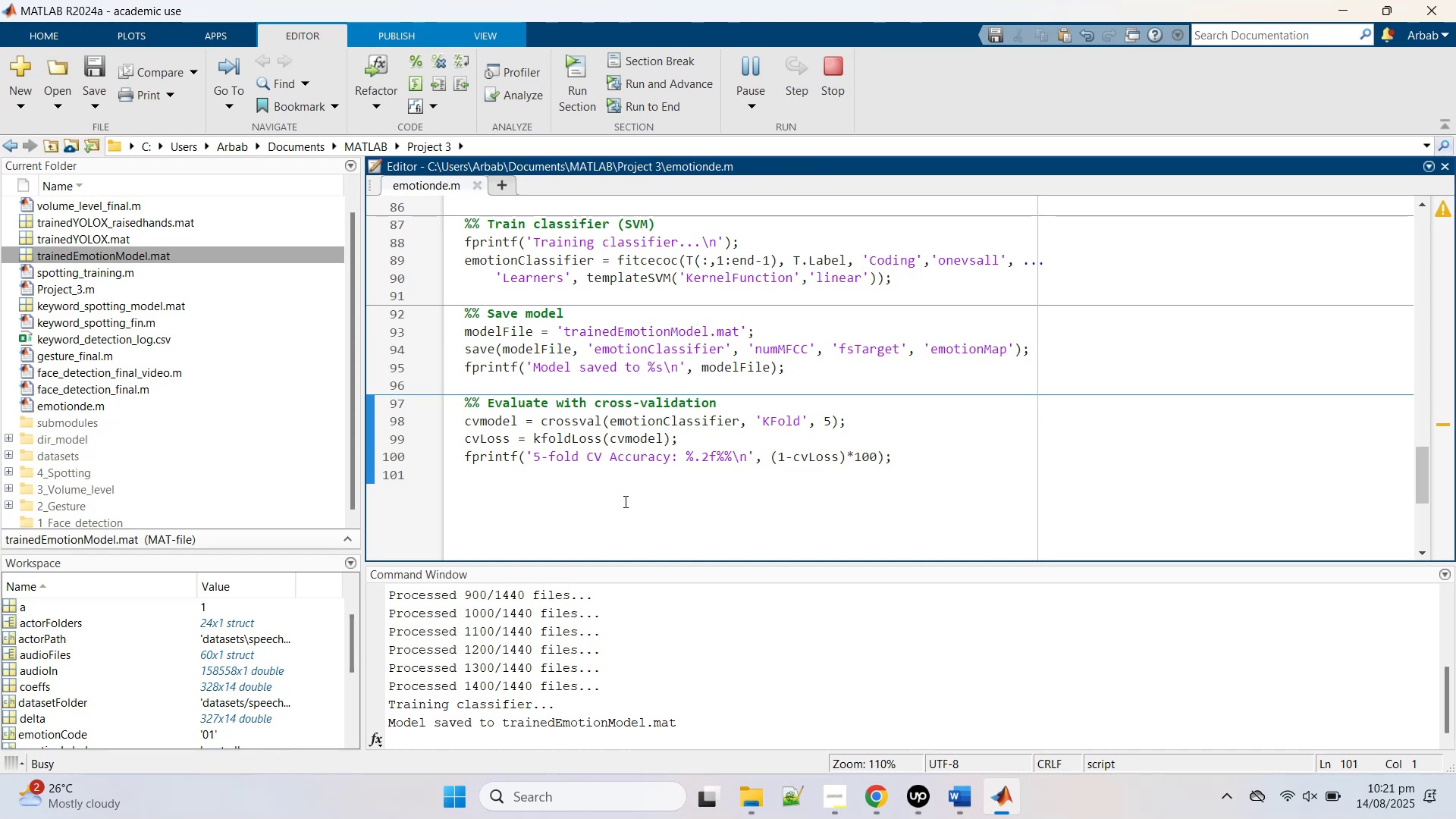 
left_click([645, 727])
 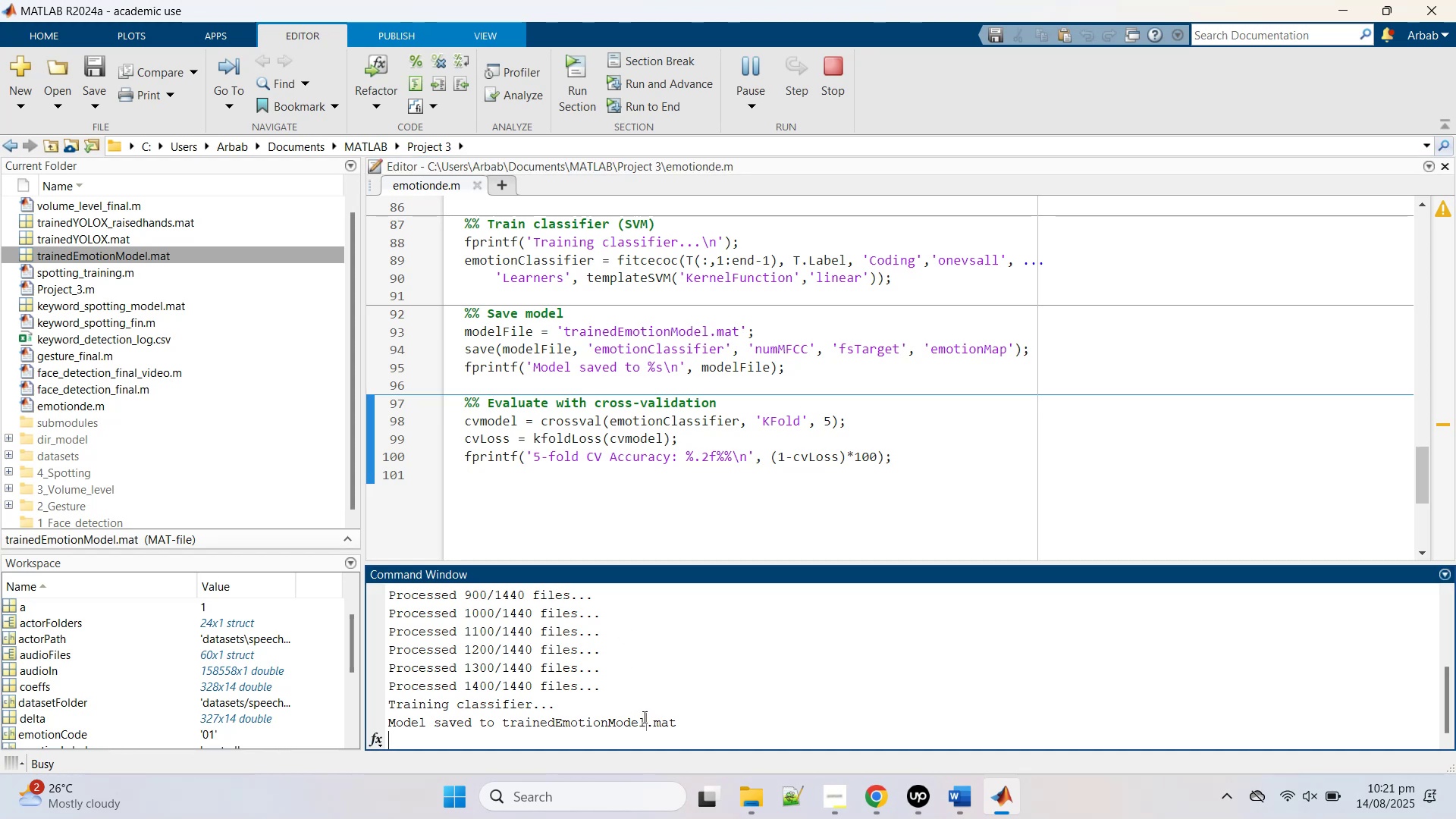 
scroll: coordinate [645, 717], scroll_direction: down, amount: 6.0
 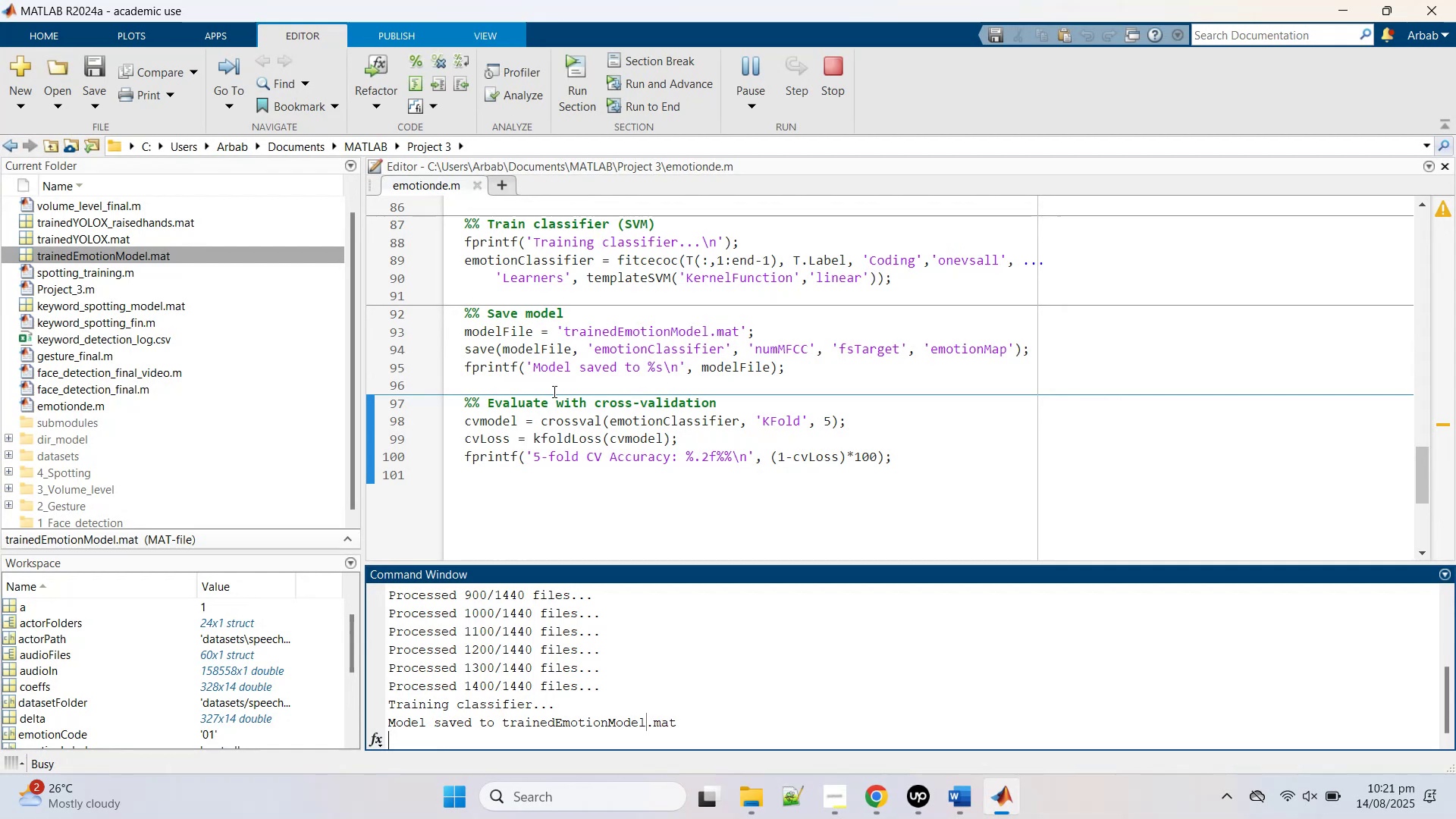 
left_click([518, 421])
 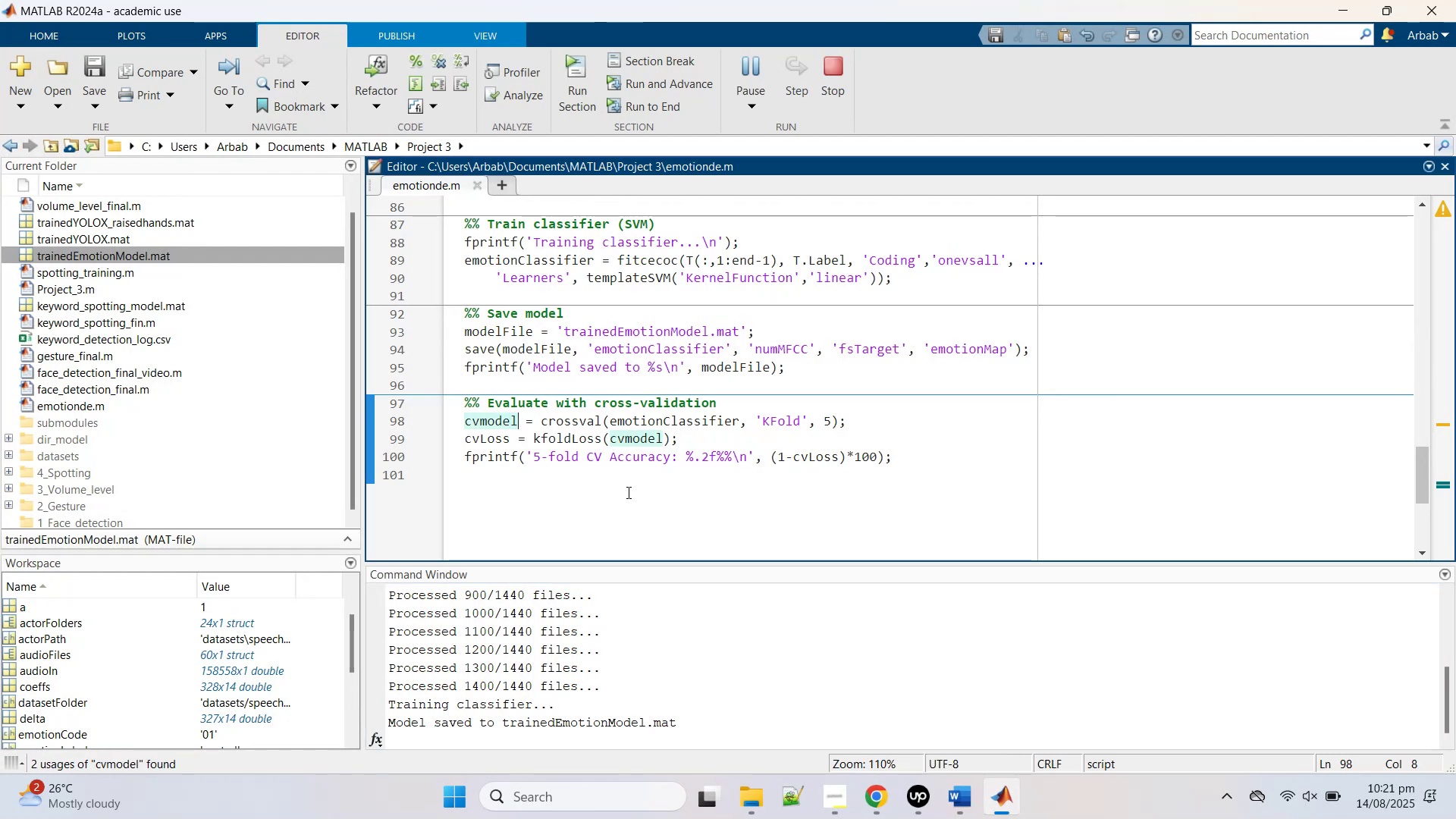 
left_click([629, 494])
 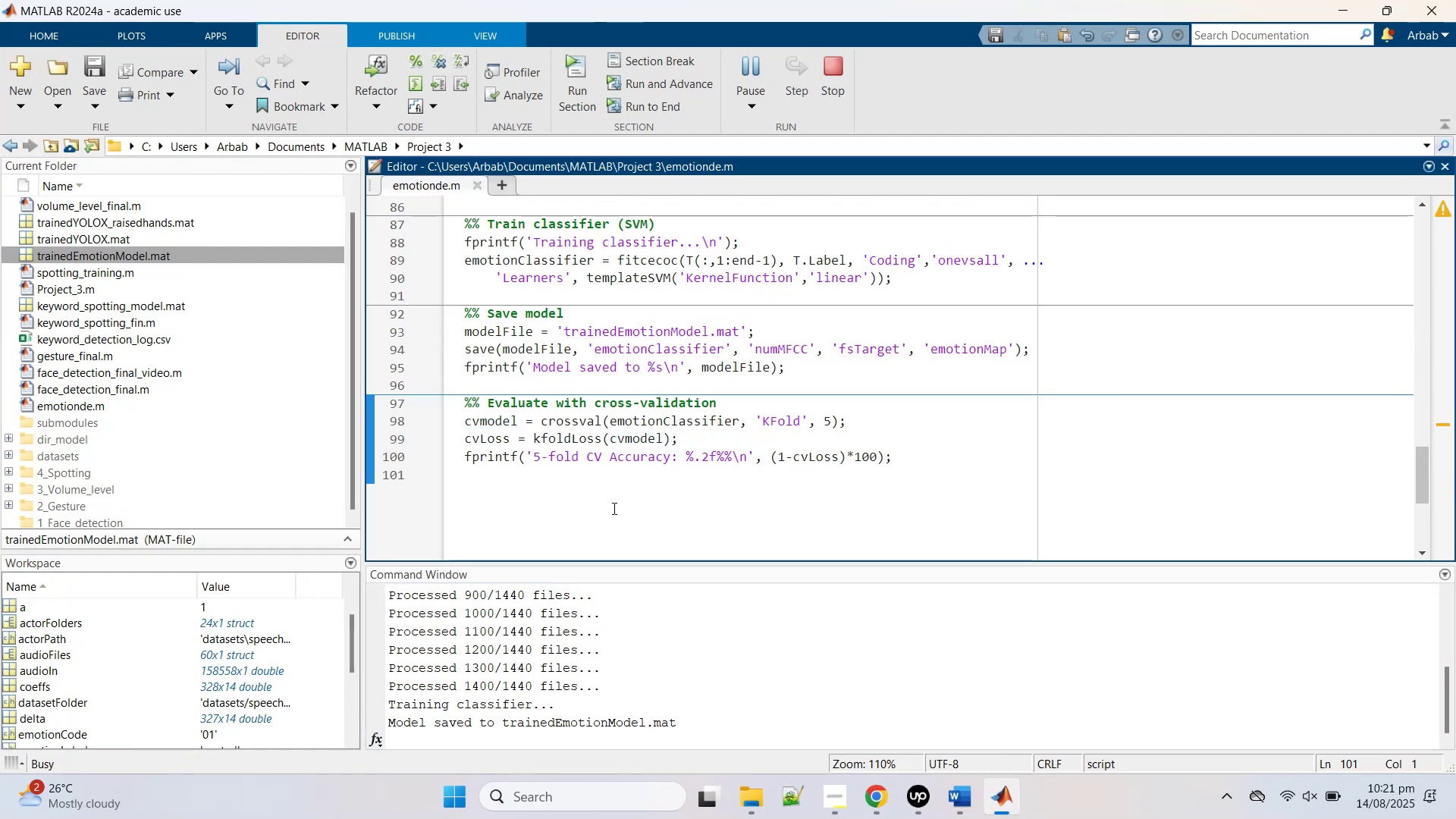 
left_click_drag(start_coordinate=[466, 447], to_coordinate=[934, 450])
 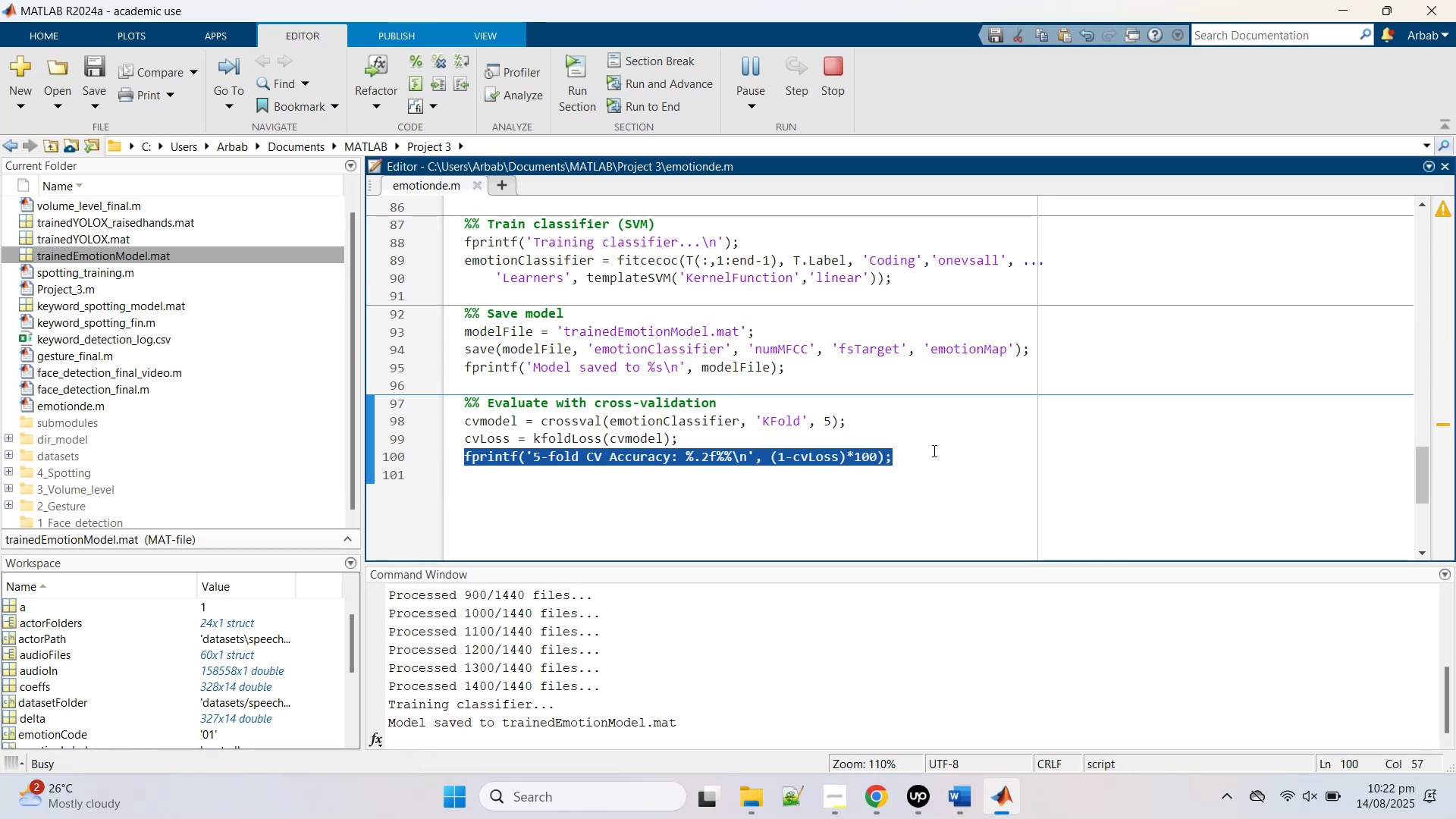 
wait(26.73)
 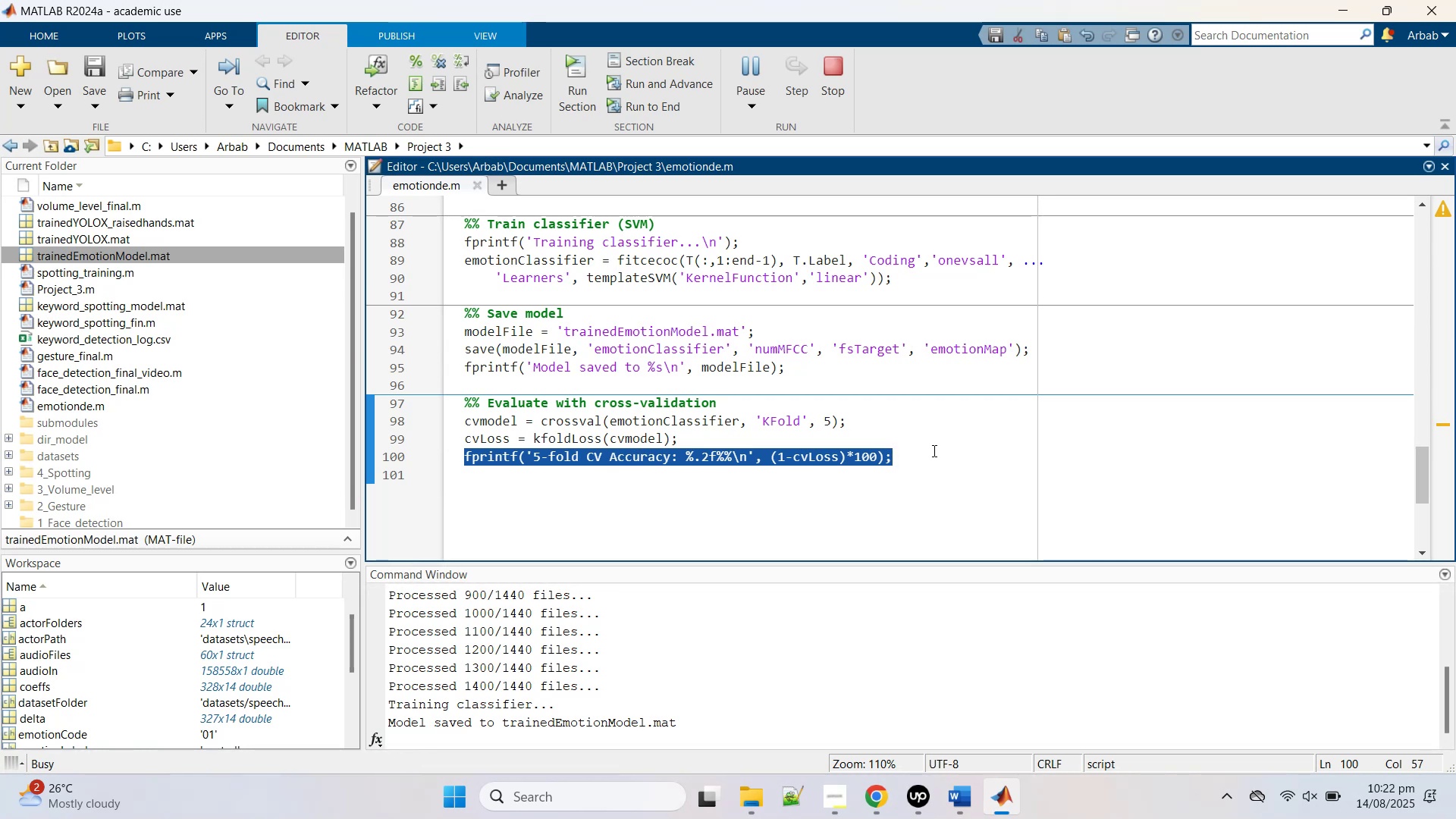 
left_click([823, 638])
 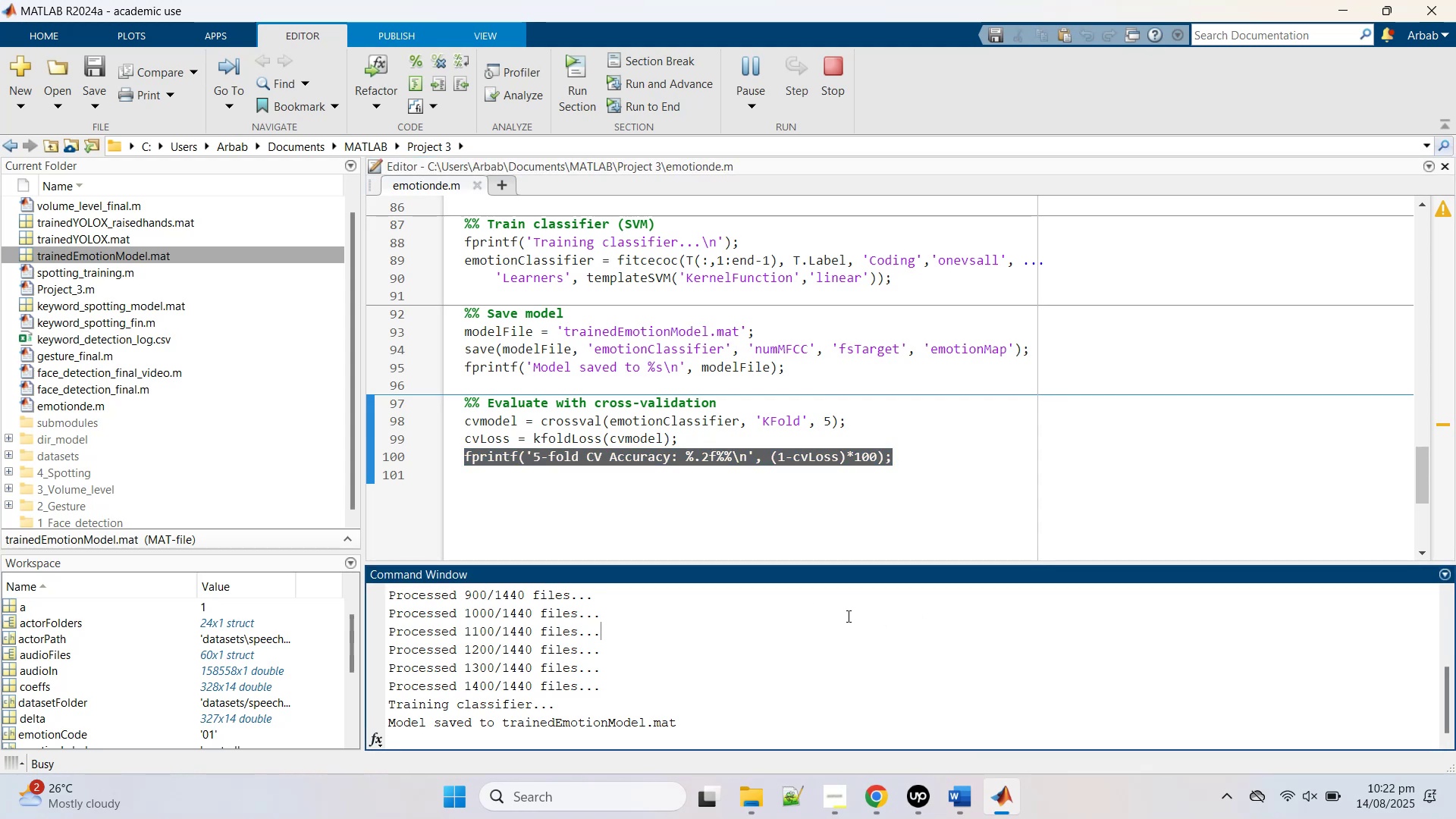 
wait(5.22)
 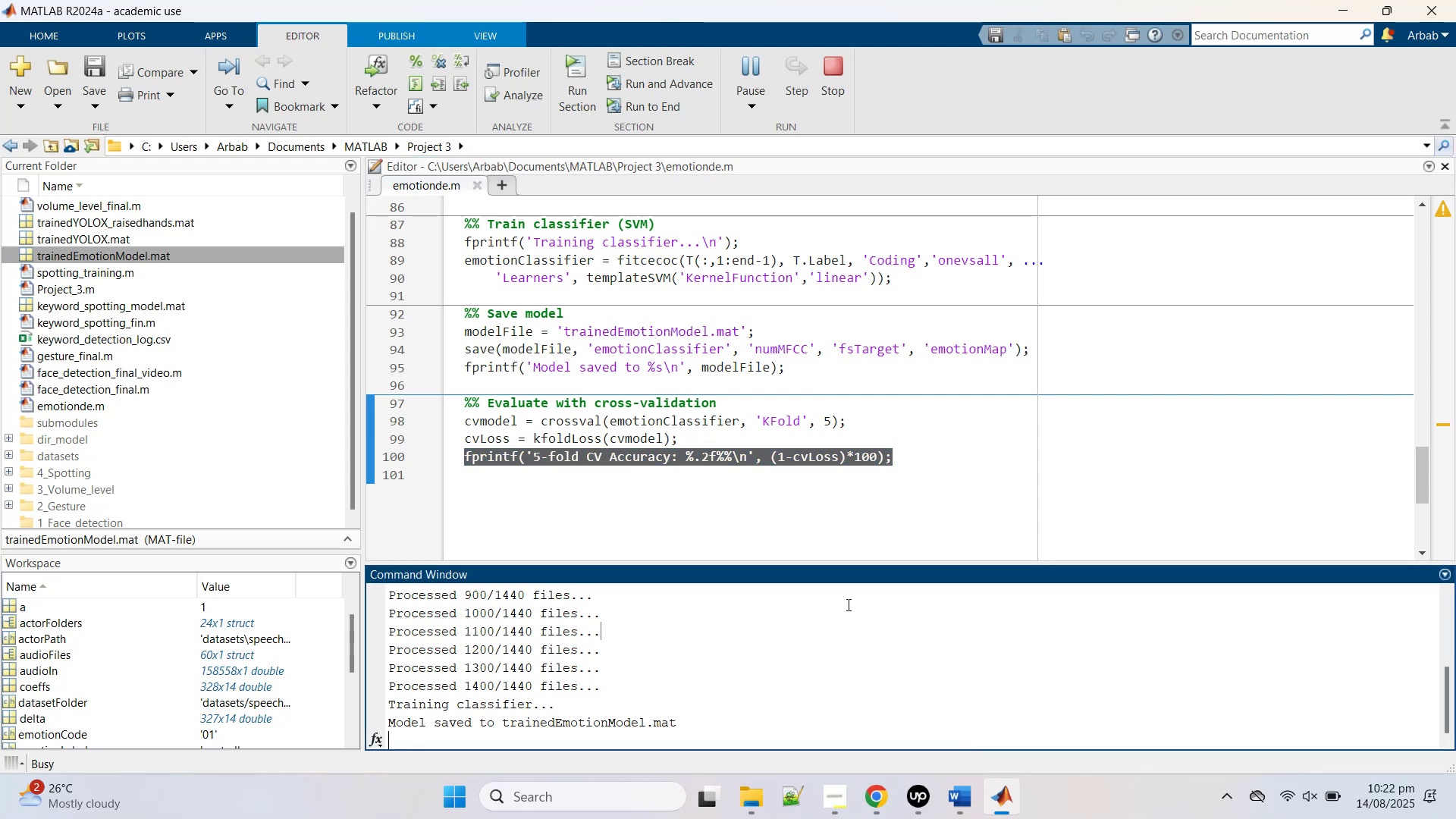 
left_click([925, 797])
 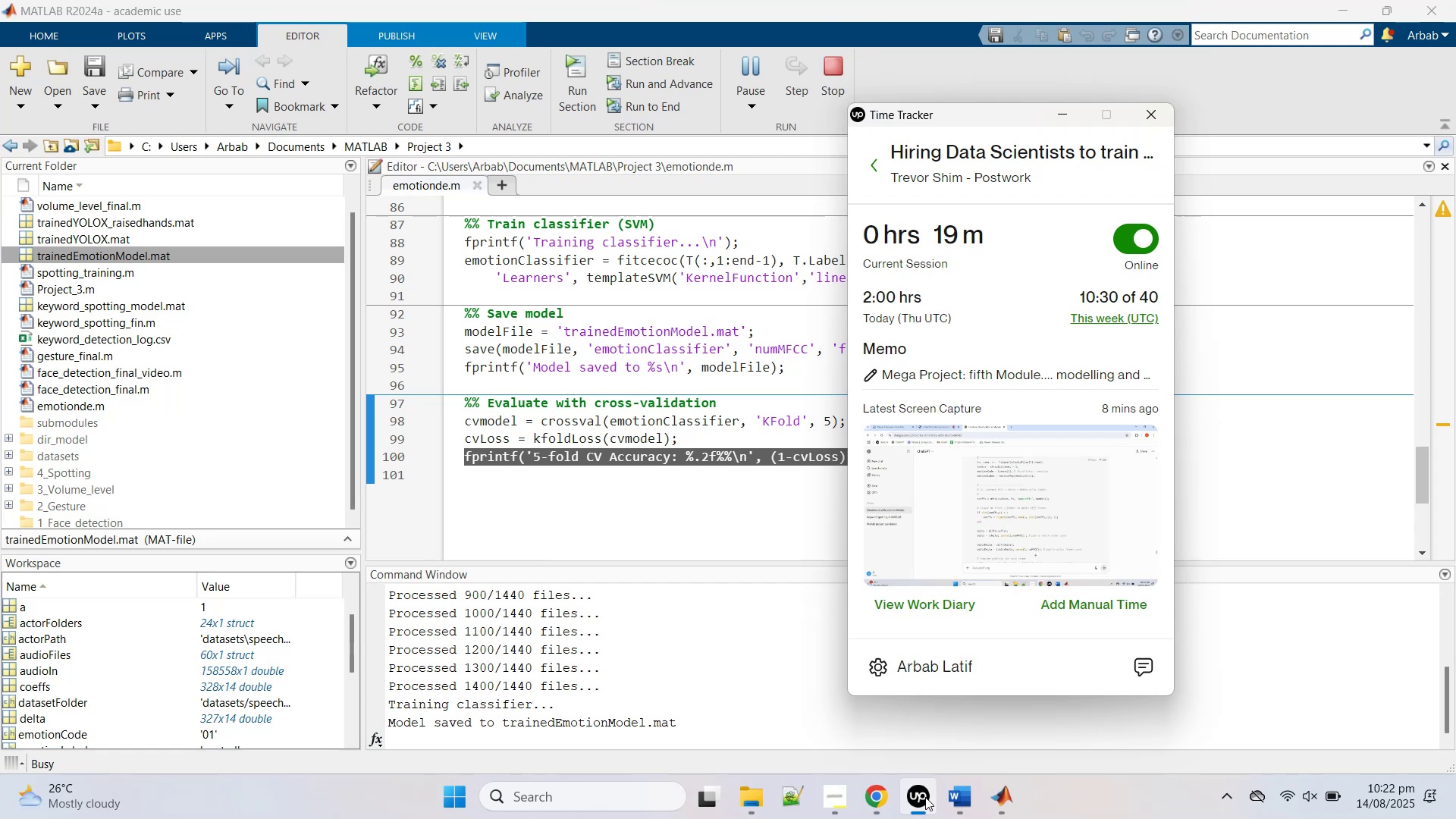 
left_click([925, 797])
 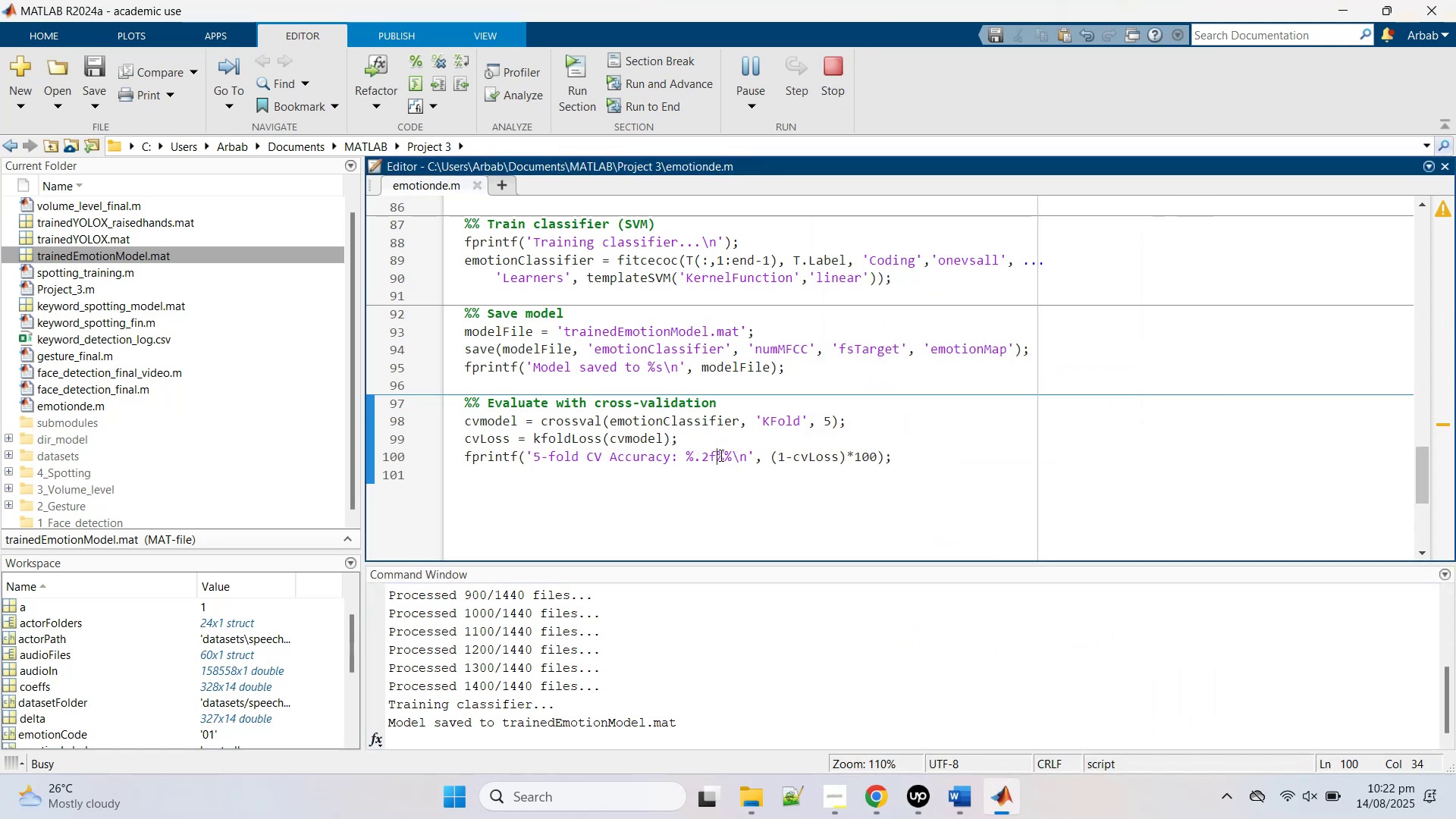 
left_click([842, 389])
 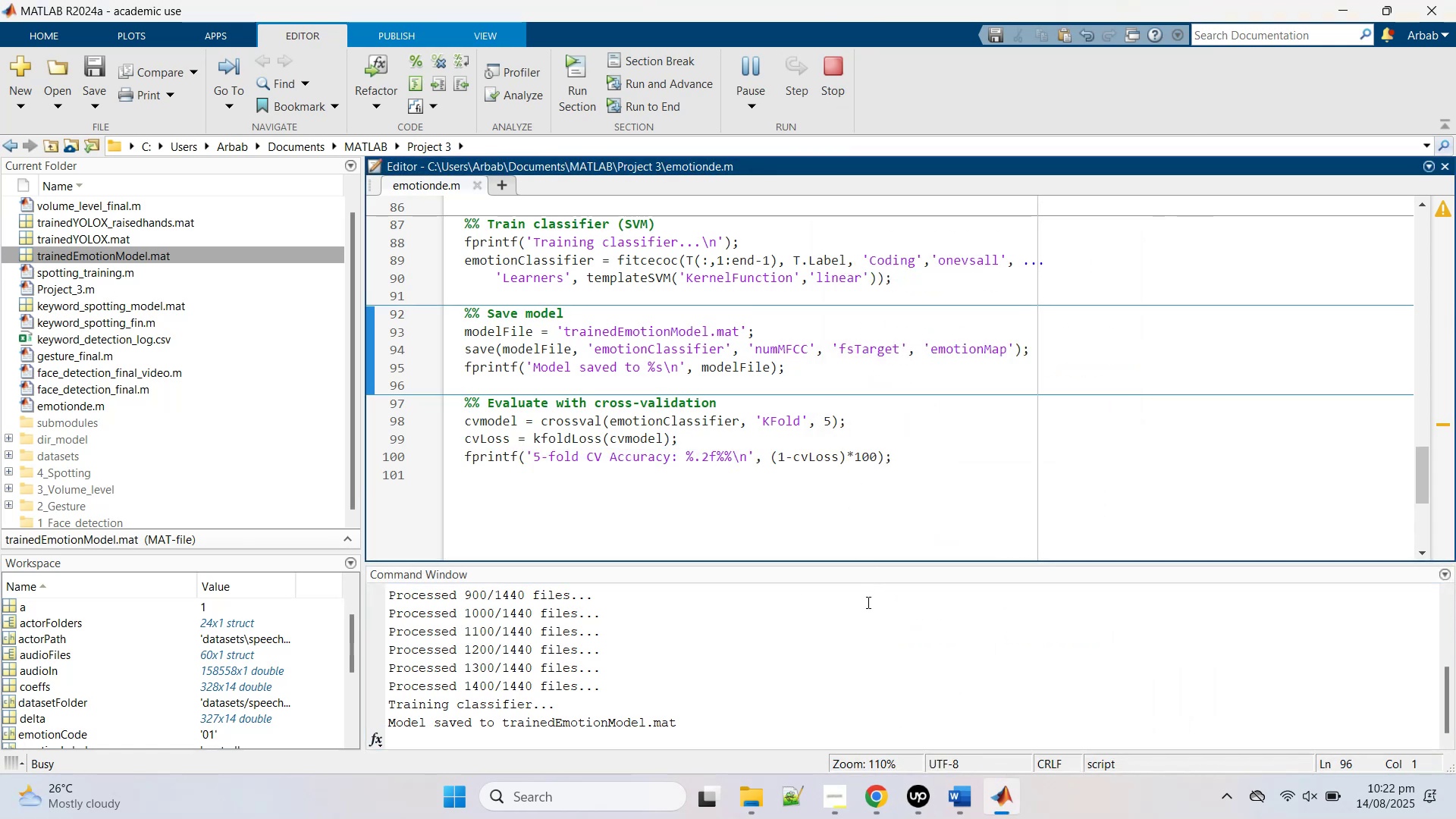 
left_click([867, 604])
 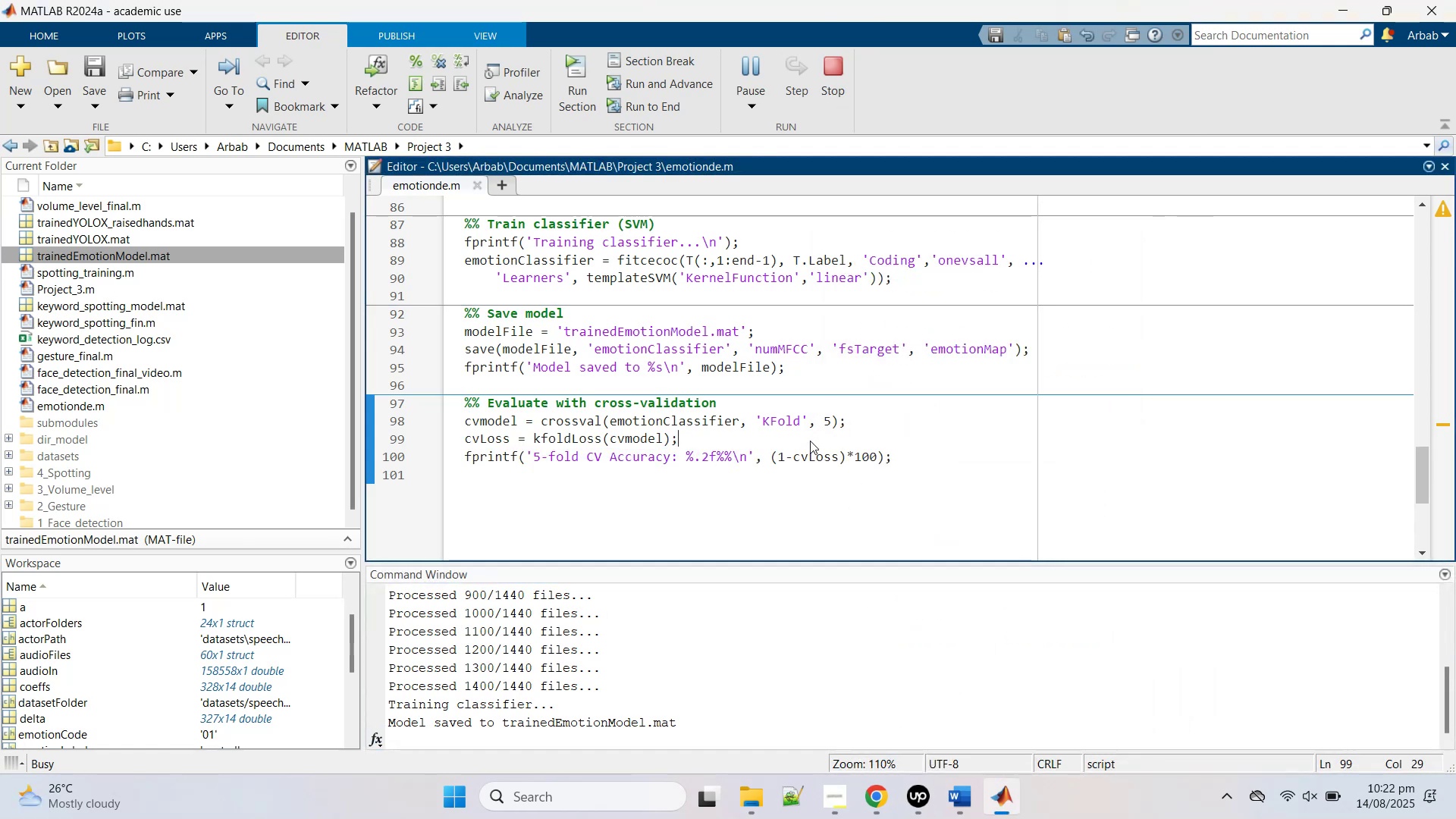 
left_click([824, 499])
 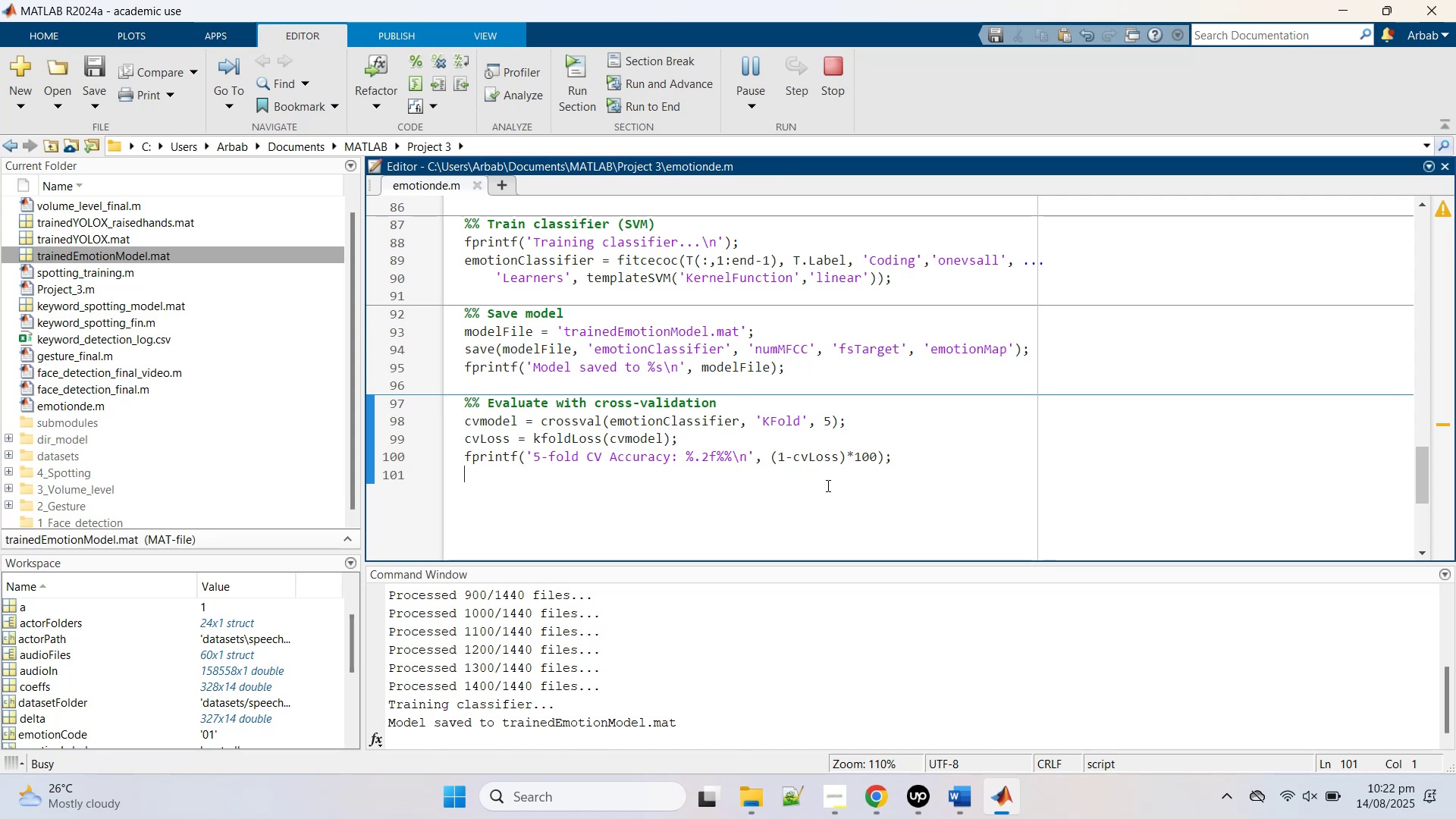 
wait(34.36)
 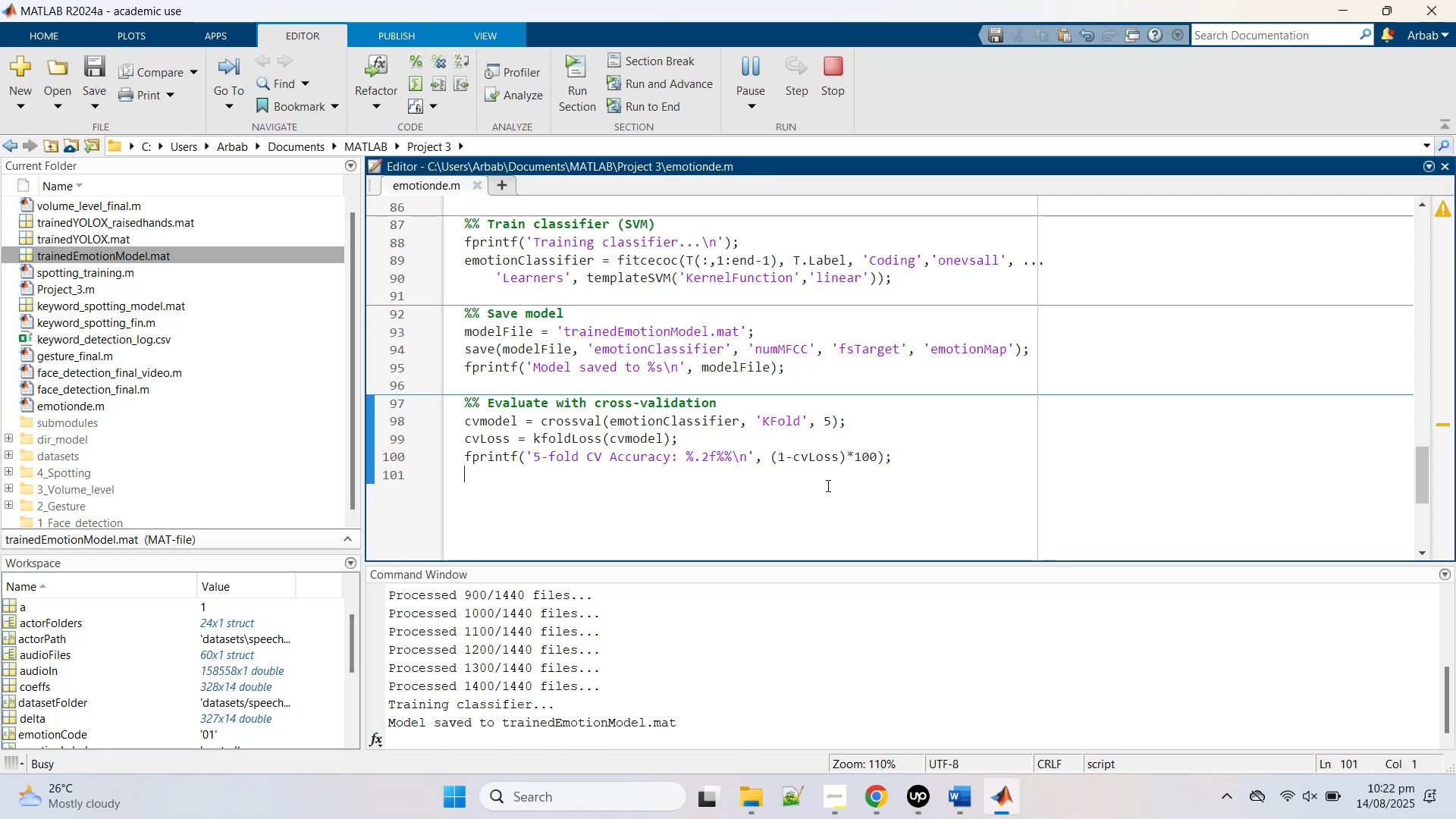 
left_click([830, 475])
 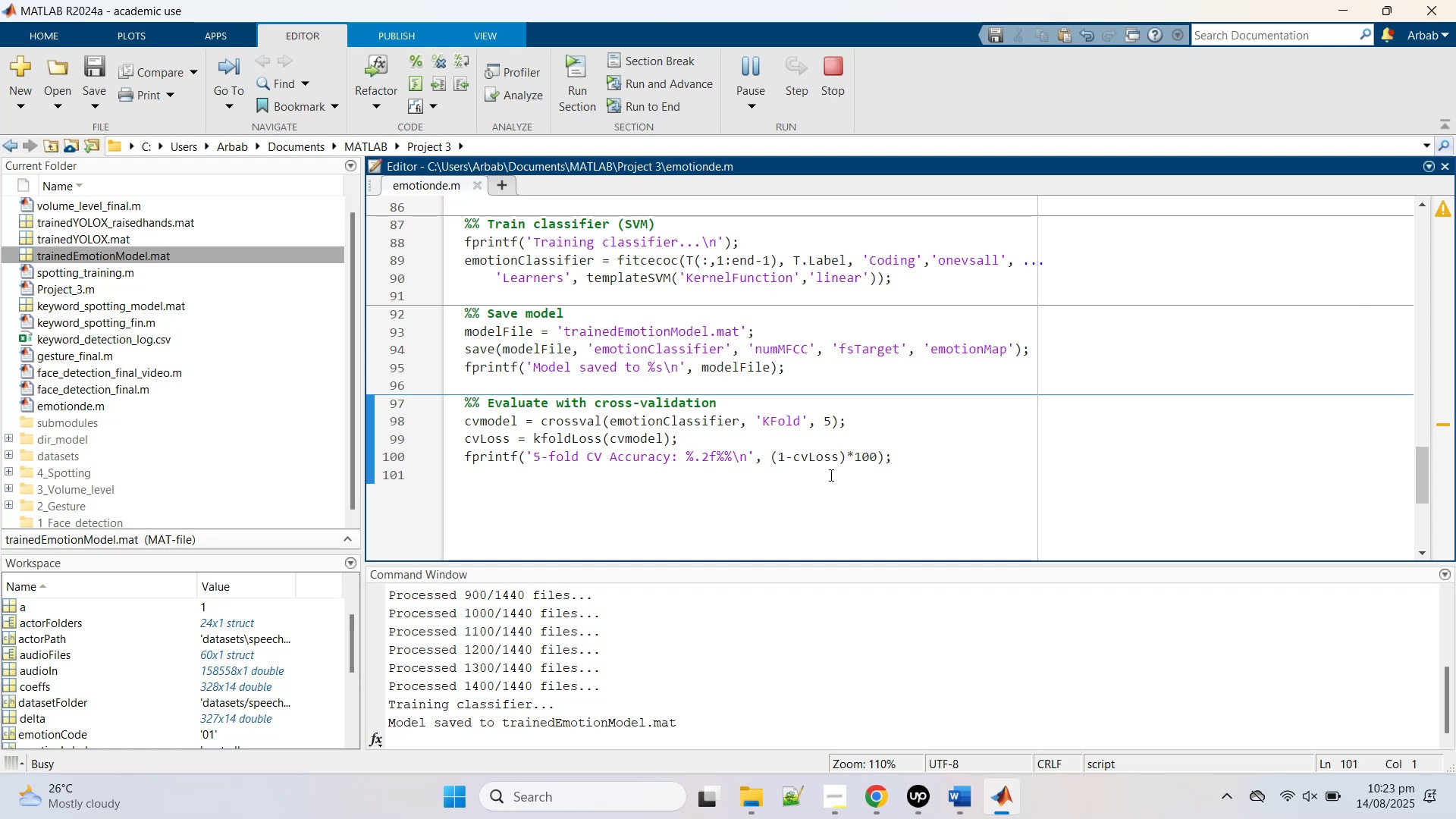 
left_click([847, 453])
 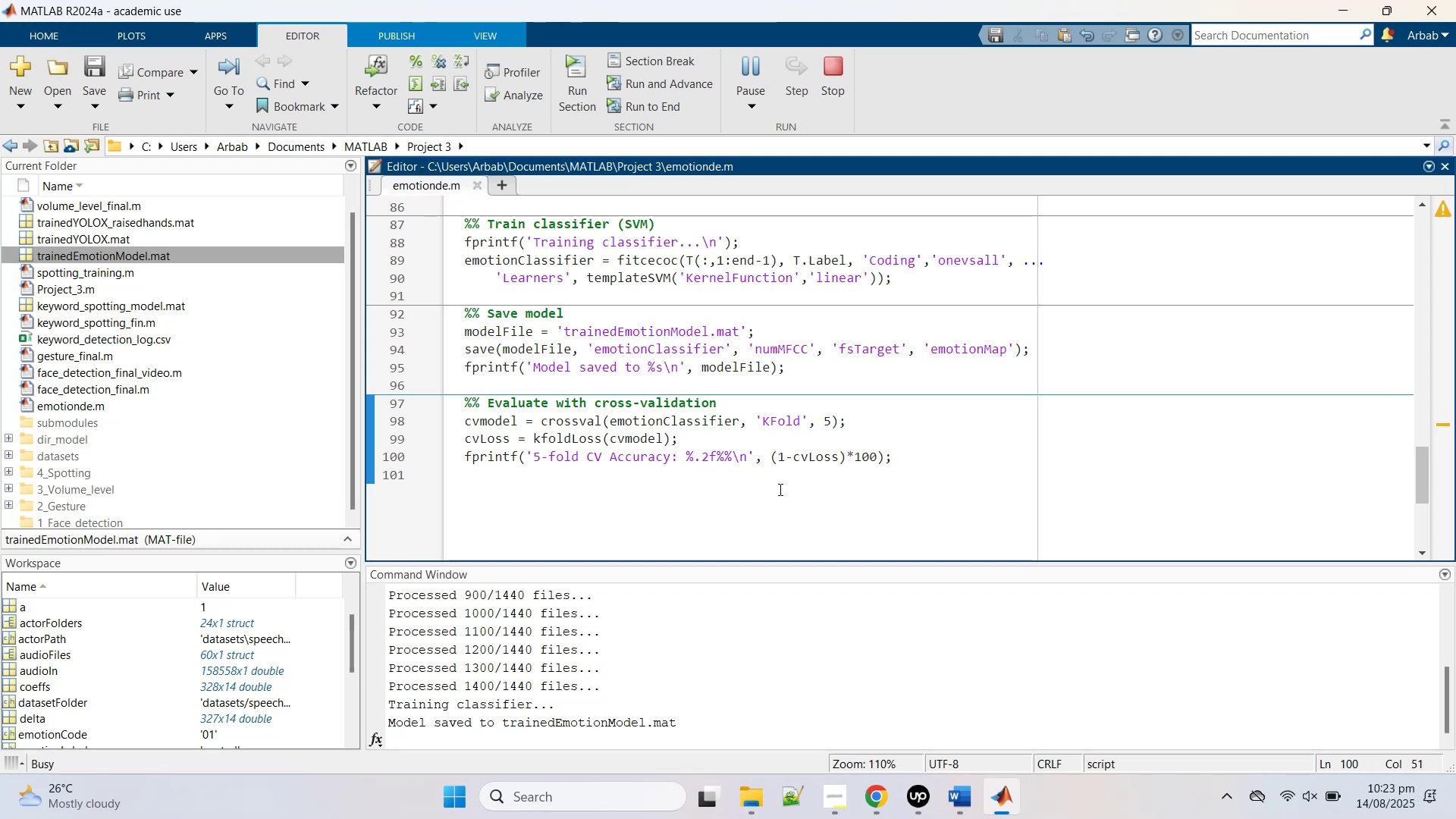 
left_click([779, 489])
 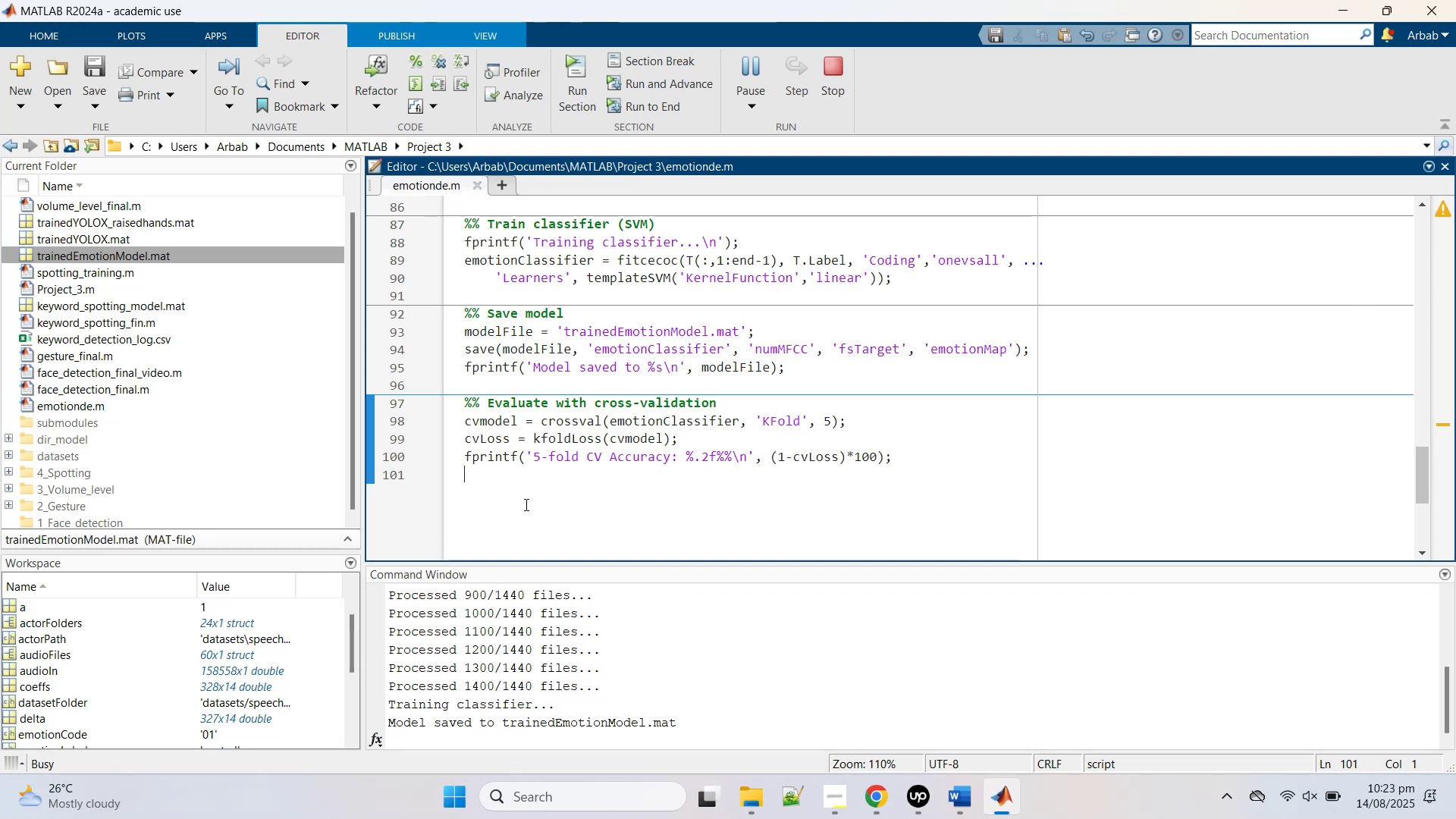 
left_click_drag(start_coordinate=[475, 407], to_coordinate=[931, 475])
 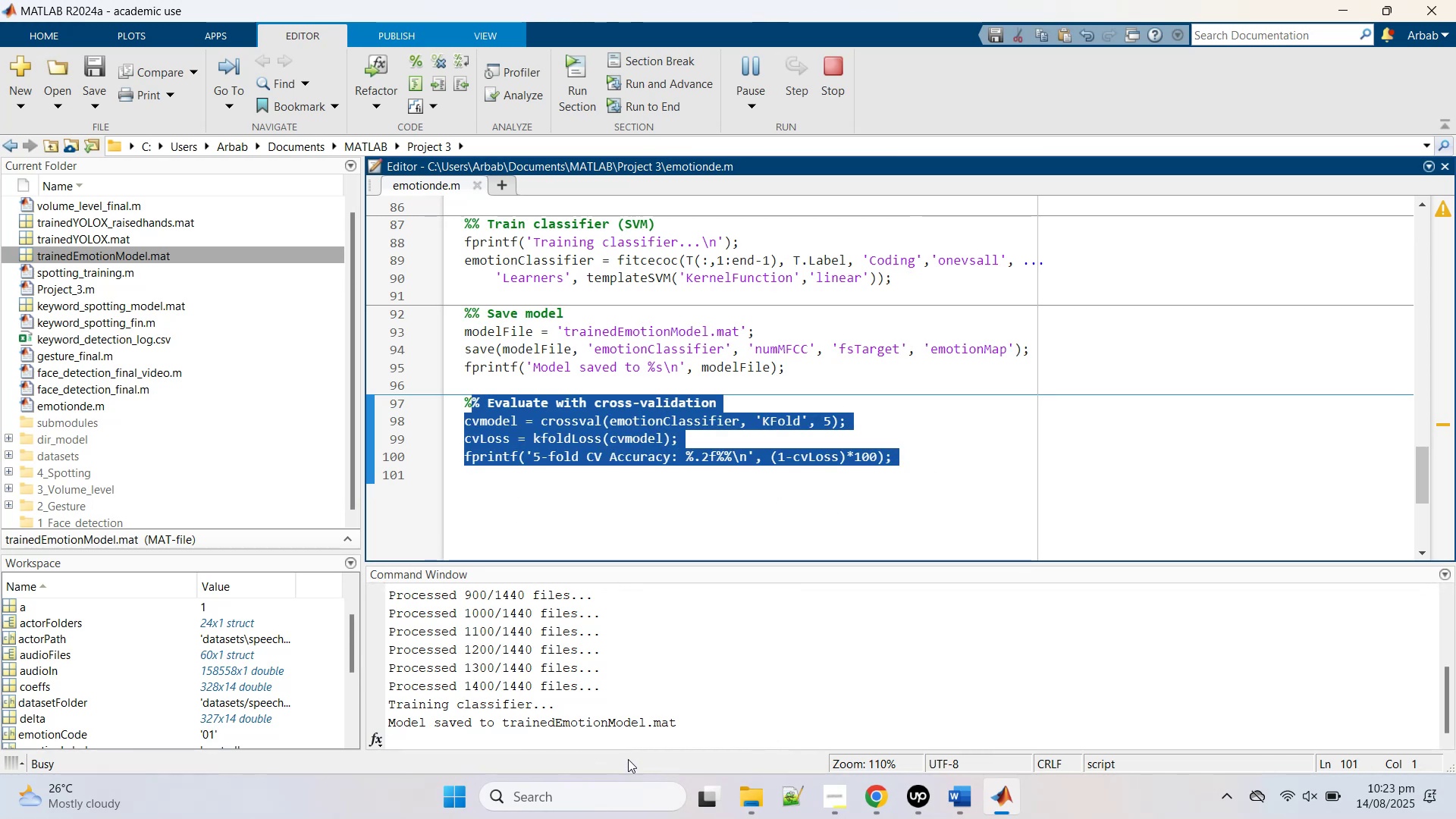 
left_click_drag(start_coordinate=[639, 741], to_coordinate=[444, 737])
 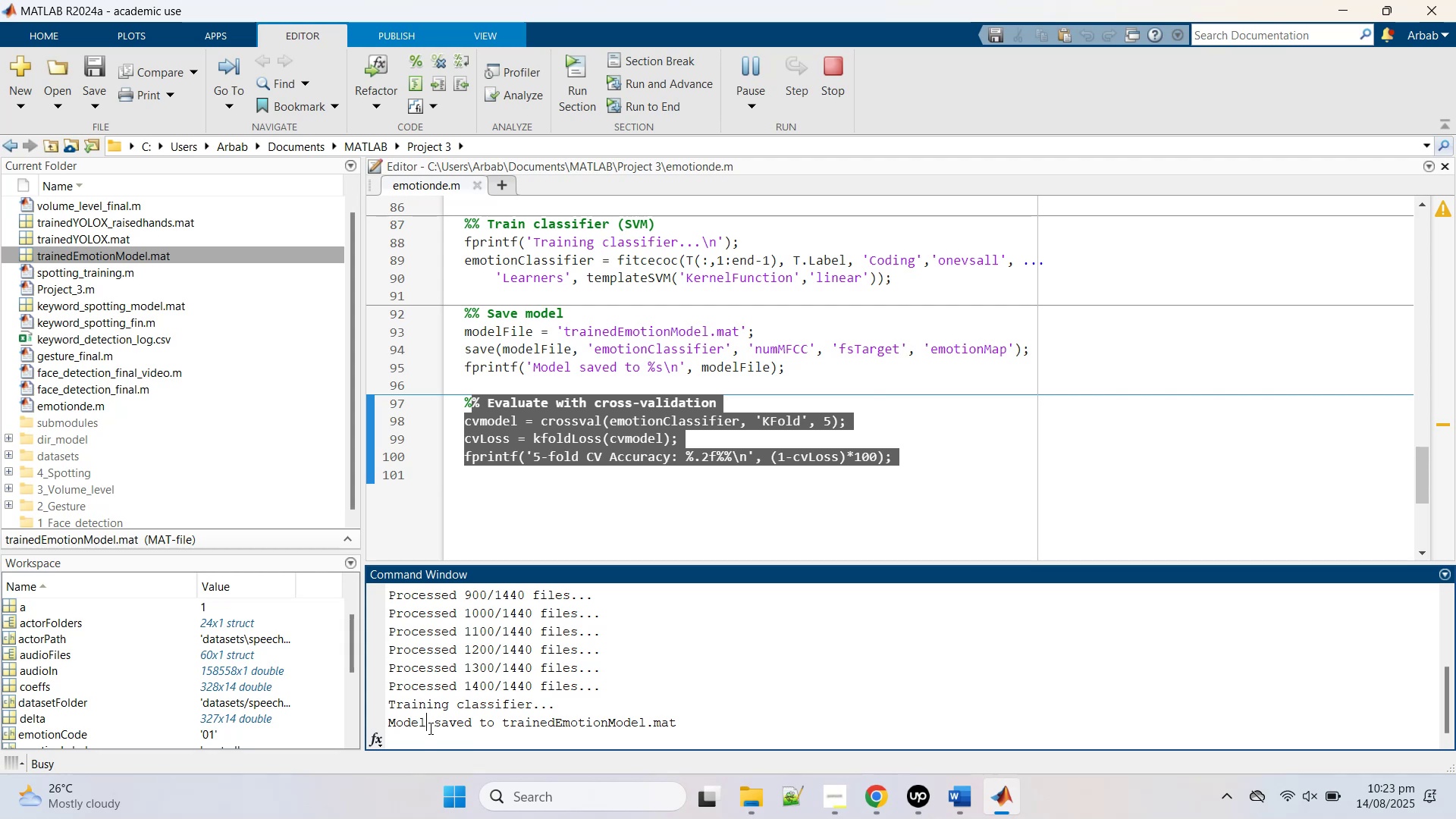 
left_click_drag(start_coordinate=[438, 707], to_coordinate=[601, 714])
 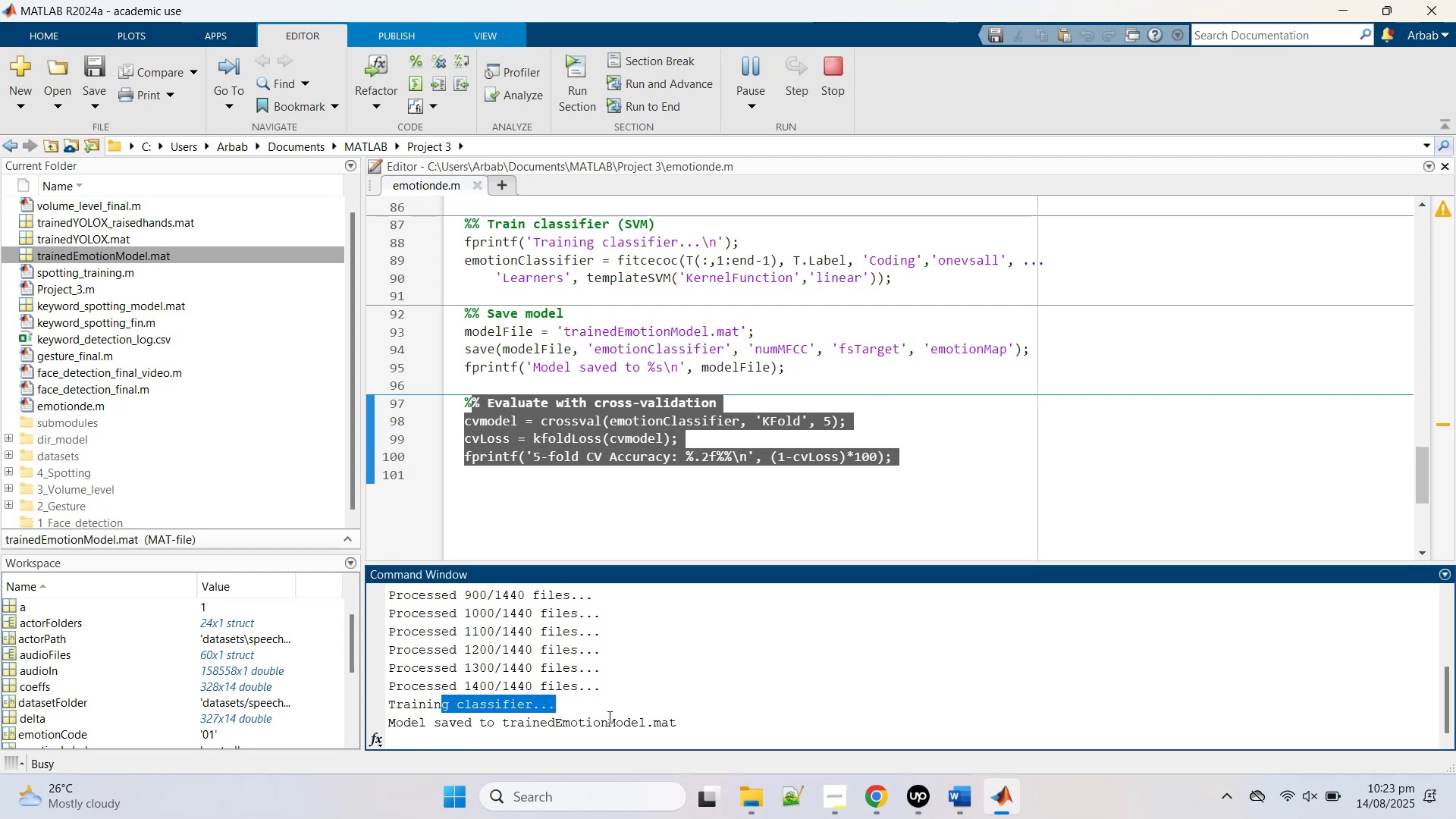 
left_click_drag(start_coordinate=[620, 720], to_coordinate=[624, 720])
 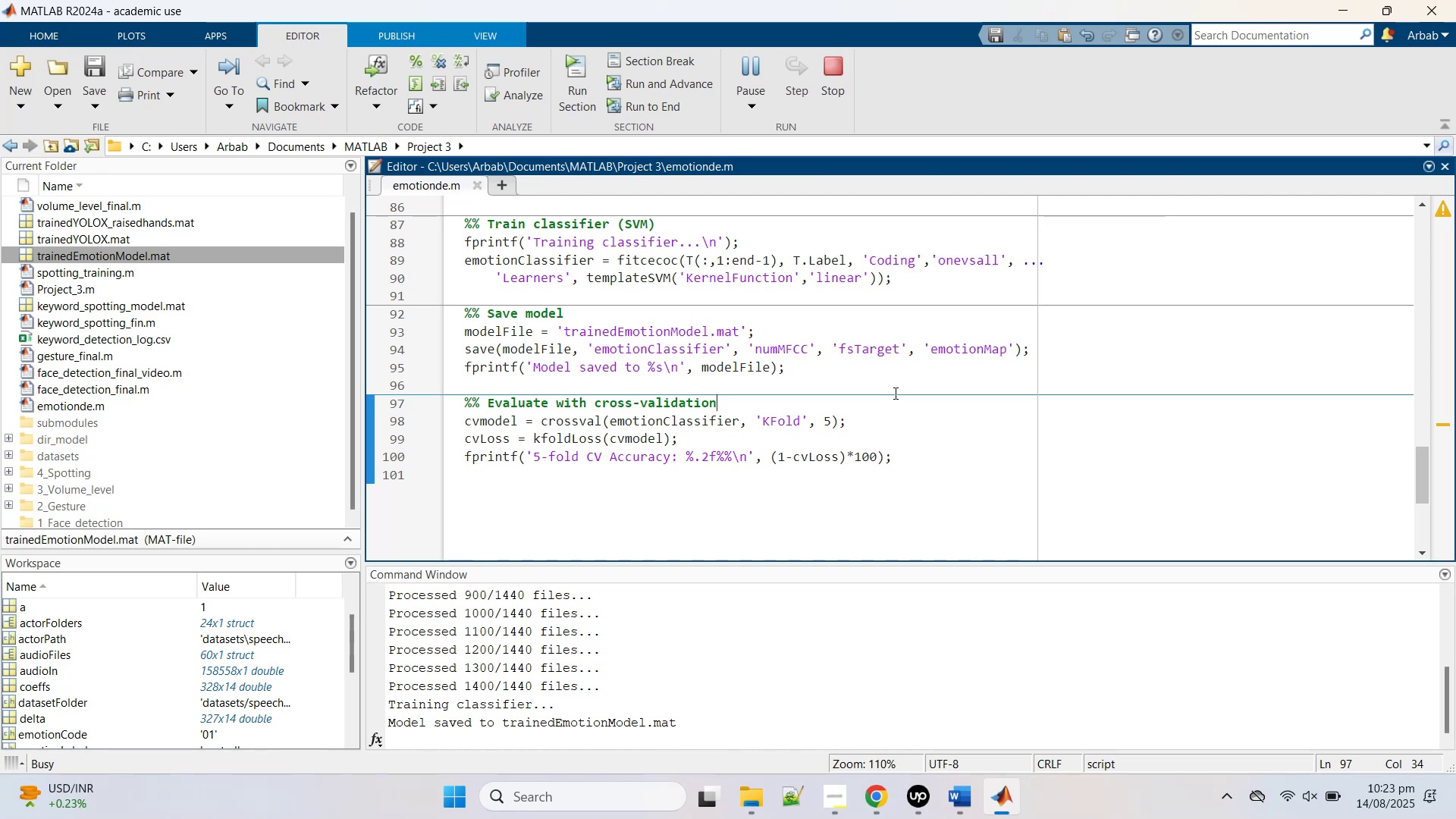 
wait(21.12)
 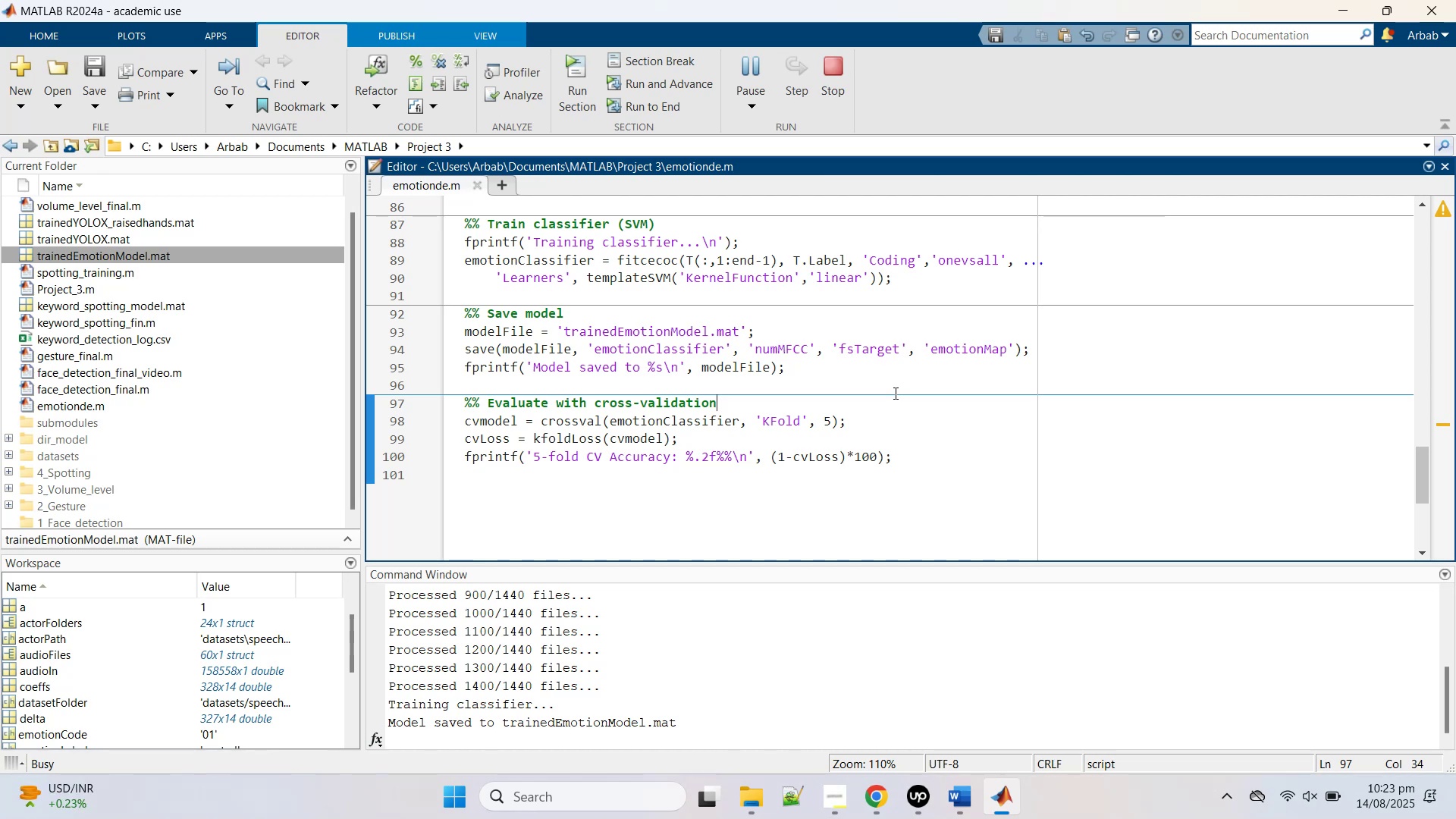 
left_click_drag(start_coordinate=[588, 721], to_coordinate=[369, 714])
 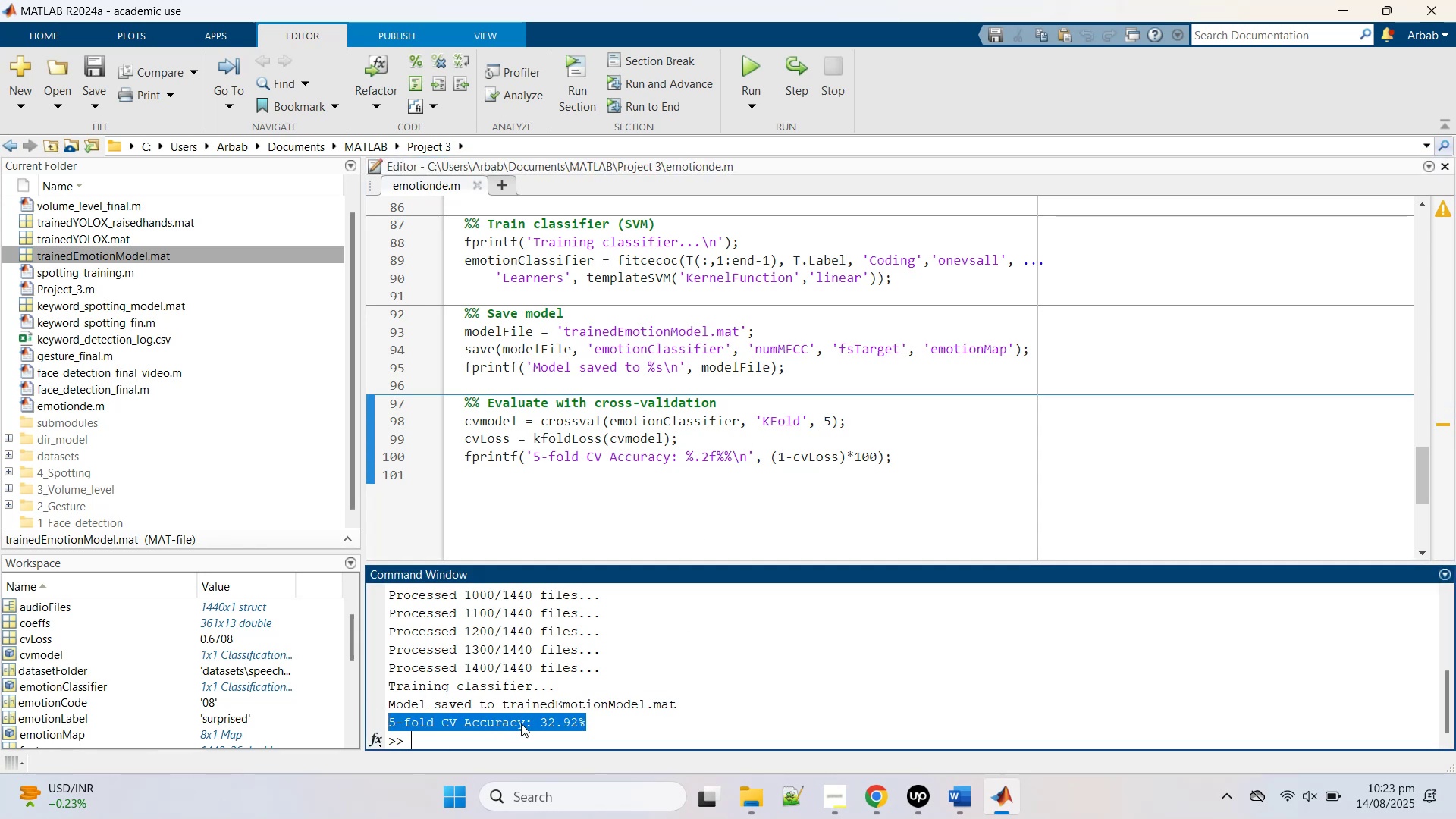 
right_click([522, 723])
 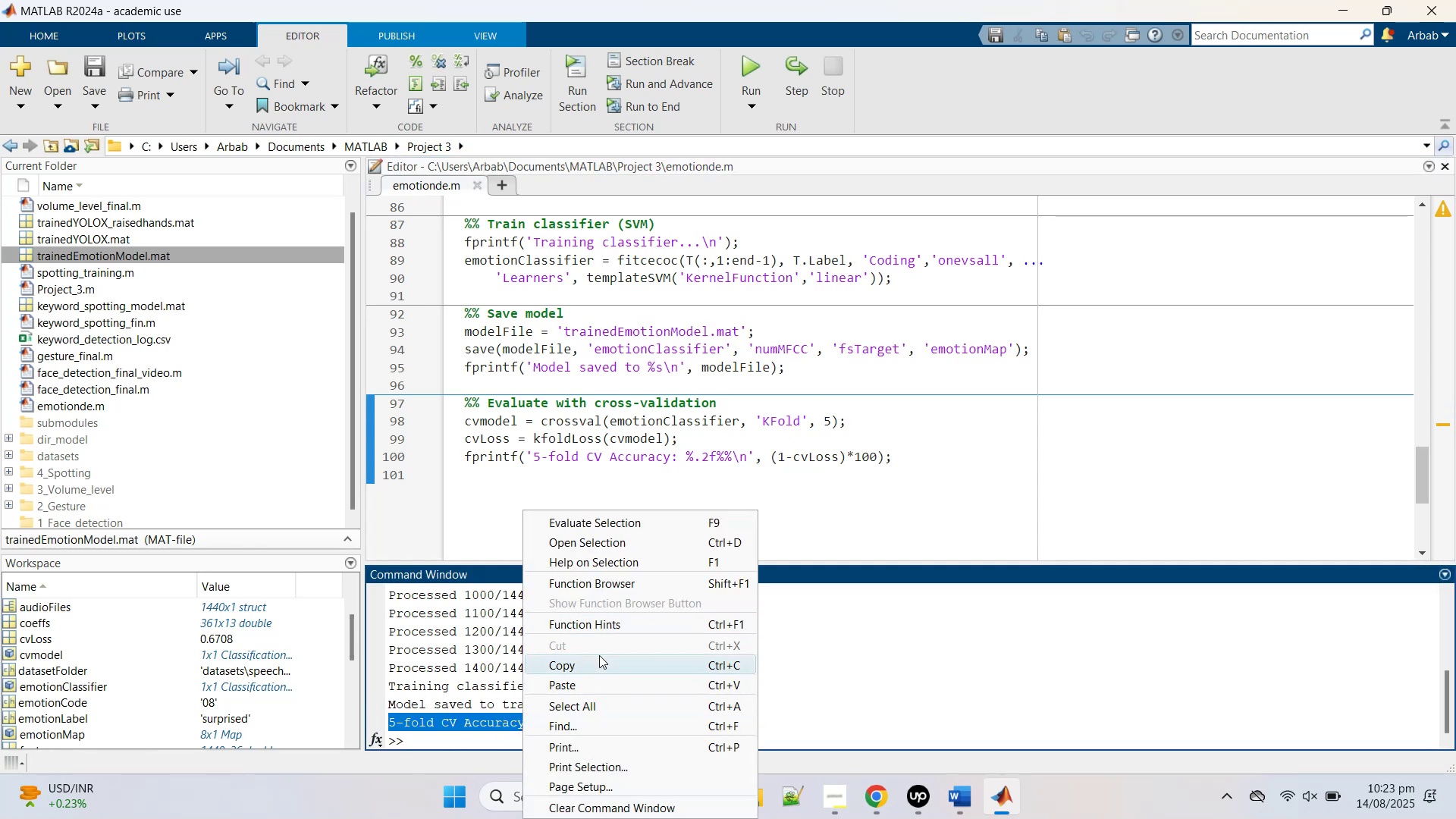 
left_click([598, 655])
 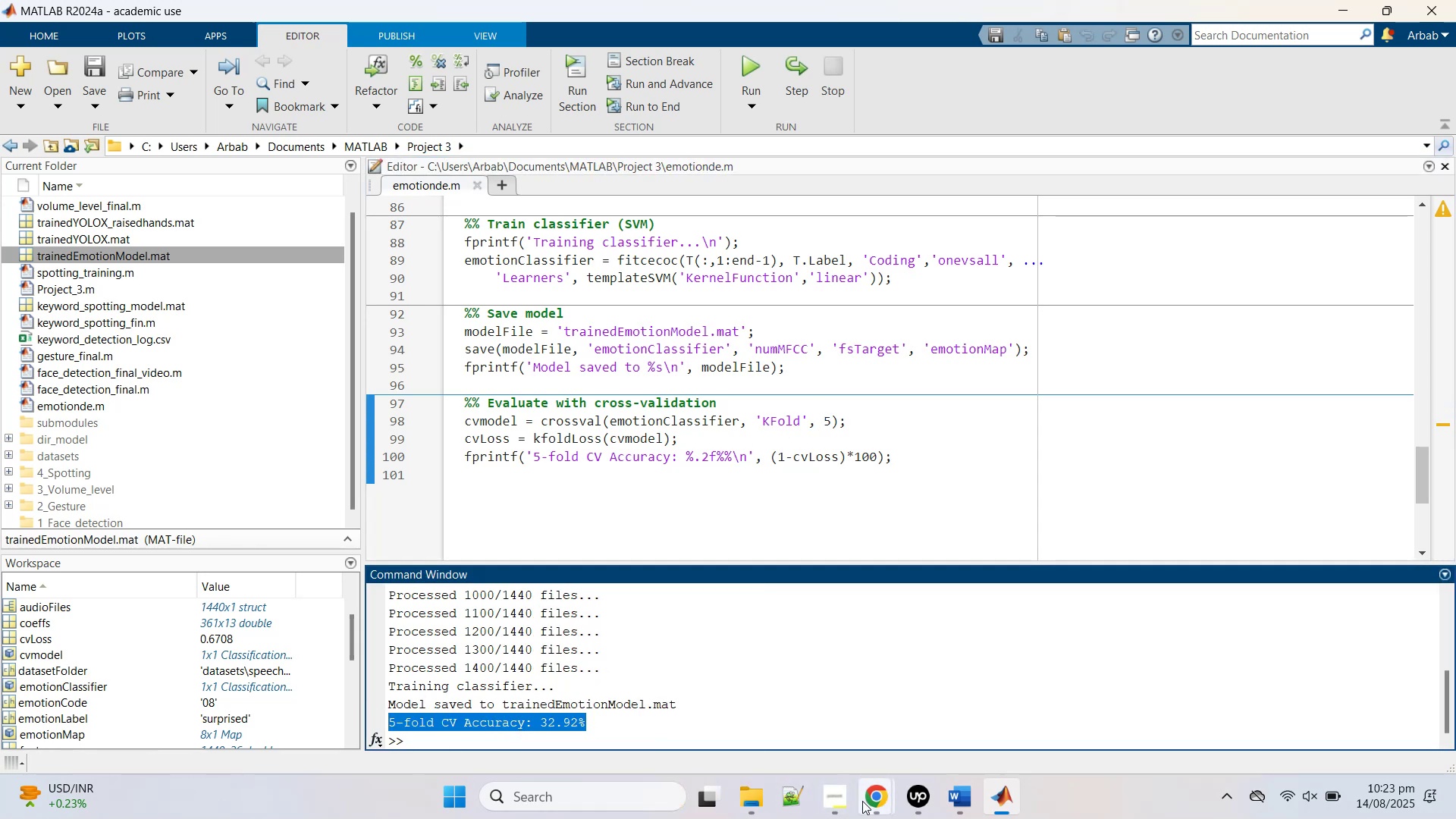 
left_click([871, 797])
 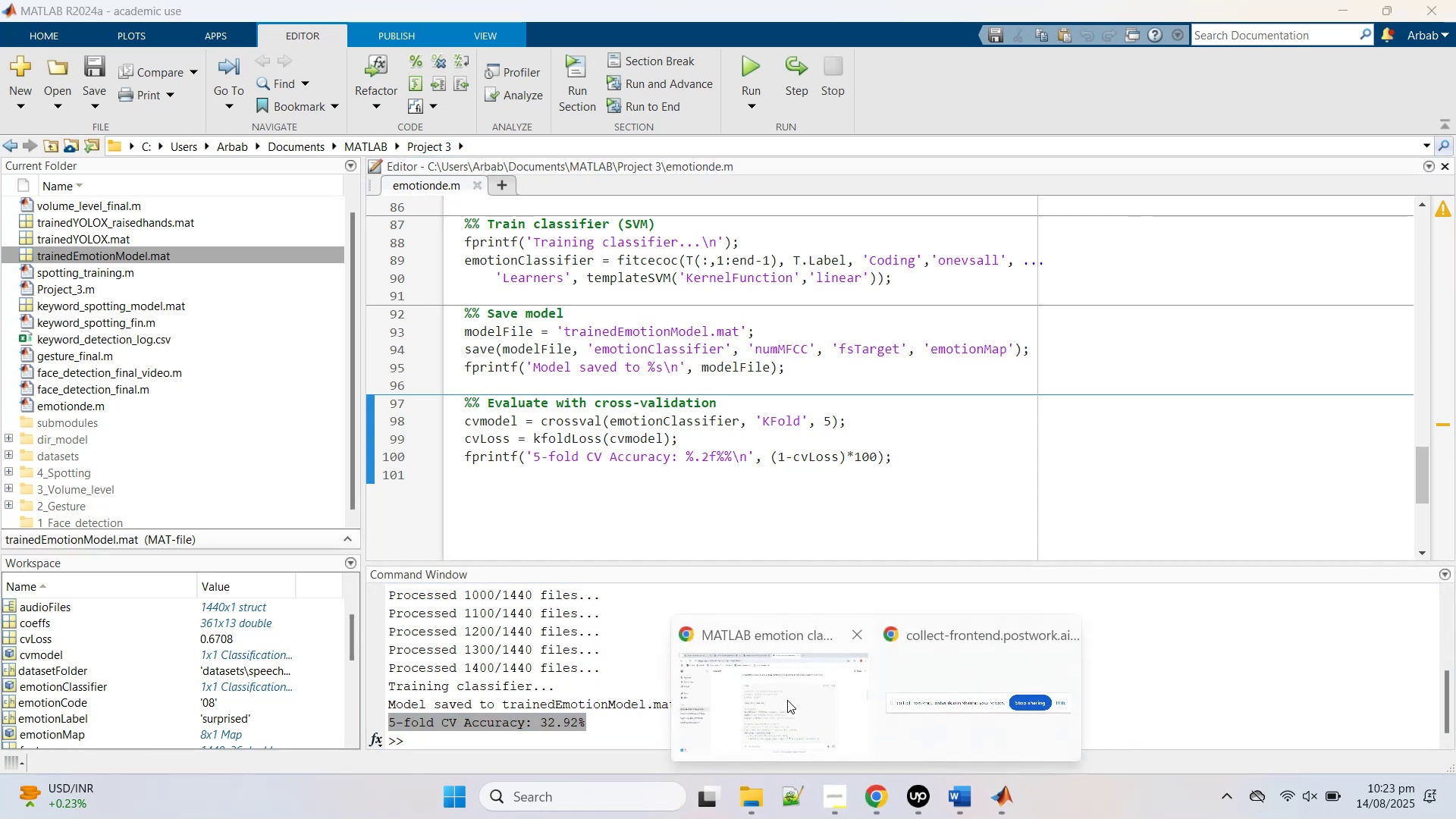 
left_click([786, 700])
 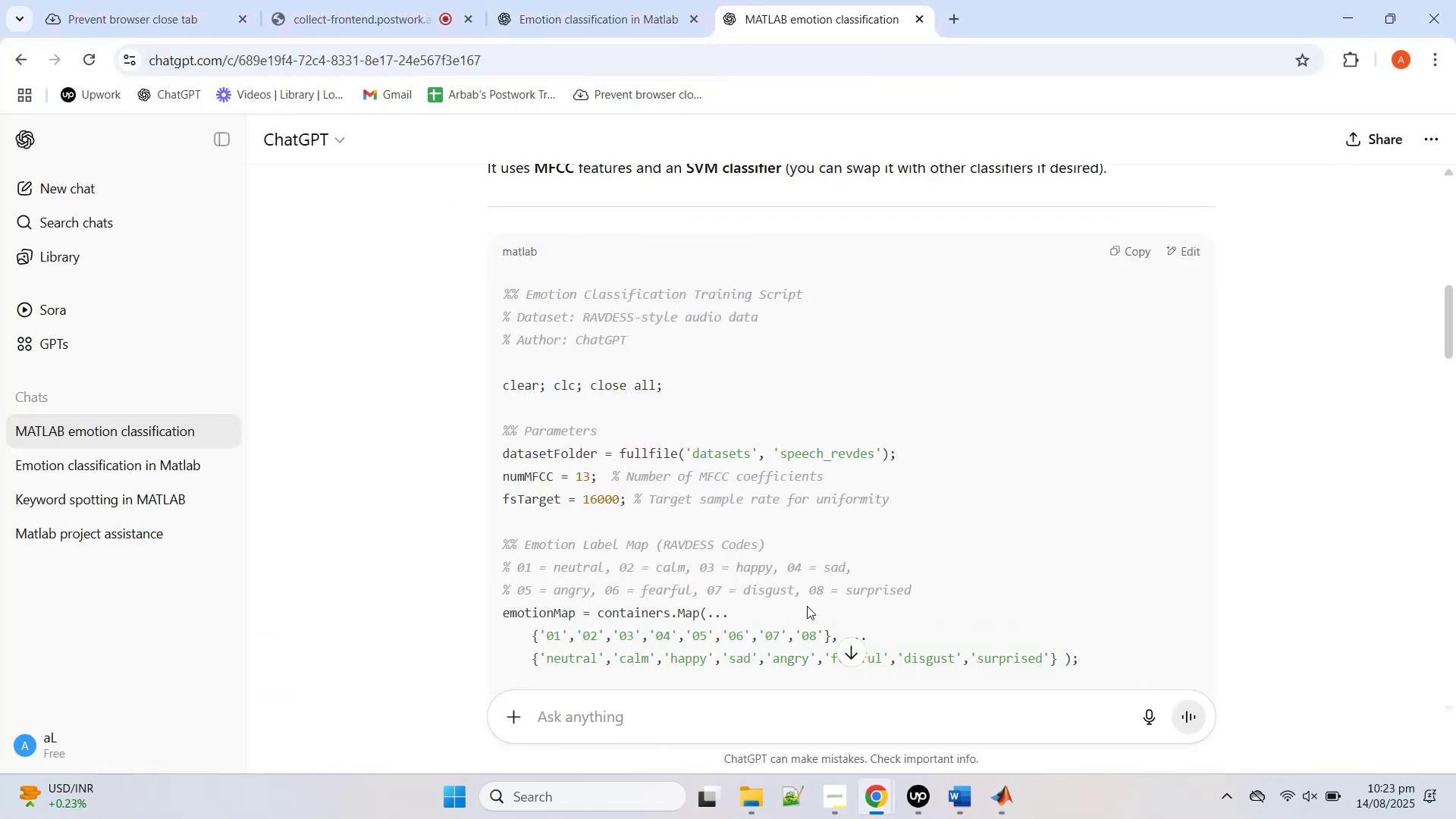 
scroll: coordinate [787, 659], scroll_direction: down, amount: 30.0
 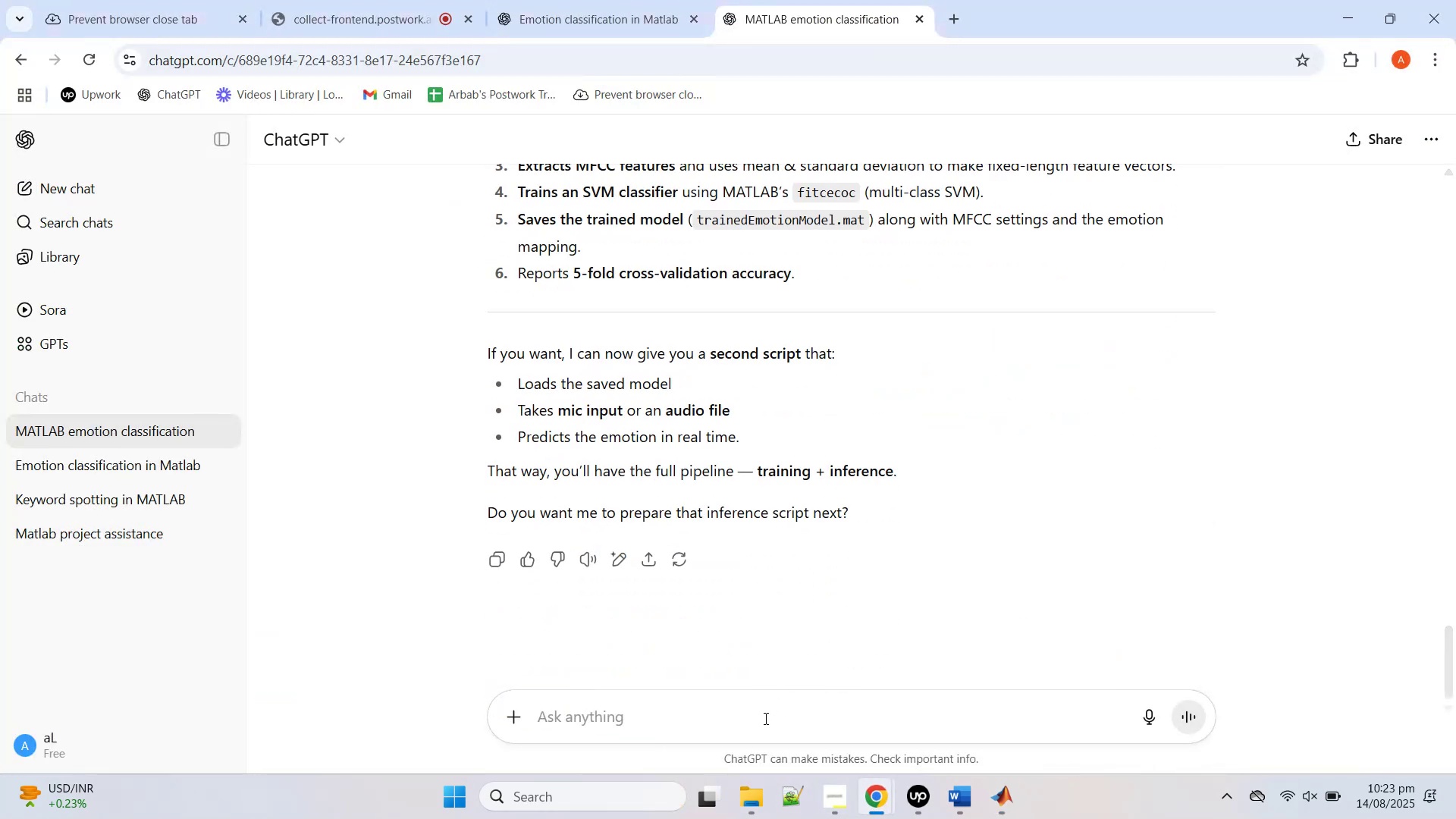 
left_click([764, 718])
 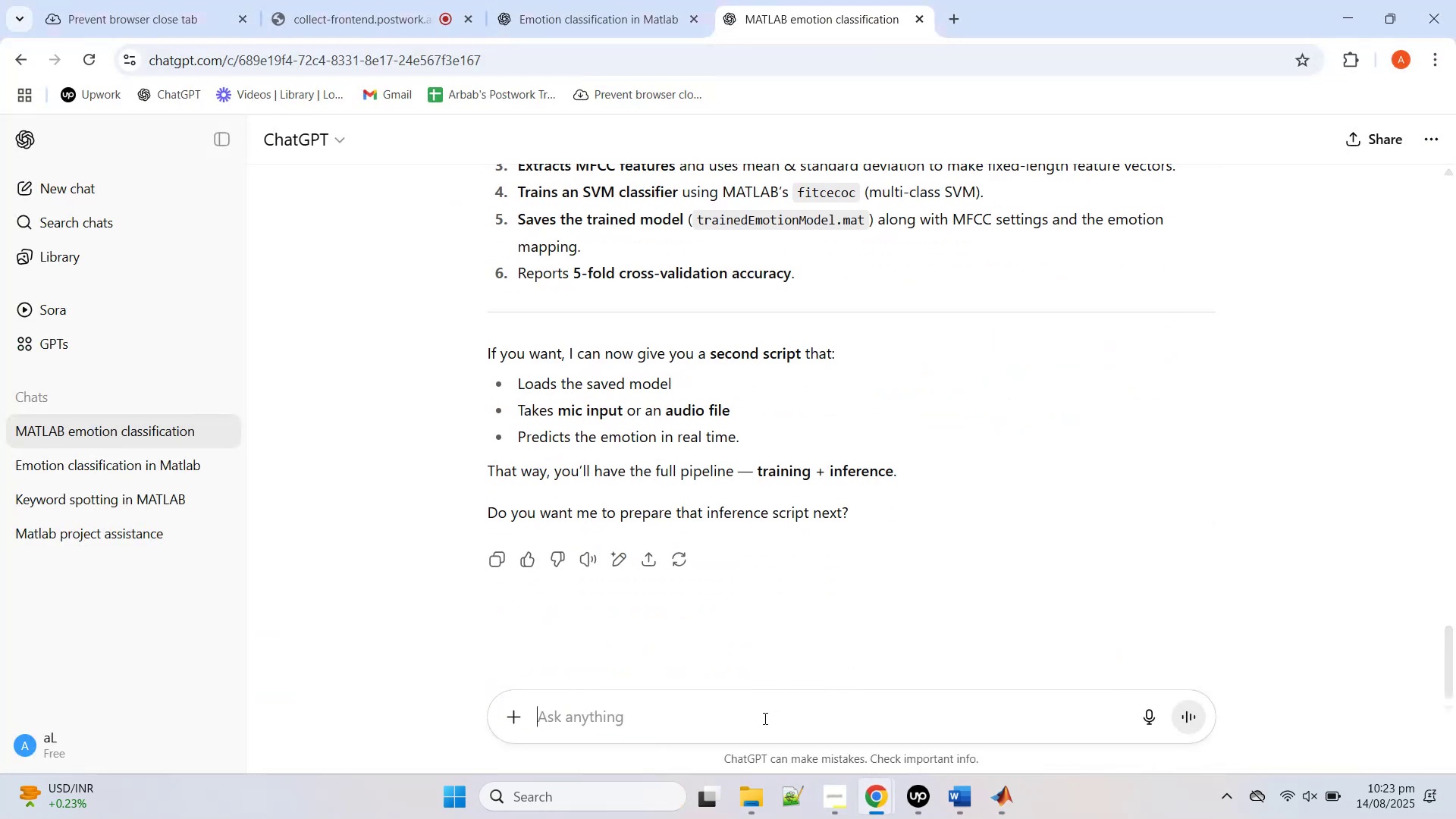 
right_click([764, 718])
 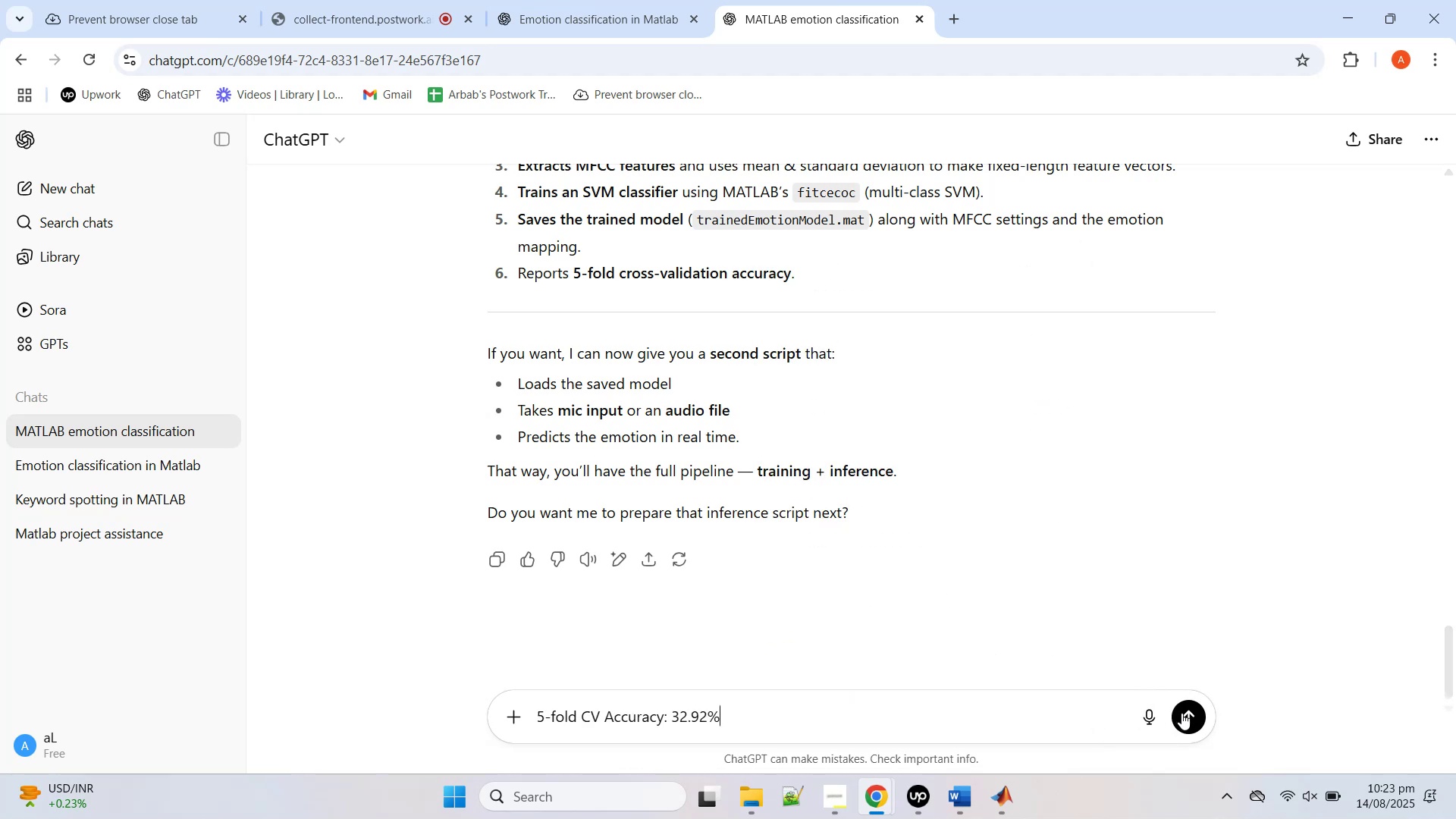 
wait(5.38)
 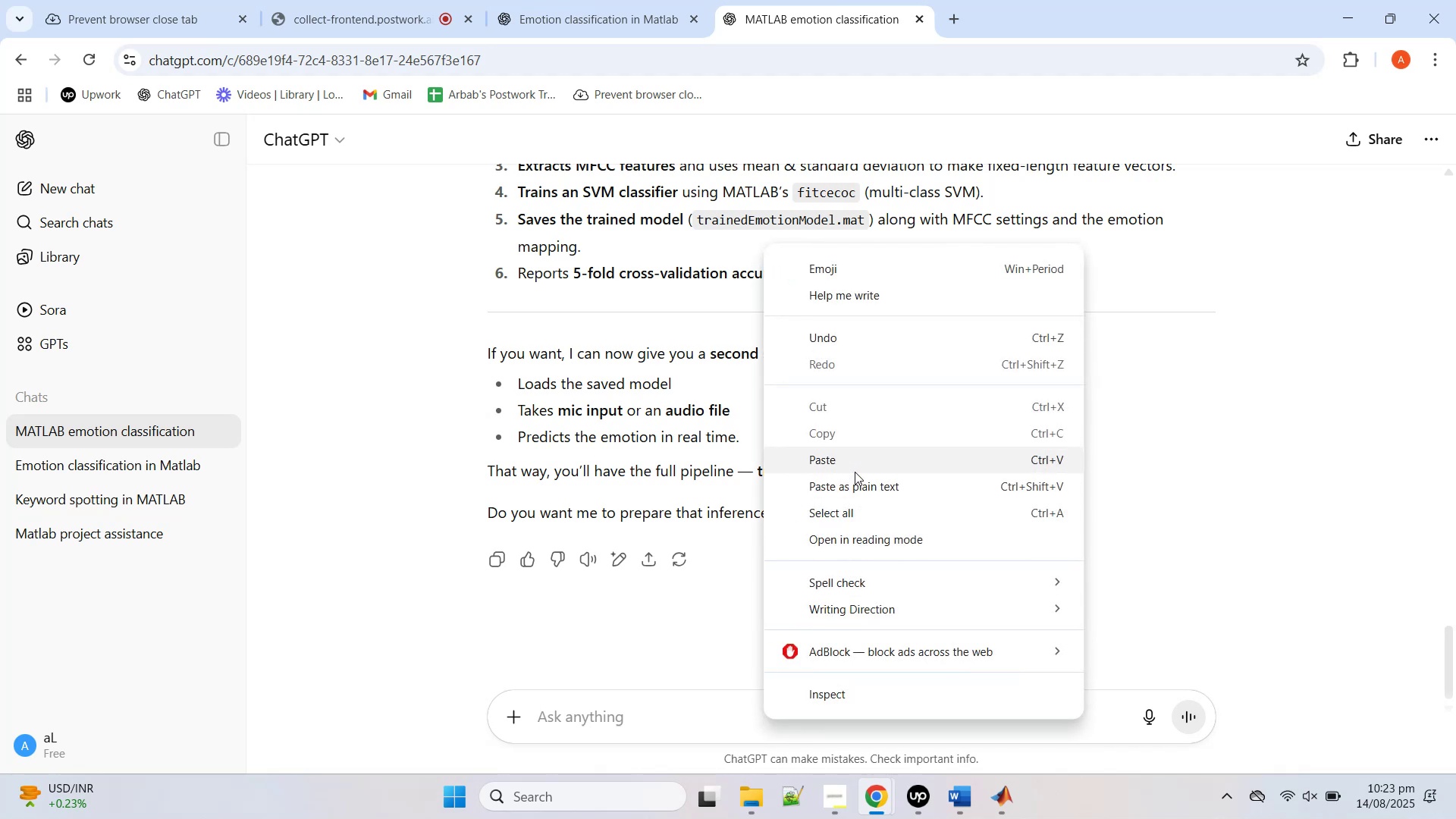 
left_click([1181, 713])
 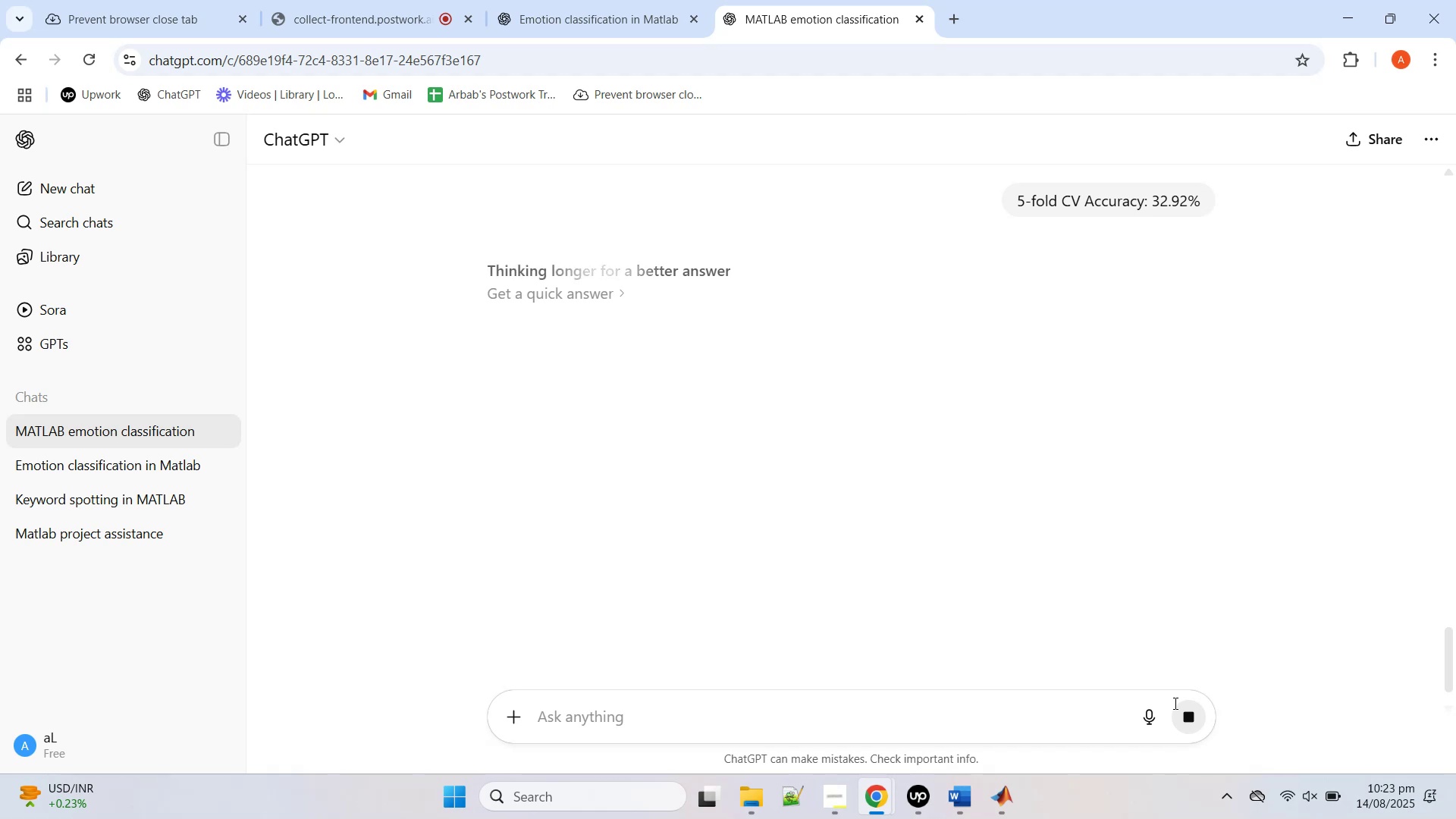 
wait(6.97)
 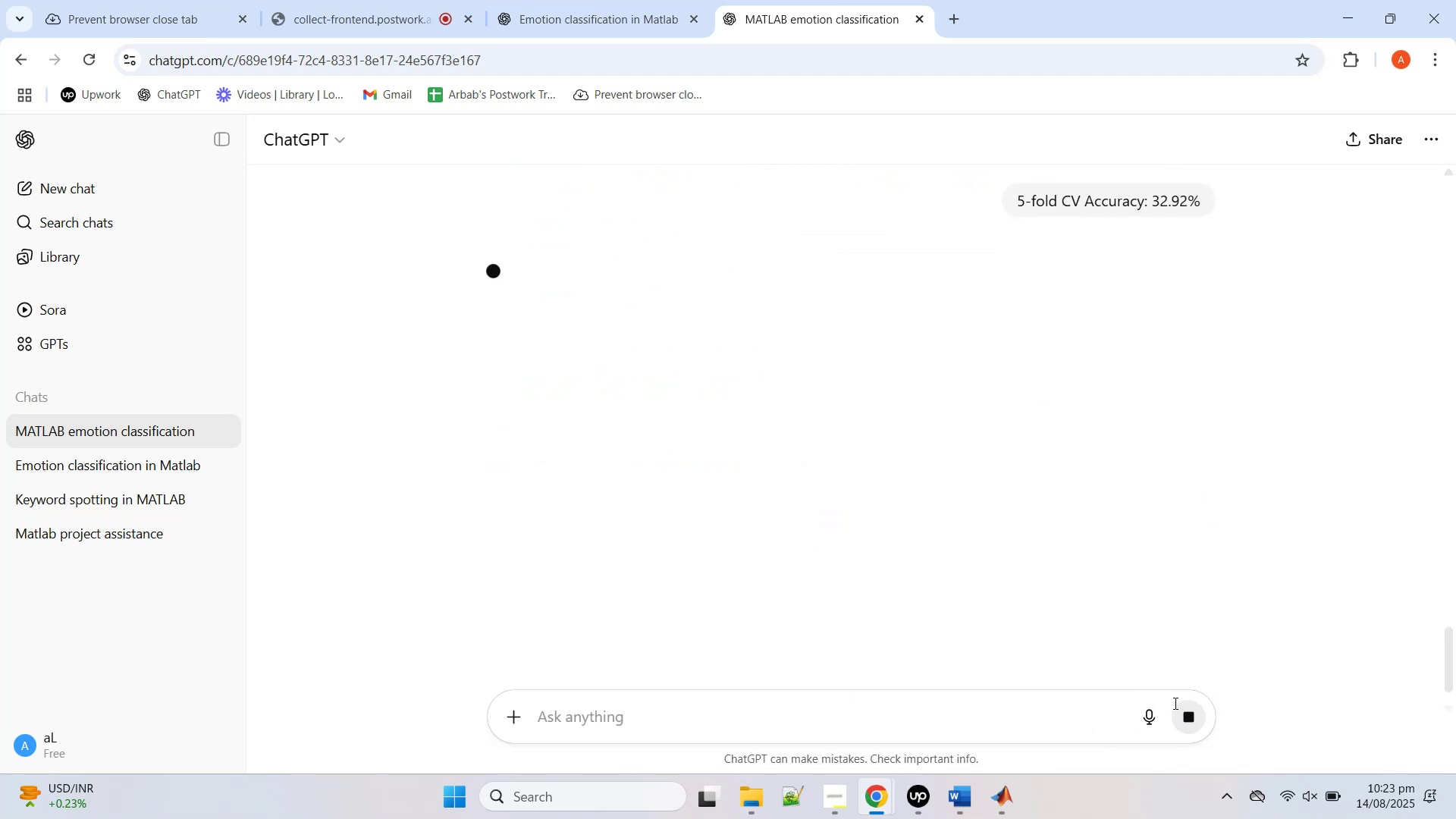 
left_click([634, 0])
 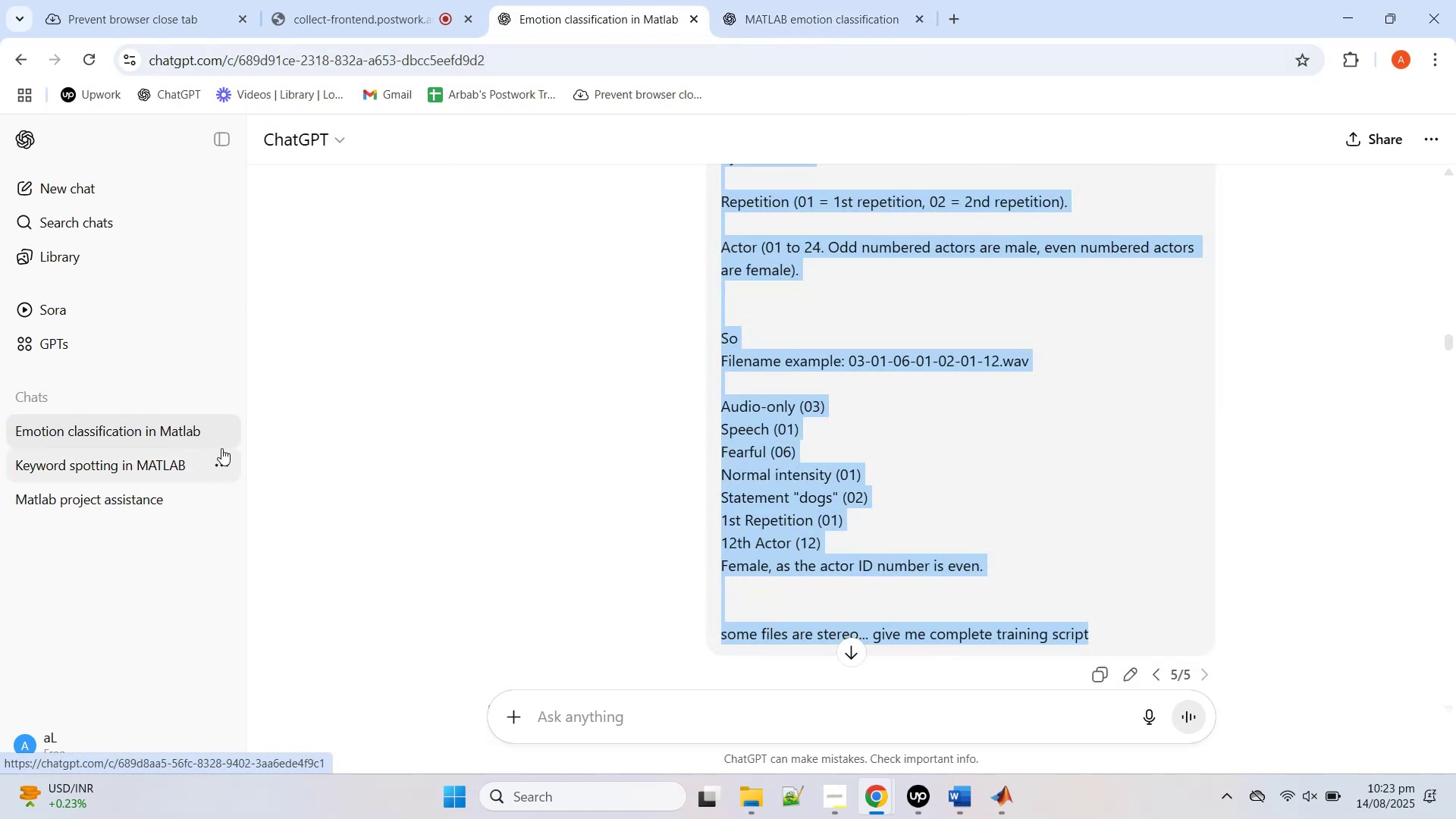 
wait(5.58)
 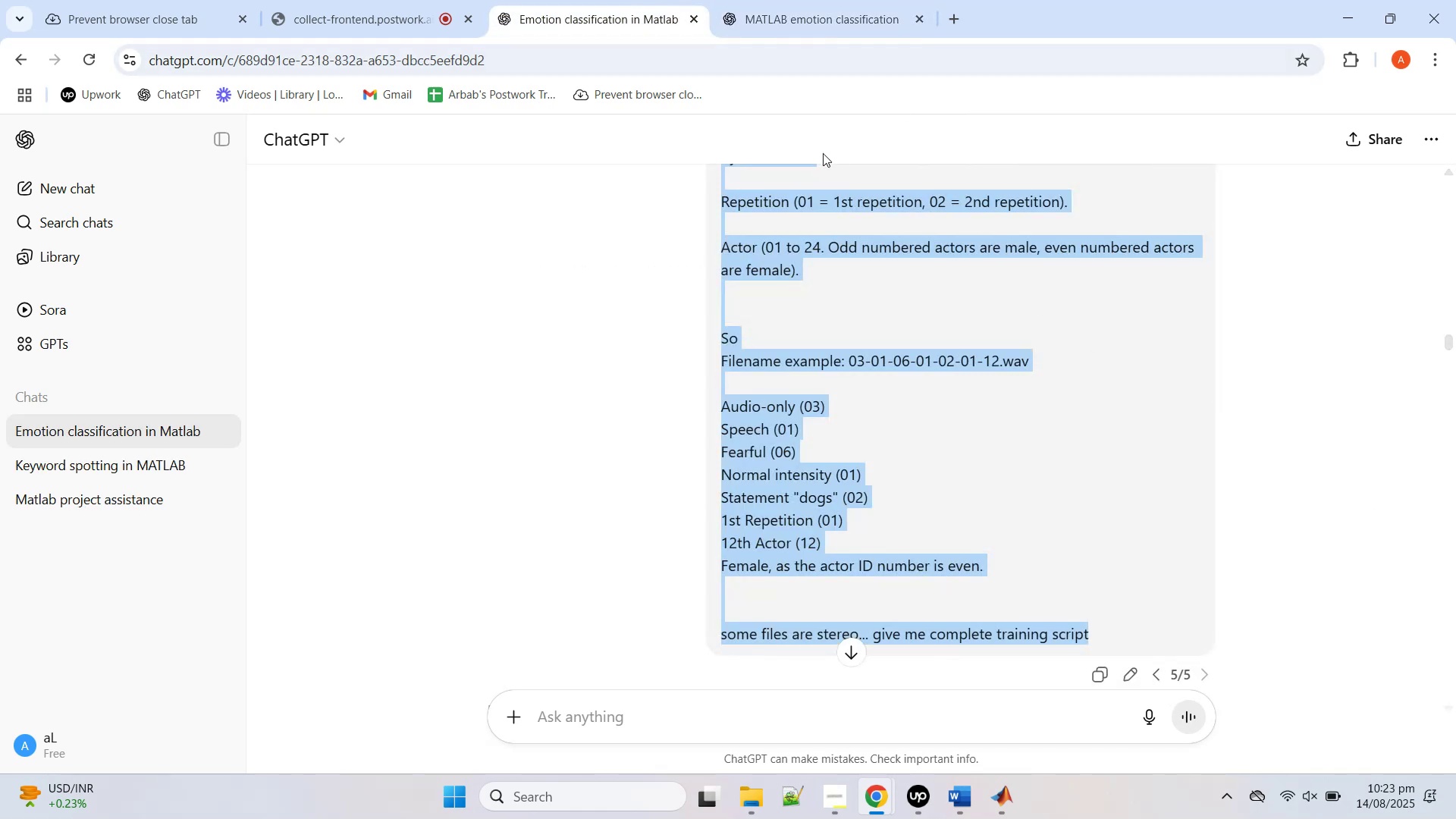 
left_click([89, 47])
 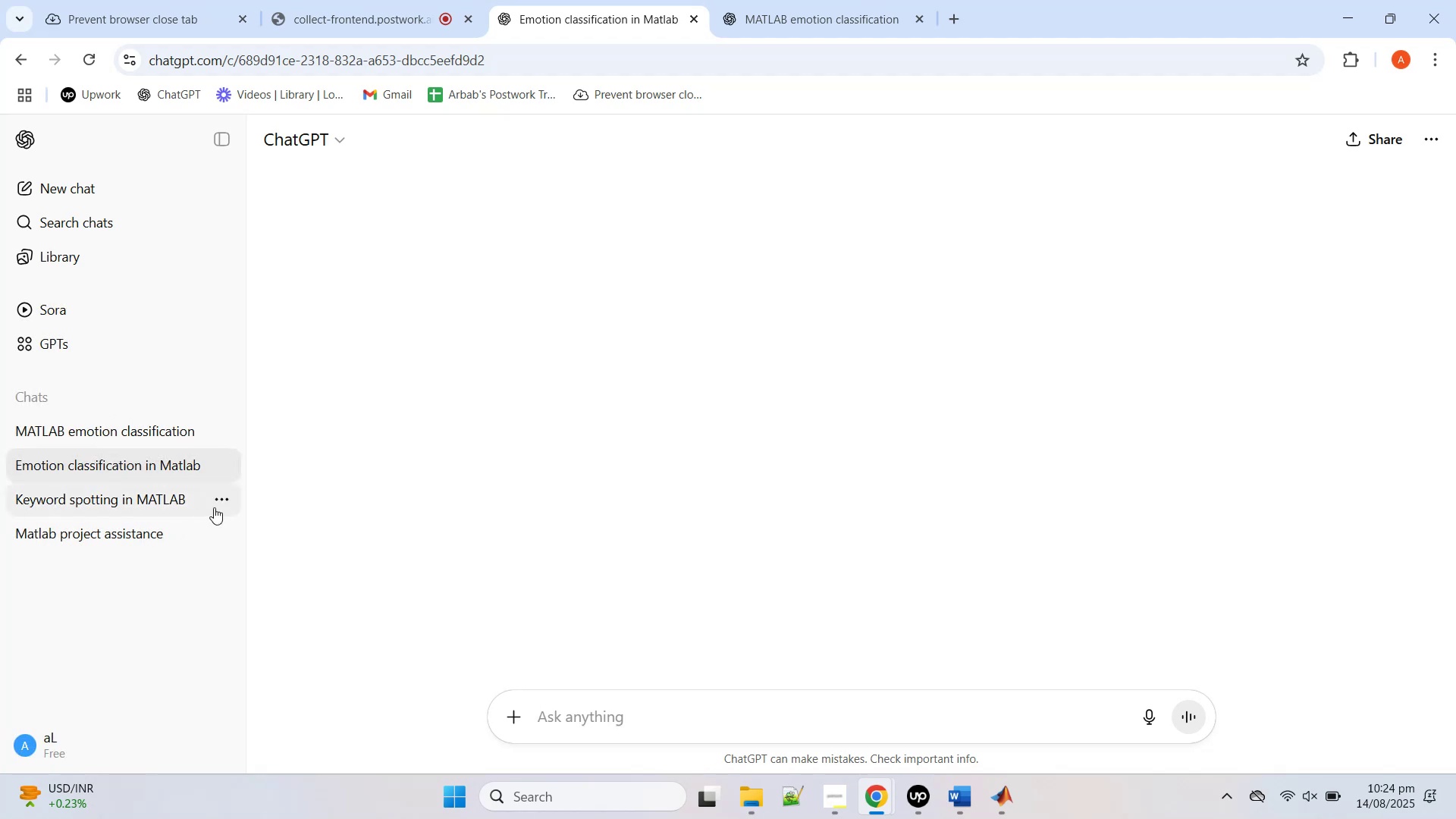 
left_click([216, 461])
 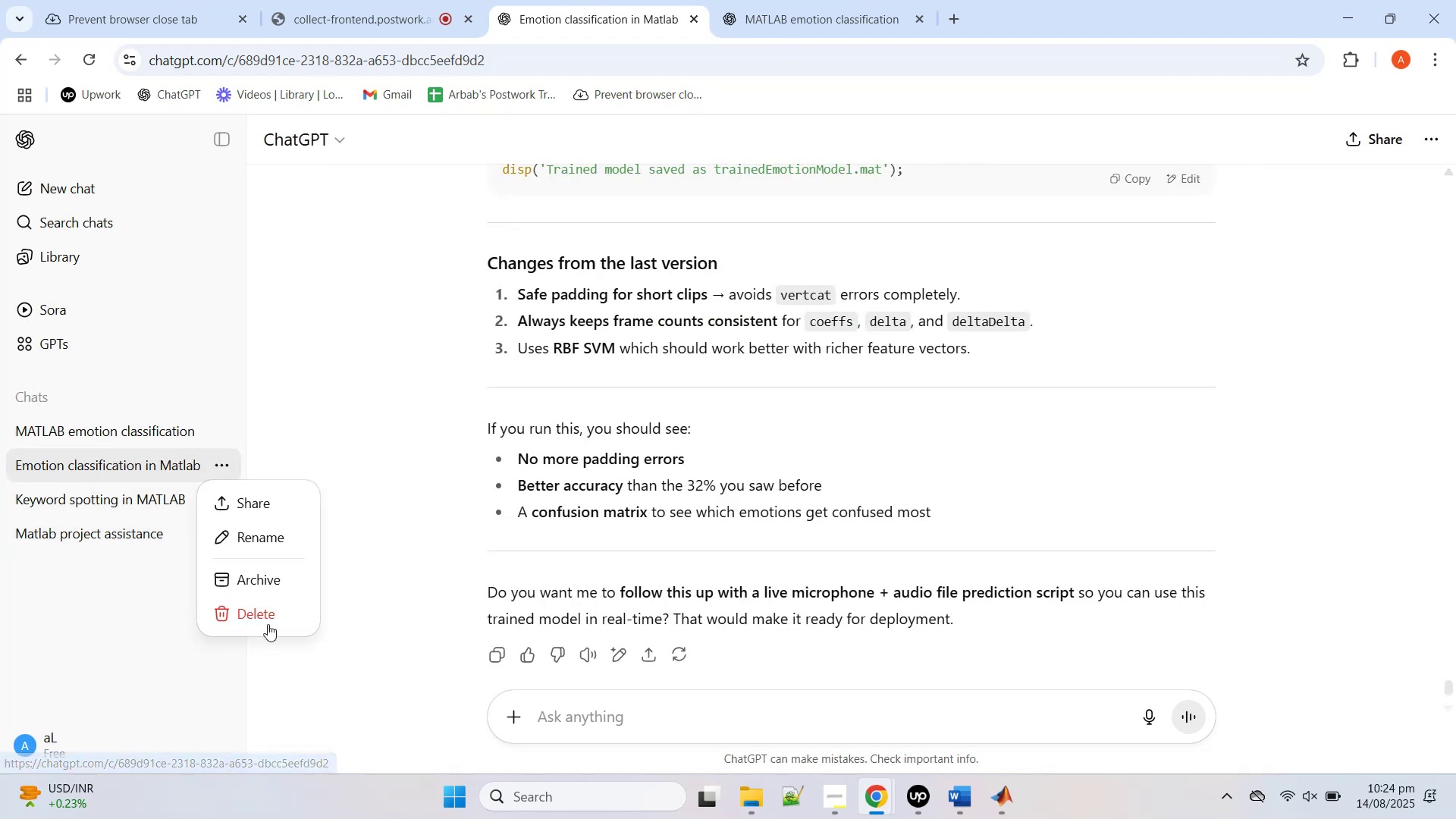 
left_click([268, 613])
 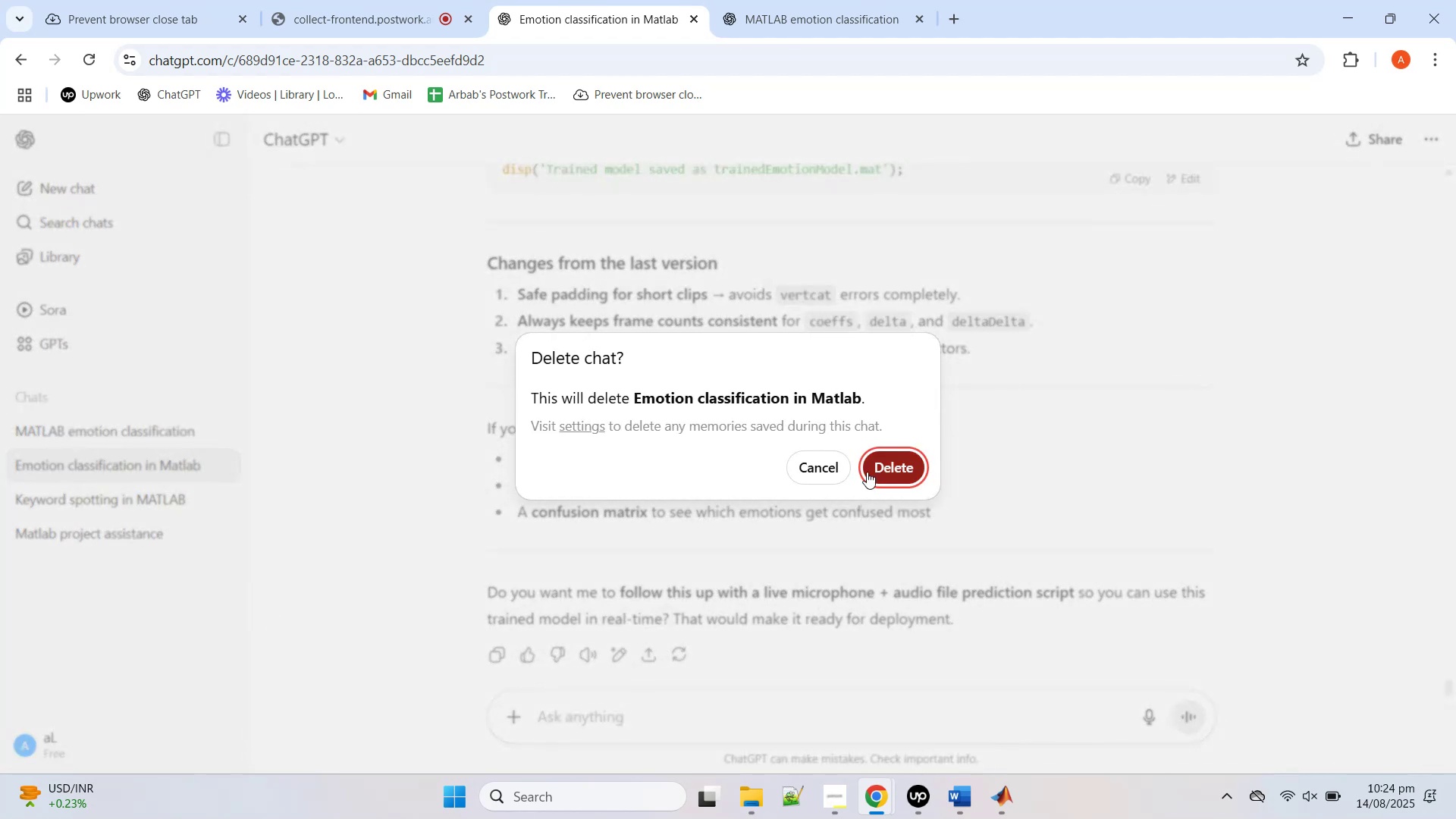 
left_click([867, 472])
 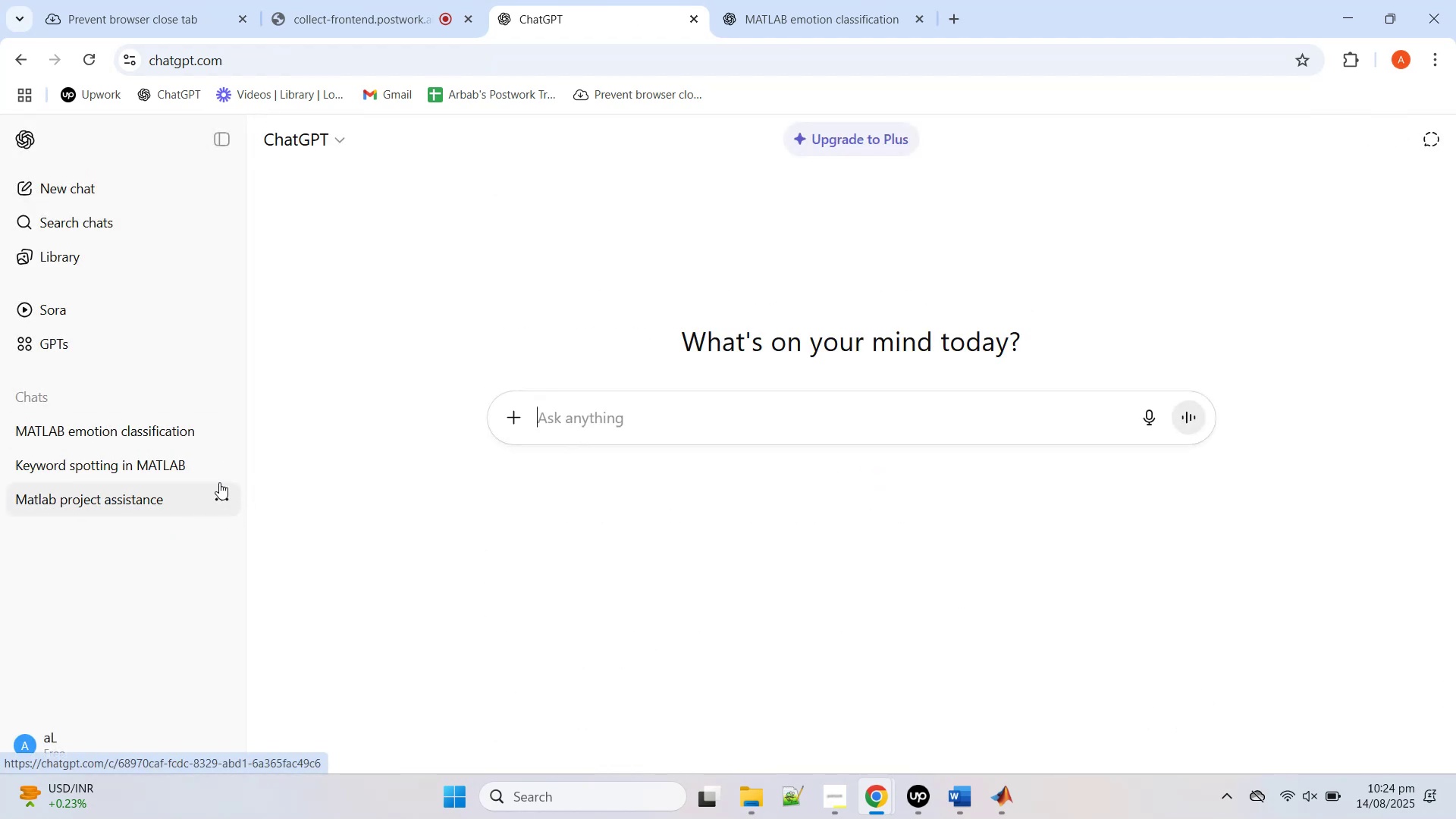 
left_click([220, 468])
 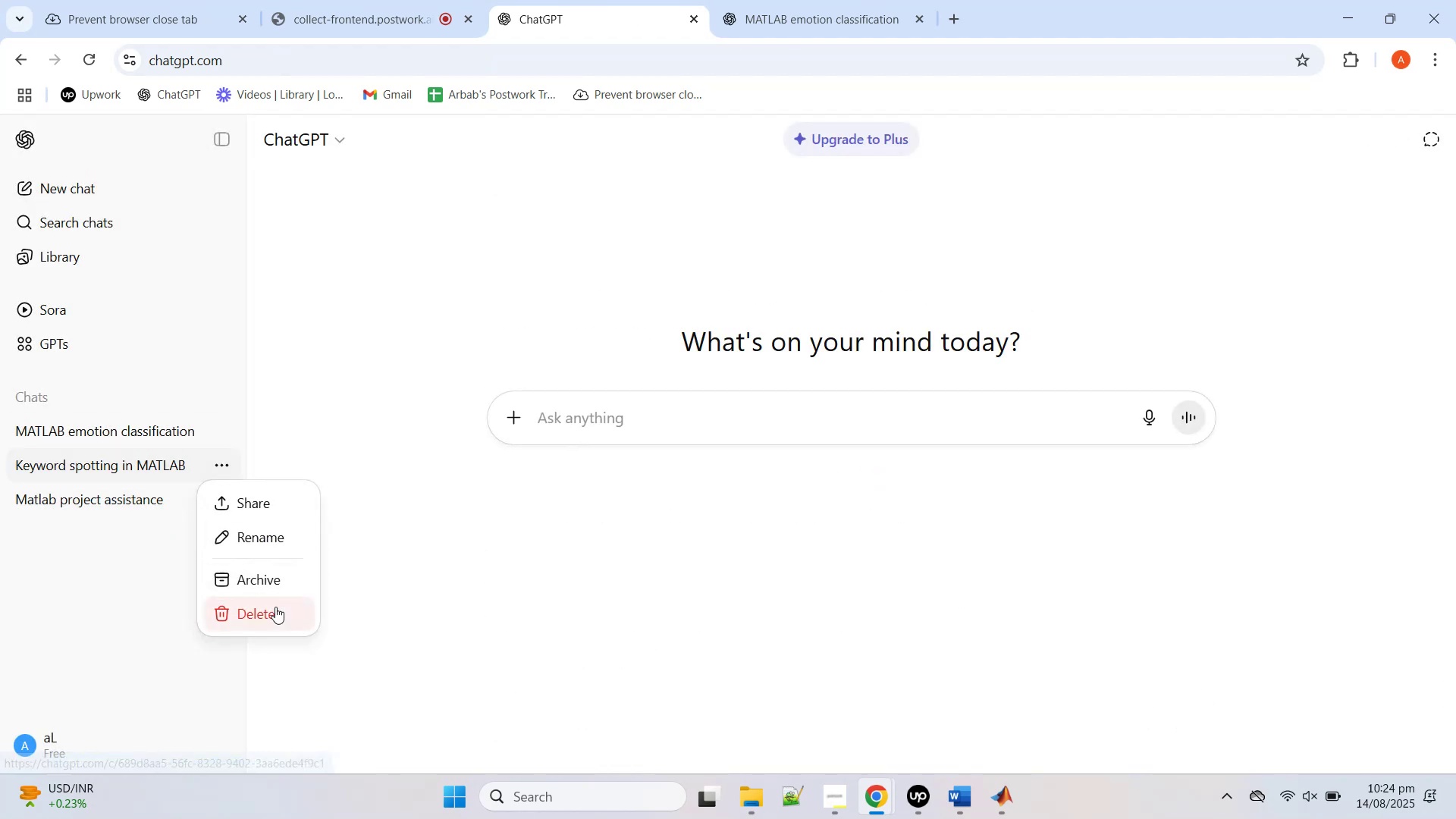 
left_click([275, 607])
 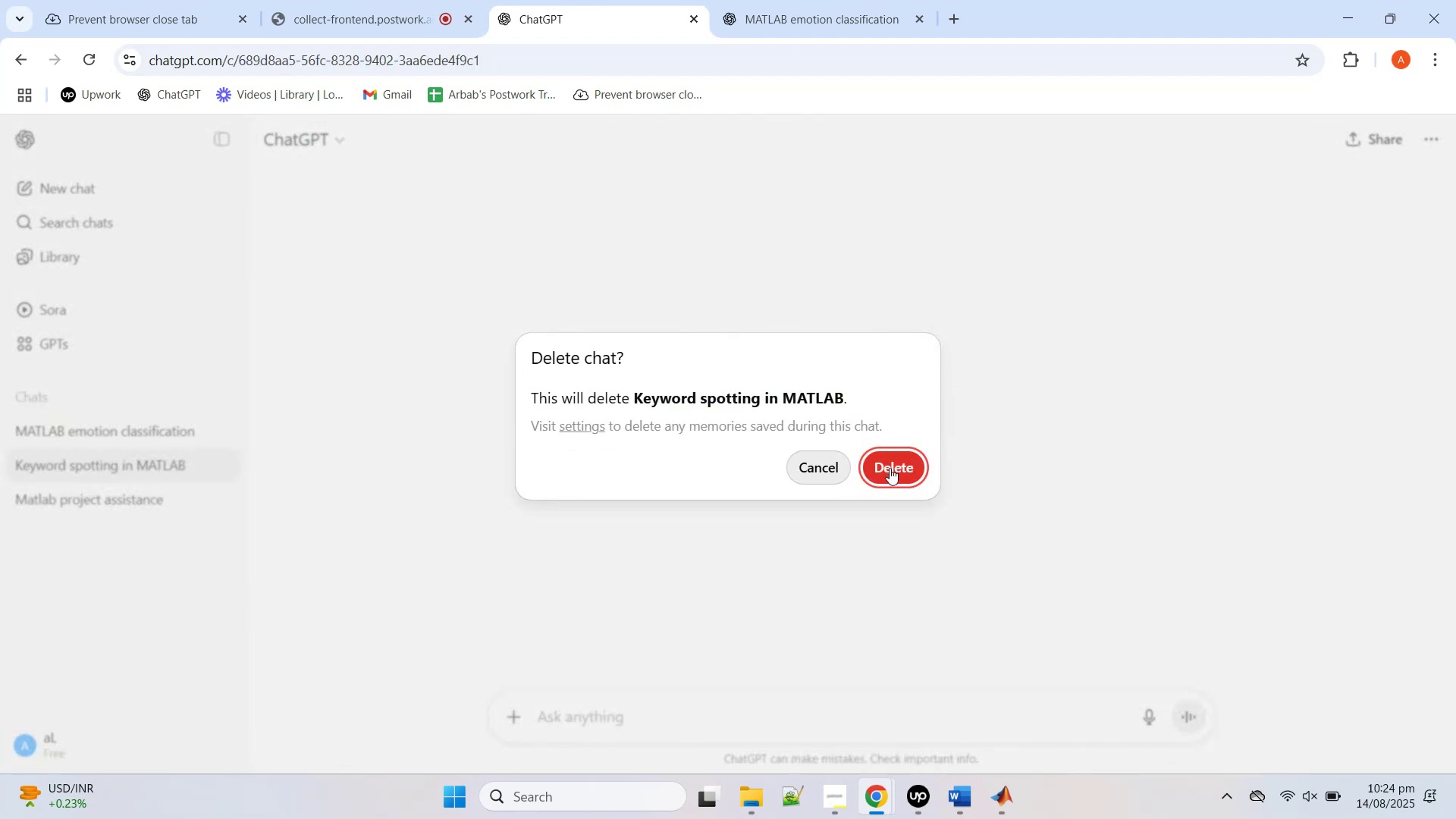 
left_click([890, 468])
 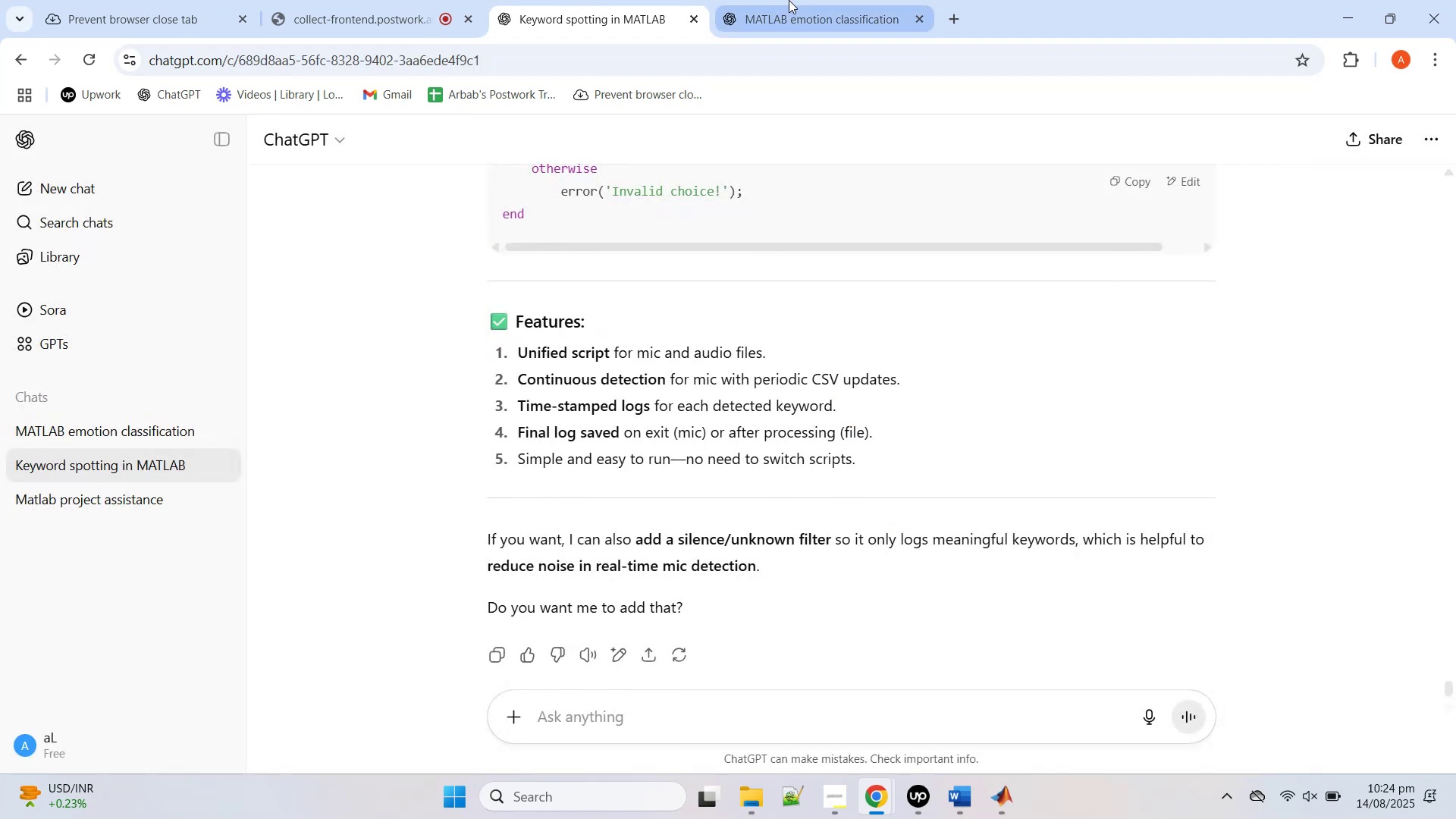 
left_click([789, 0])
 